 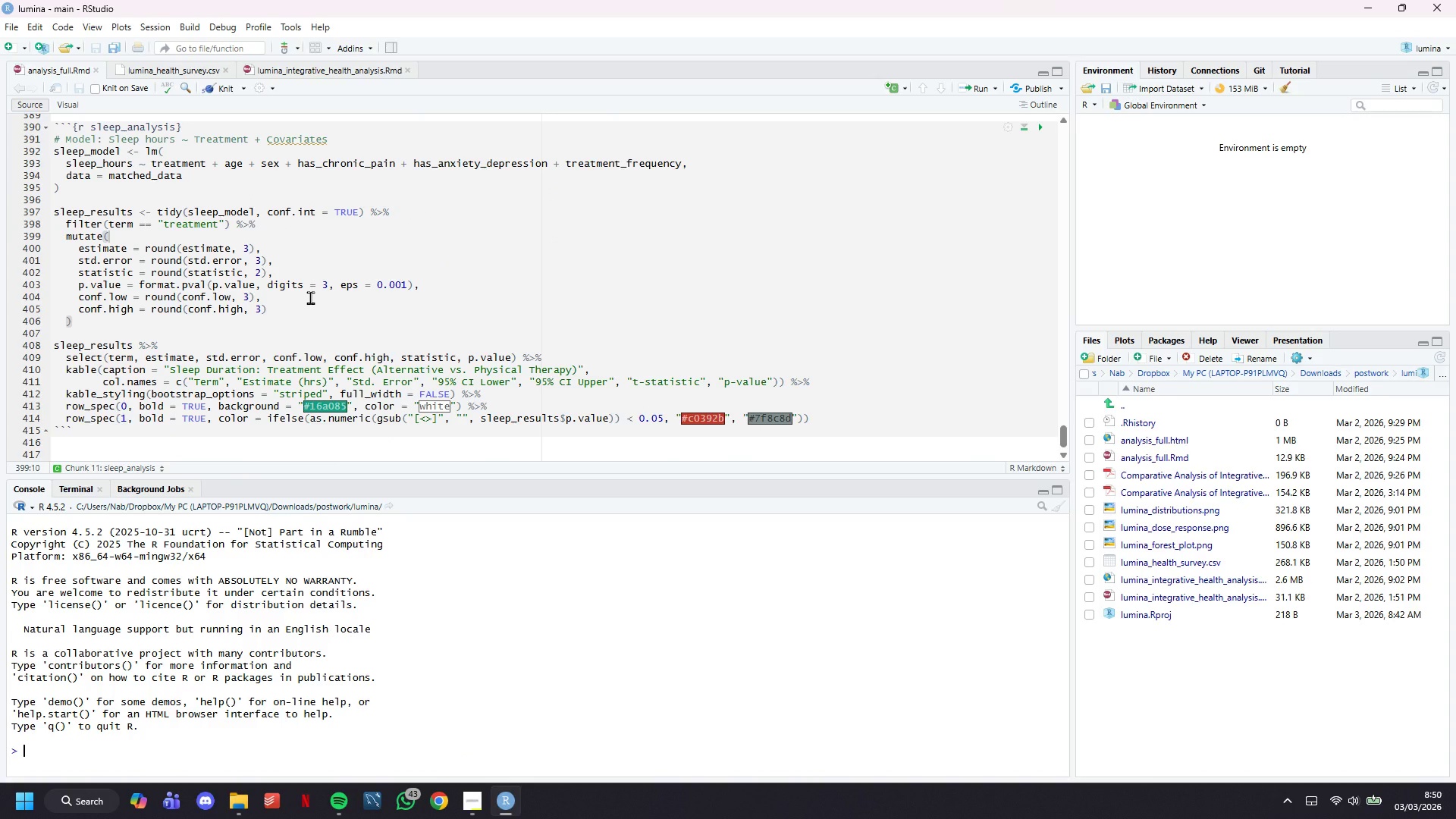 
left_click([260, 441])
 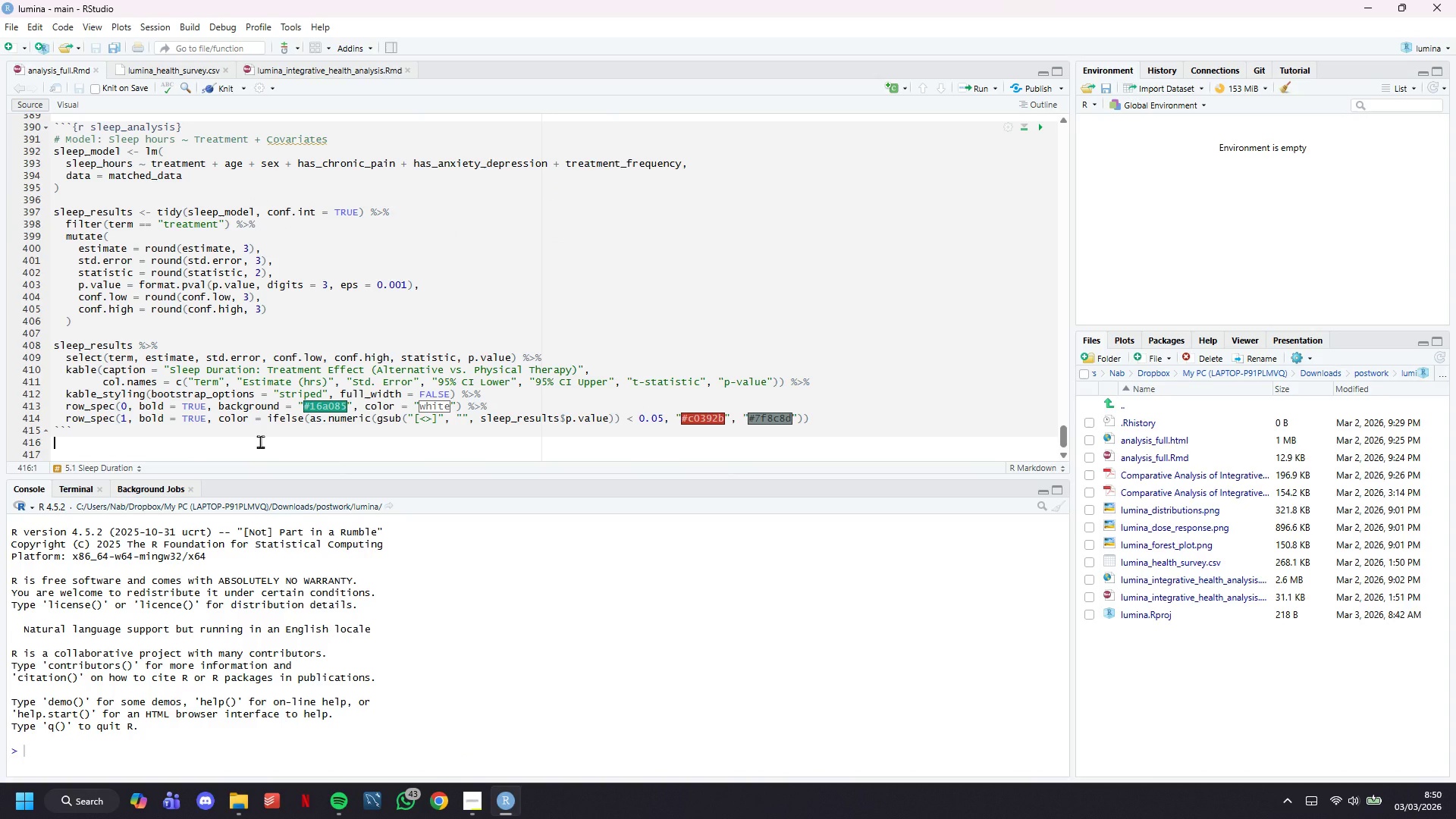 
left_click([256, 431])
 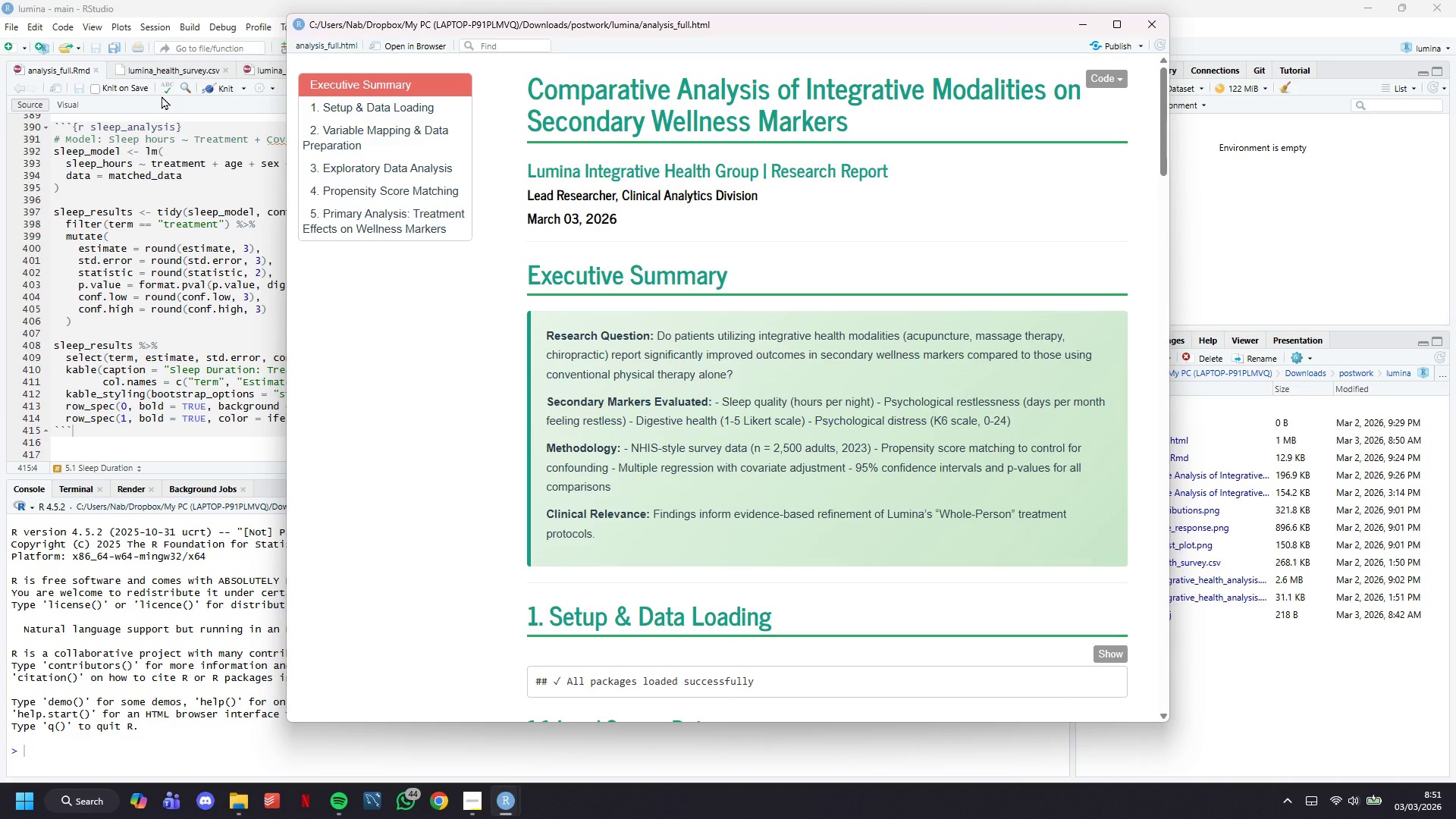 
wait(34.88)
 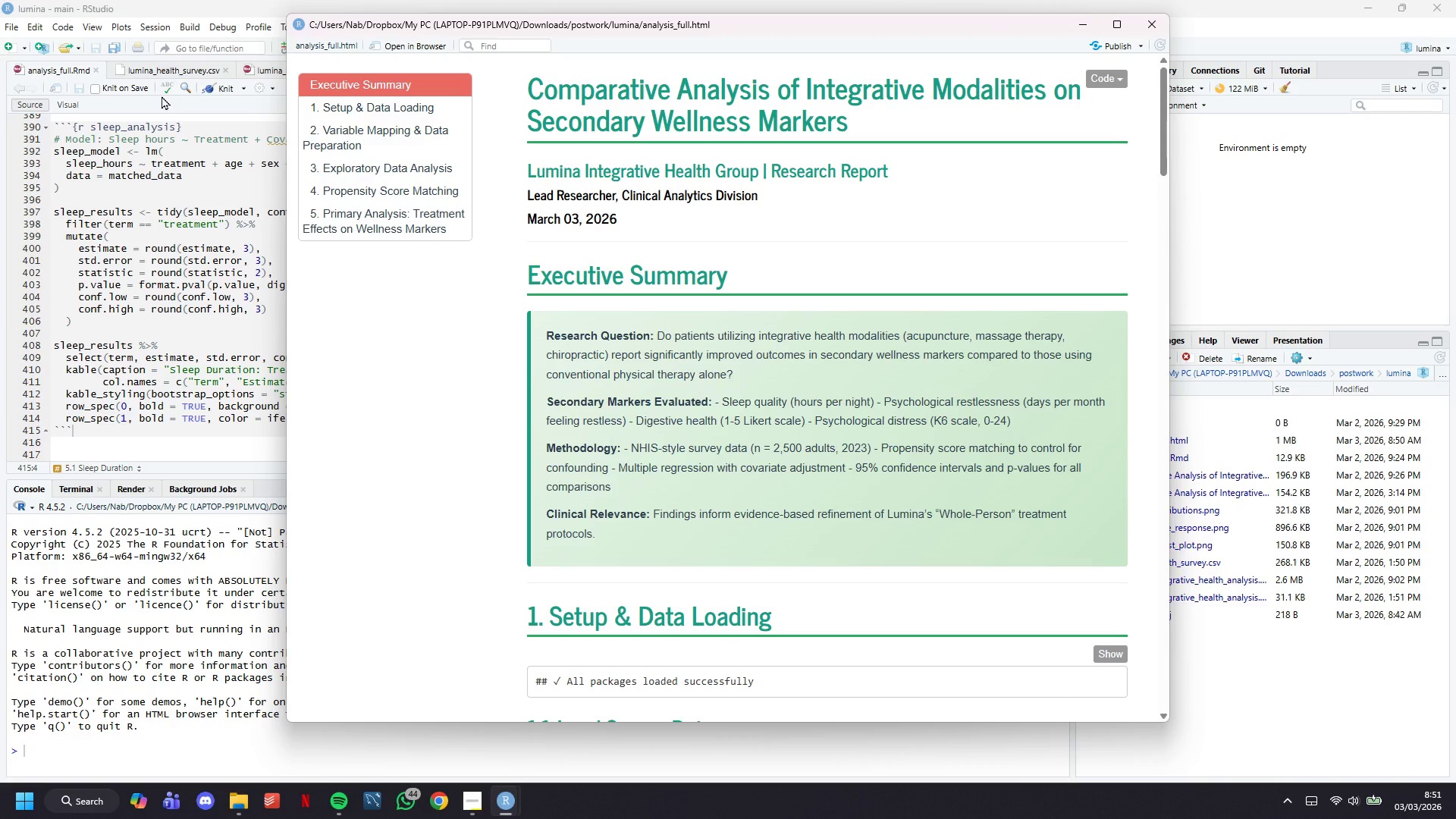 
scroll: coordinate [672, 243], scroll_direction: down, amount: 6.0
 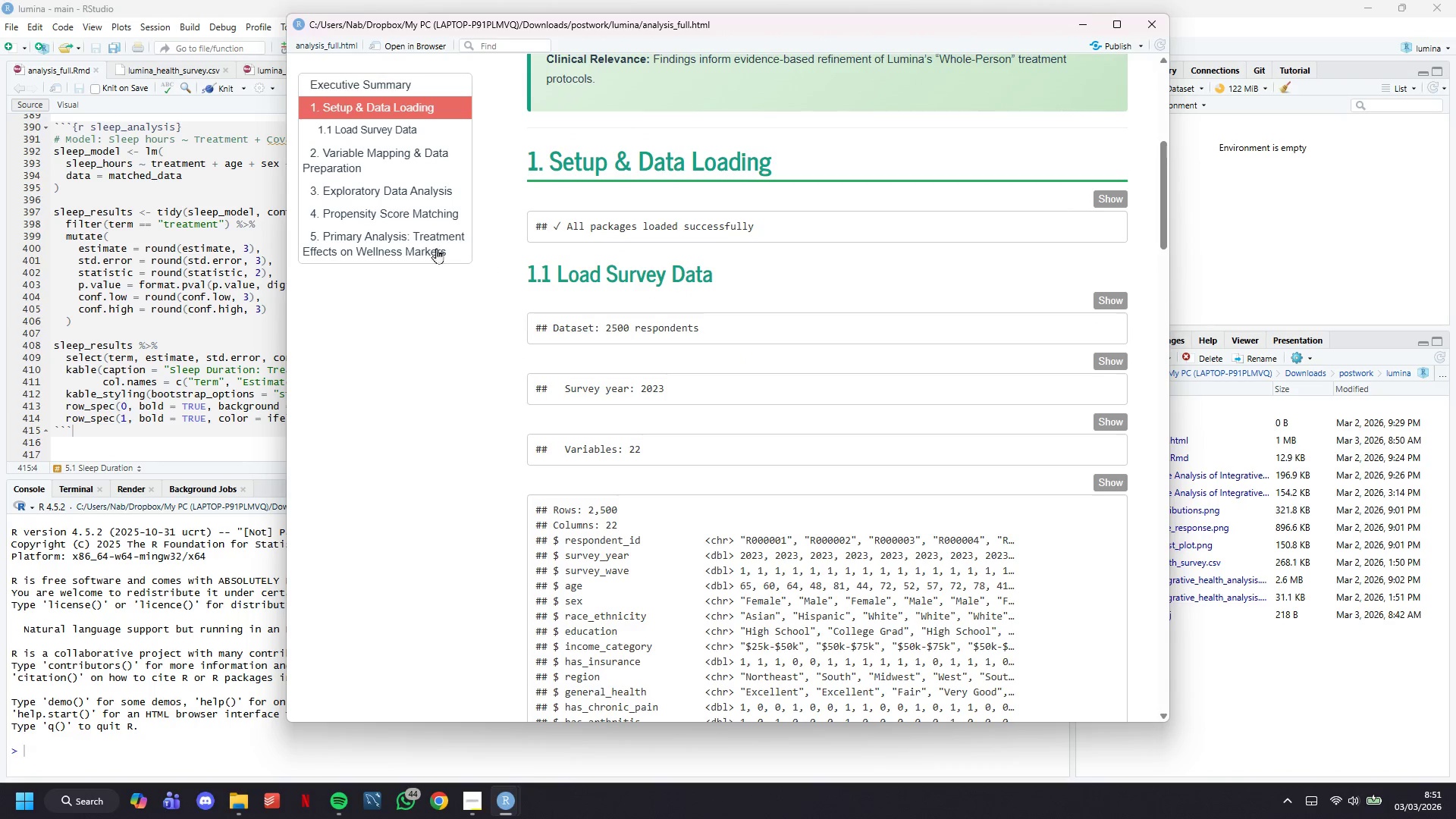 
left_click([415, 243])
 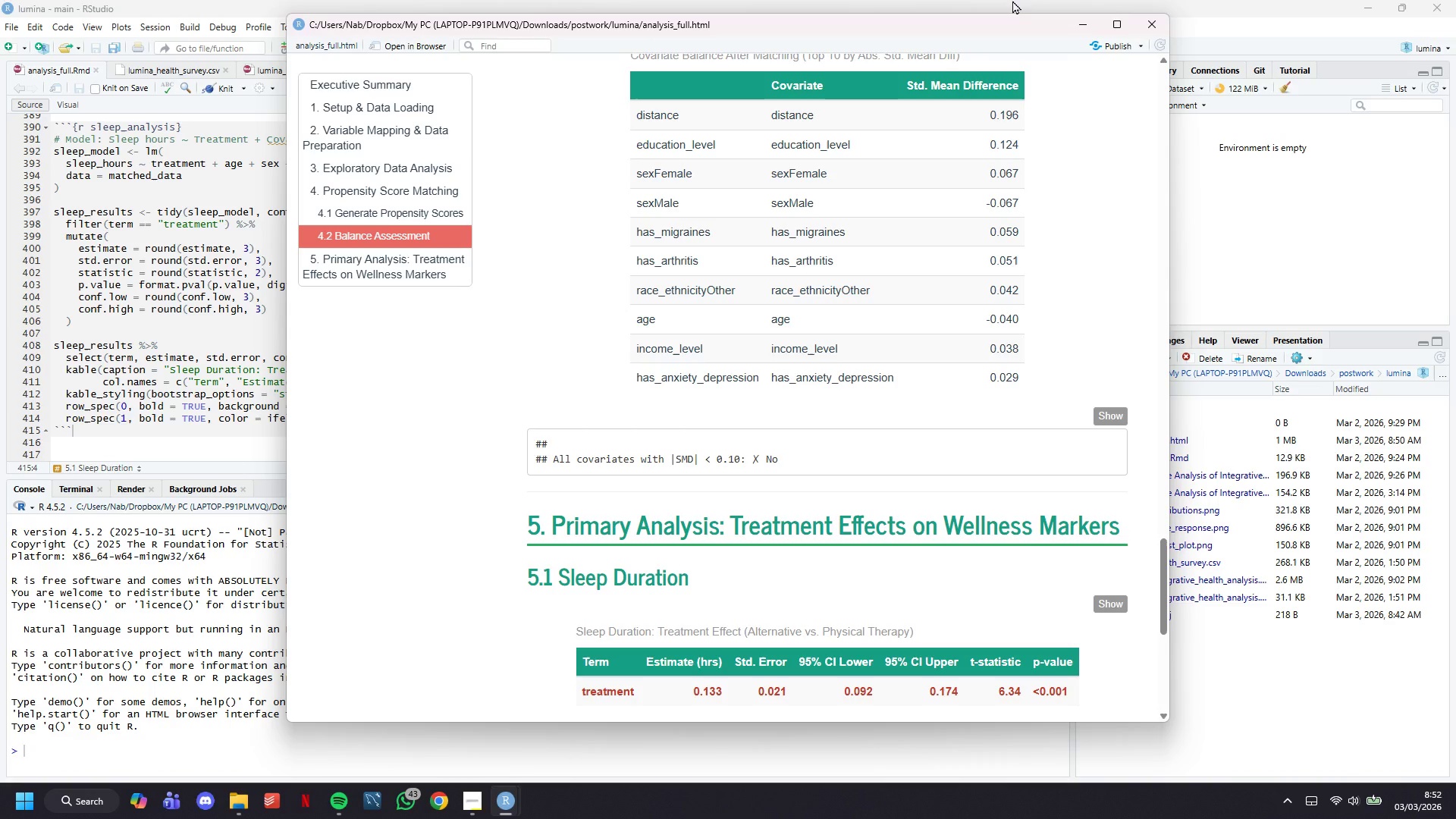 
wait(98.31)
 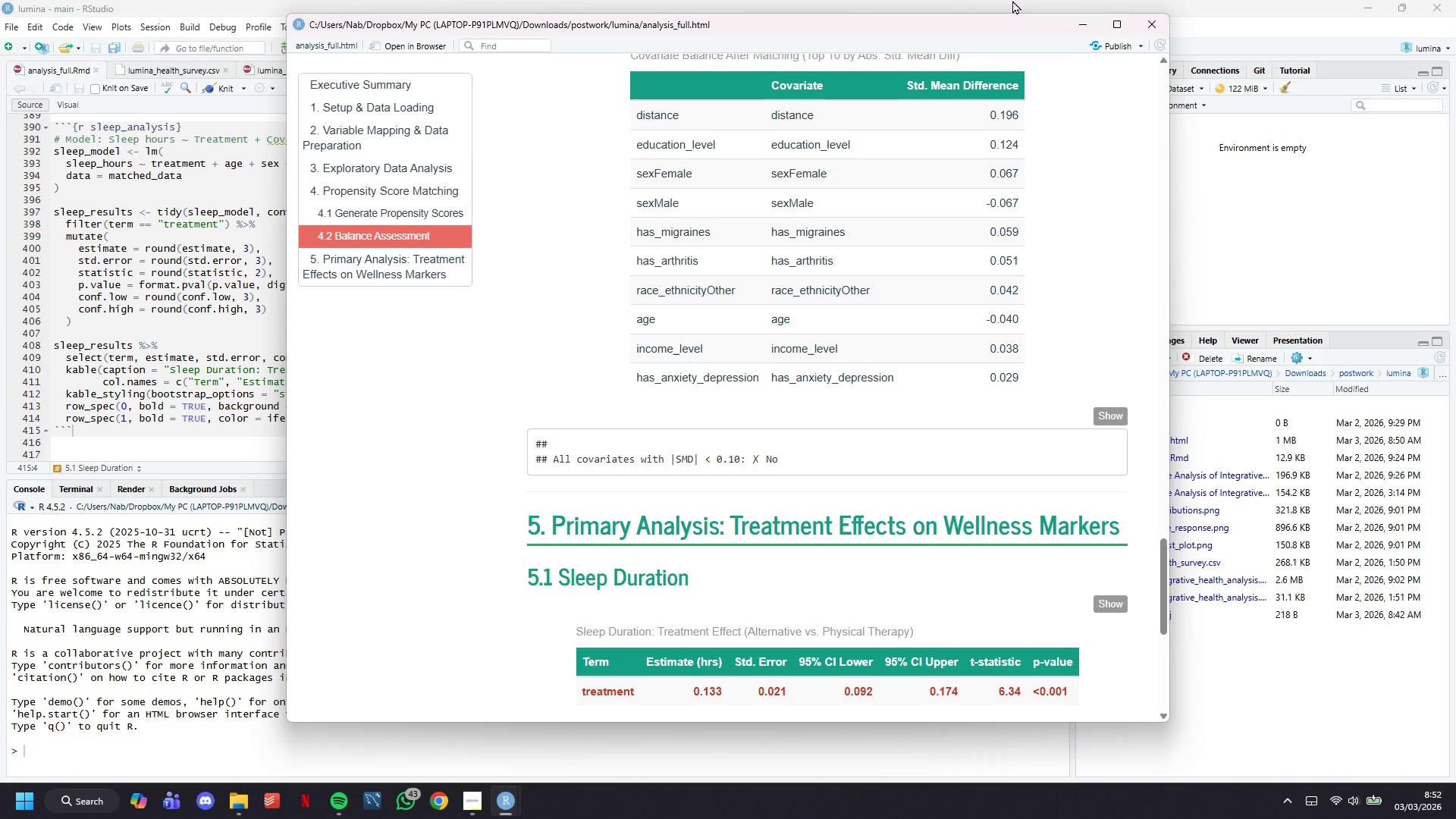 
left_click([133, 295])
 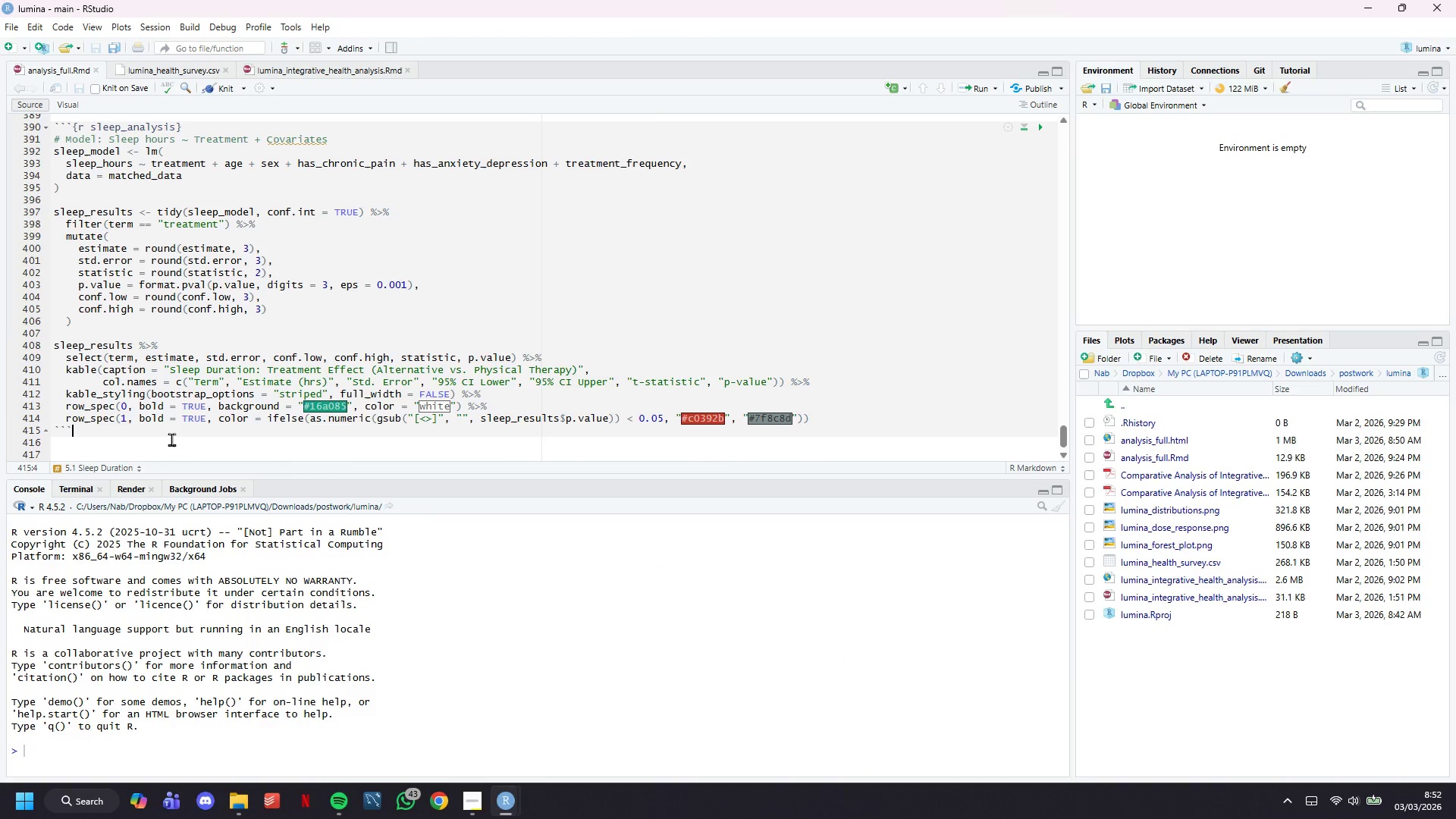 
key(Enter)
 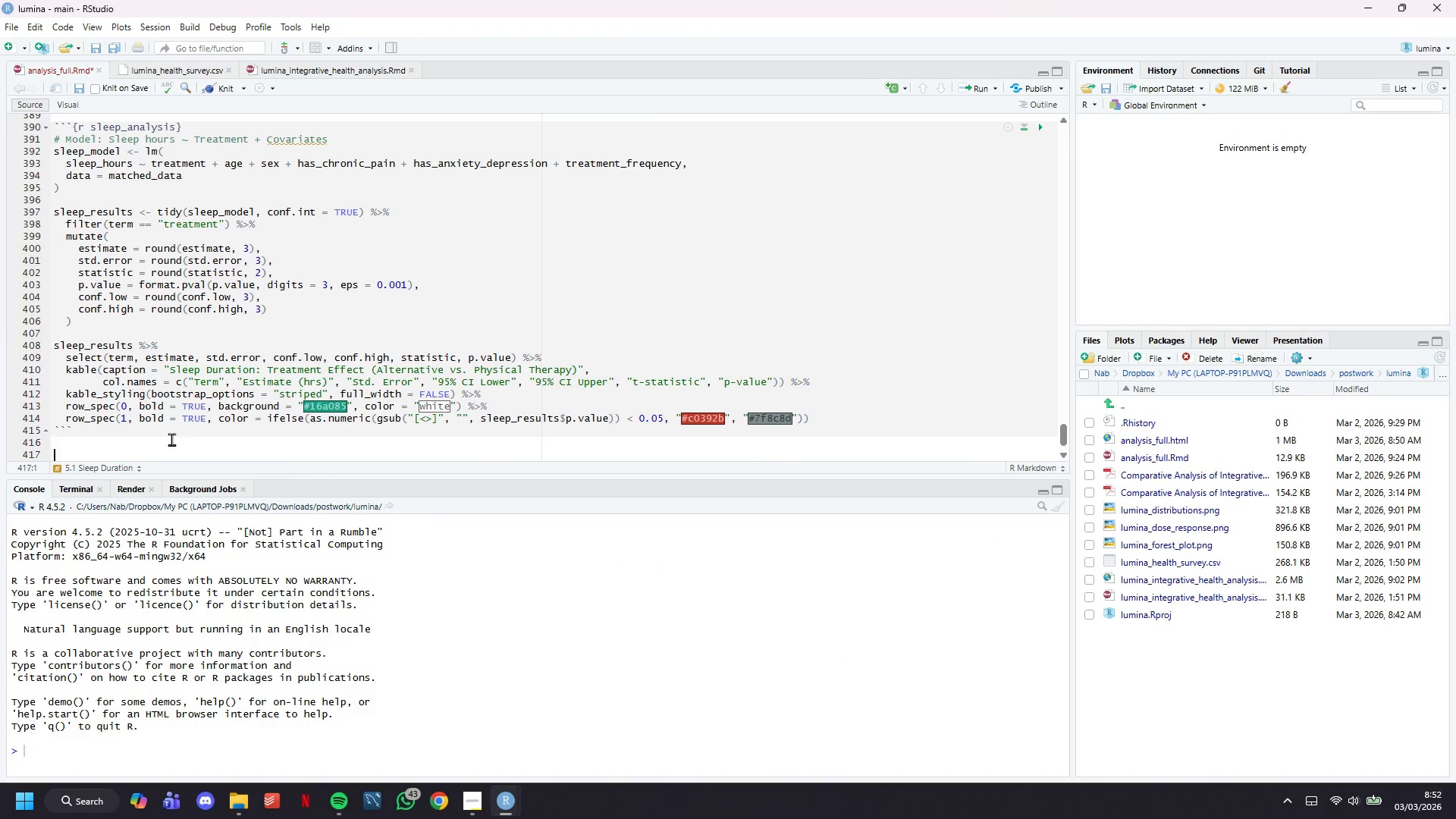 
key(Enter)
 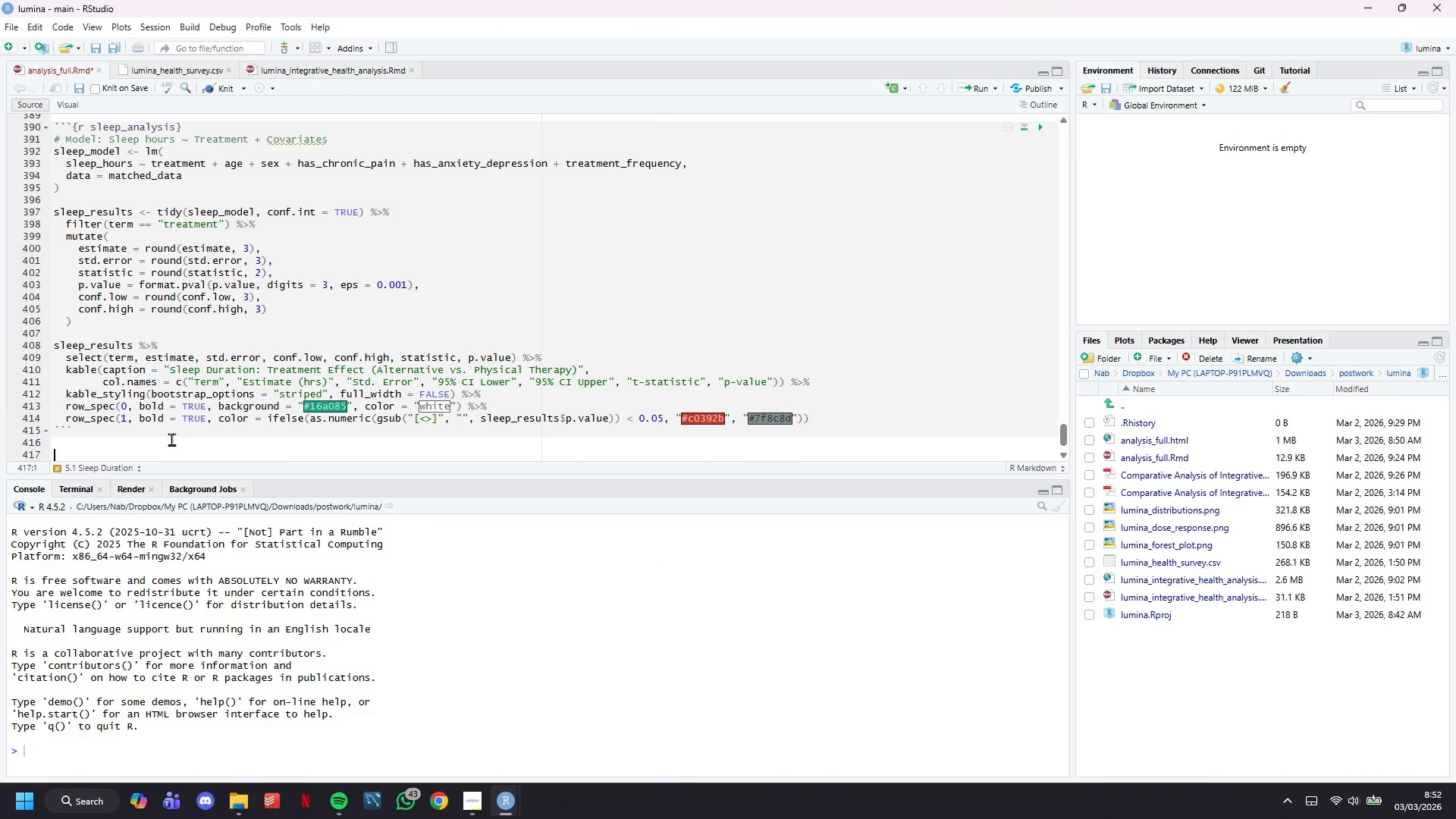 
type(## 5.2)
 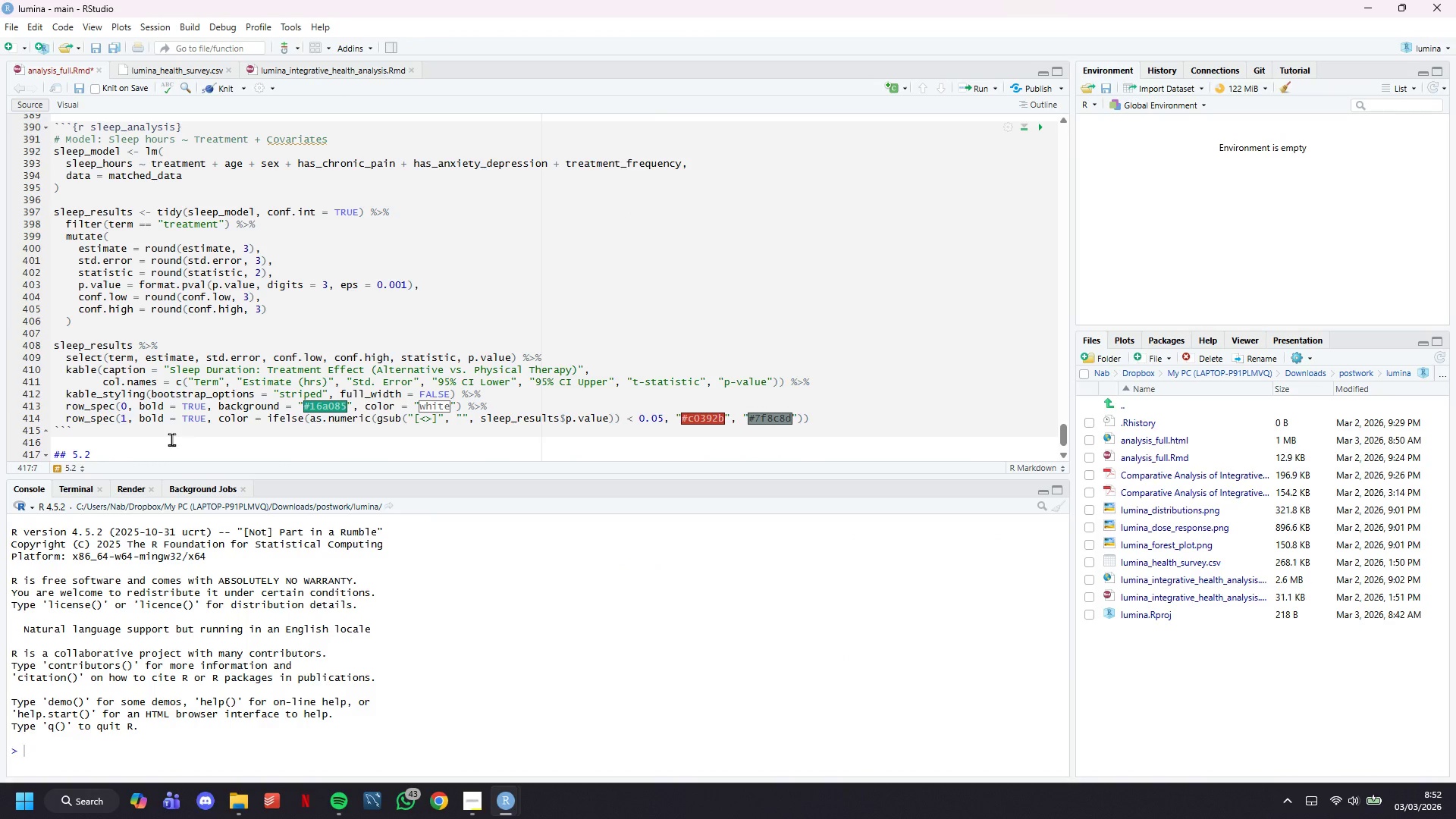 
key(Enter)
 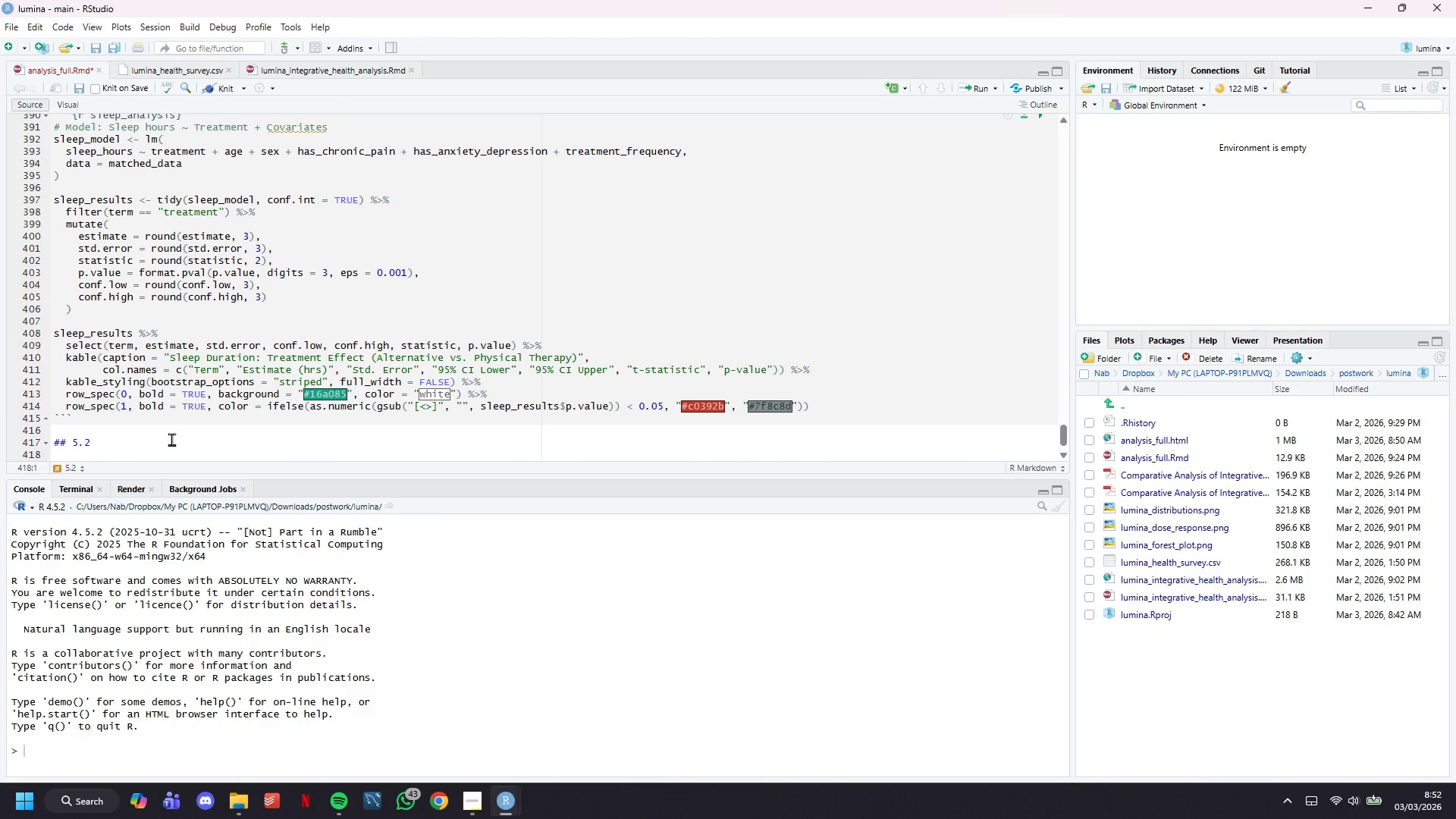 
key(Backspace)
type( Restless Days Per Month)
 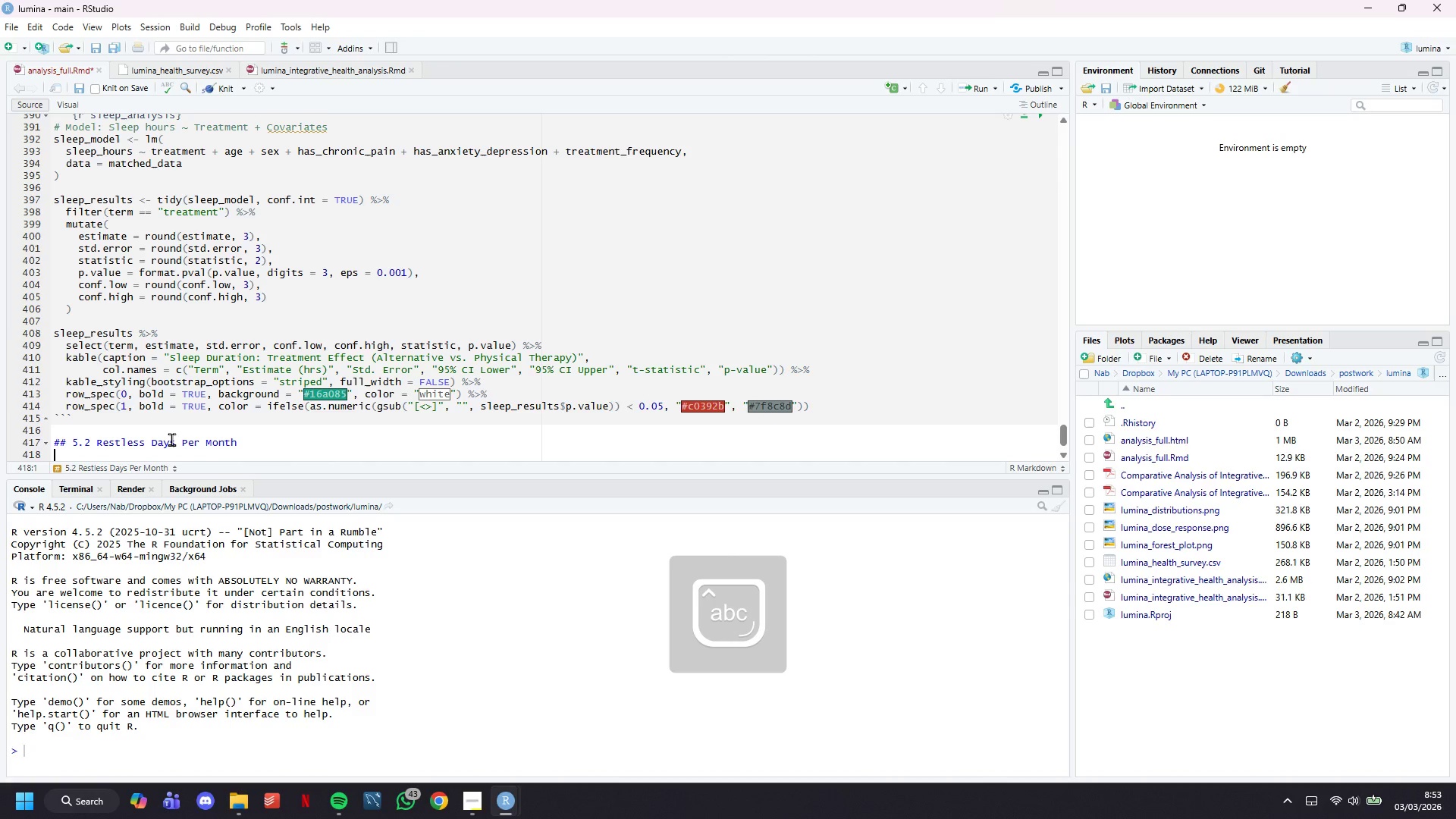 
key(Enter)
 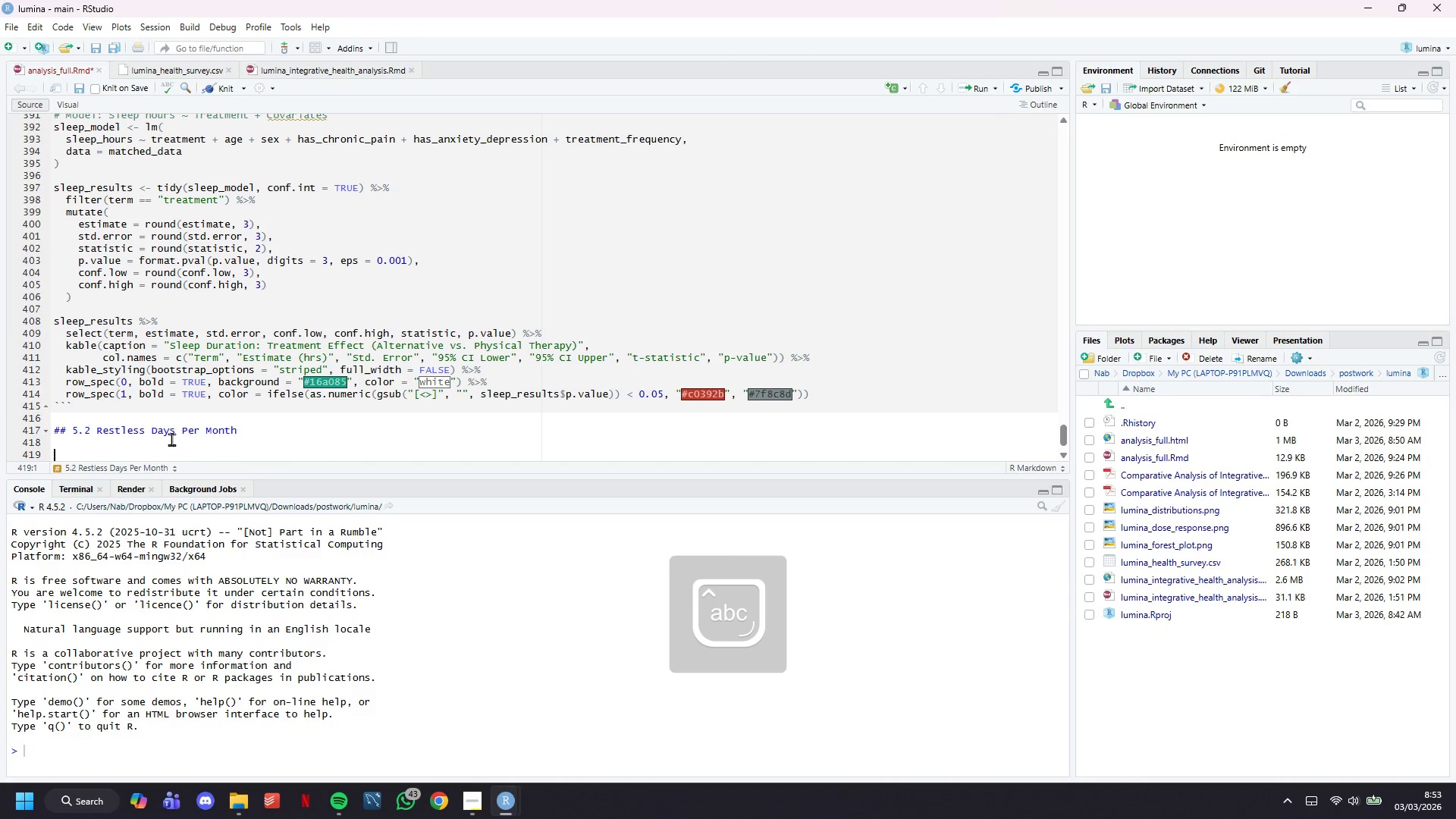 
key(Enter)
 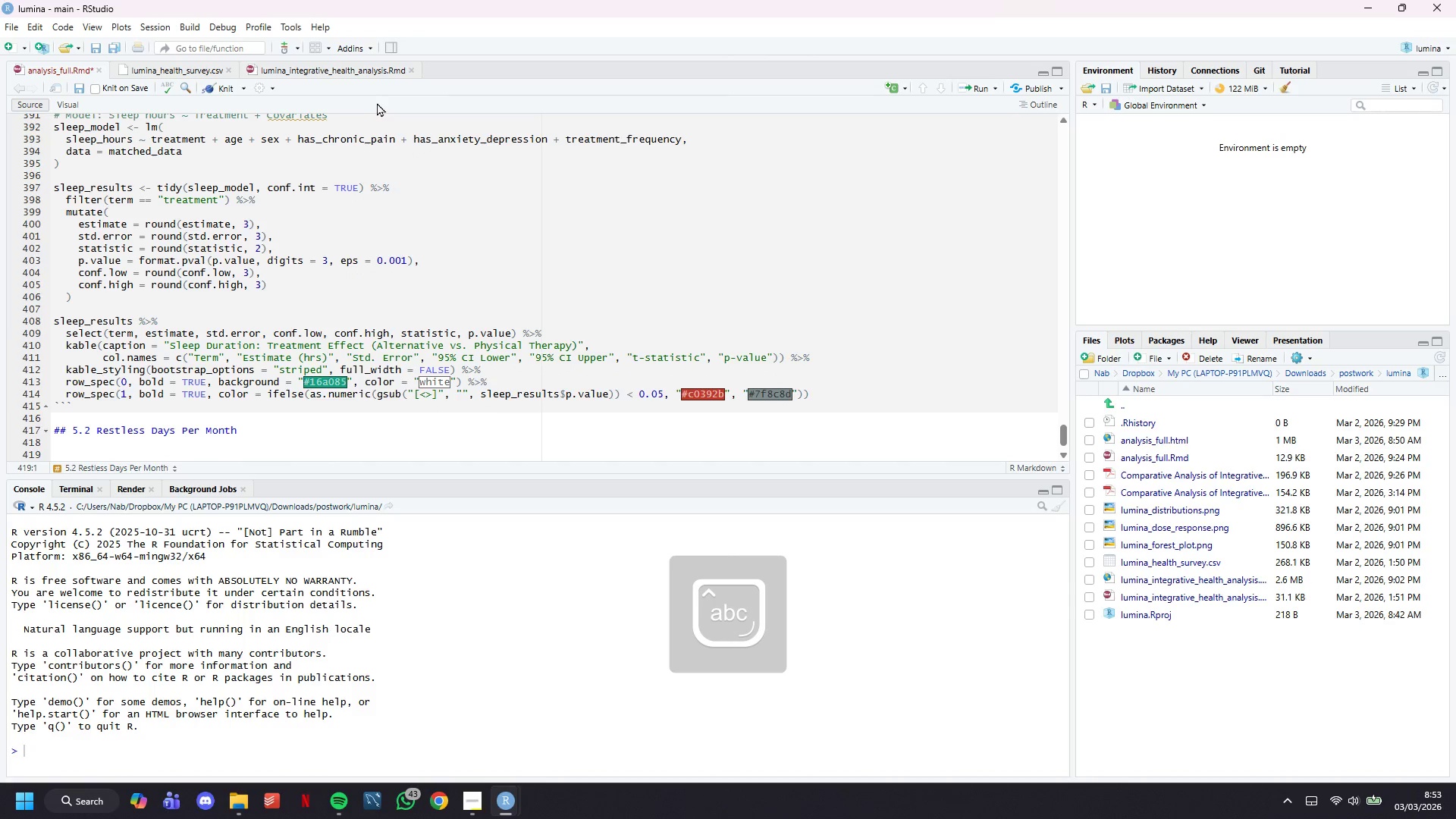 
scroll: coordinate [378, 274], scroll_direction: down, amount: 21.0
 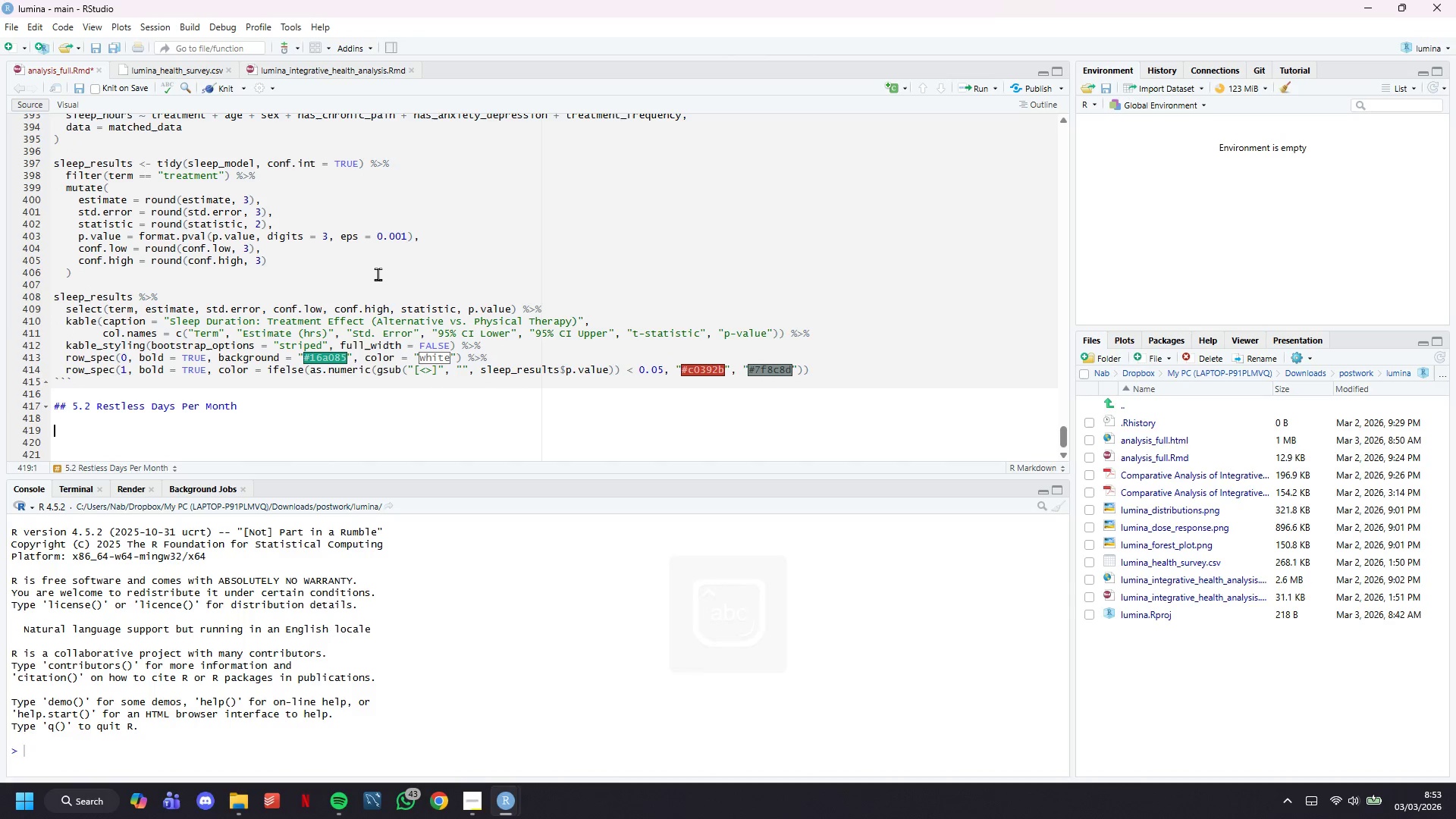 
key(Backquote)
 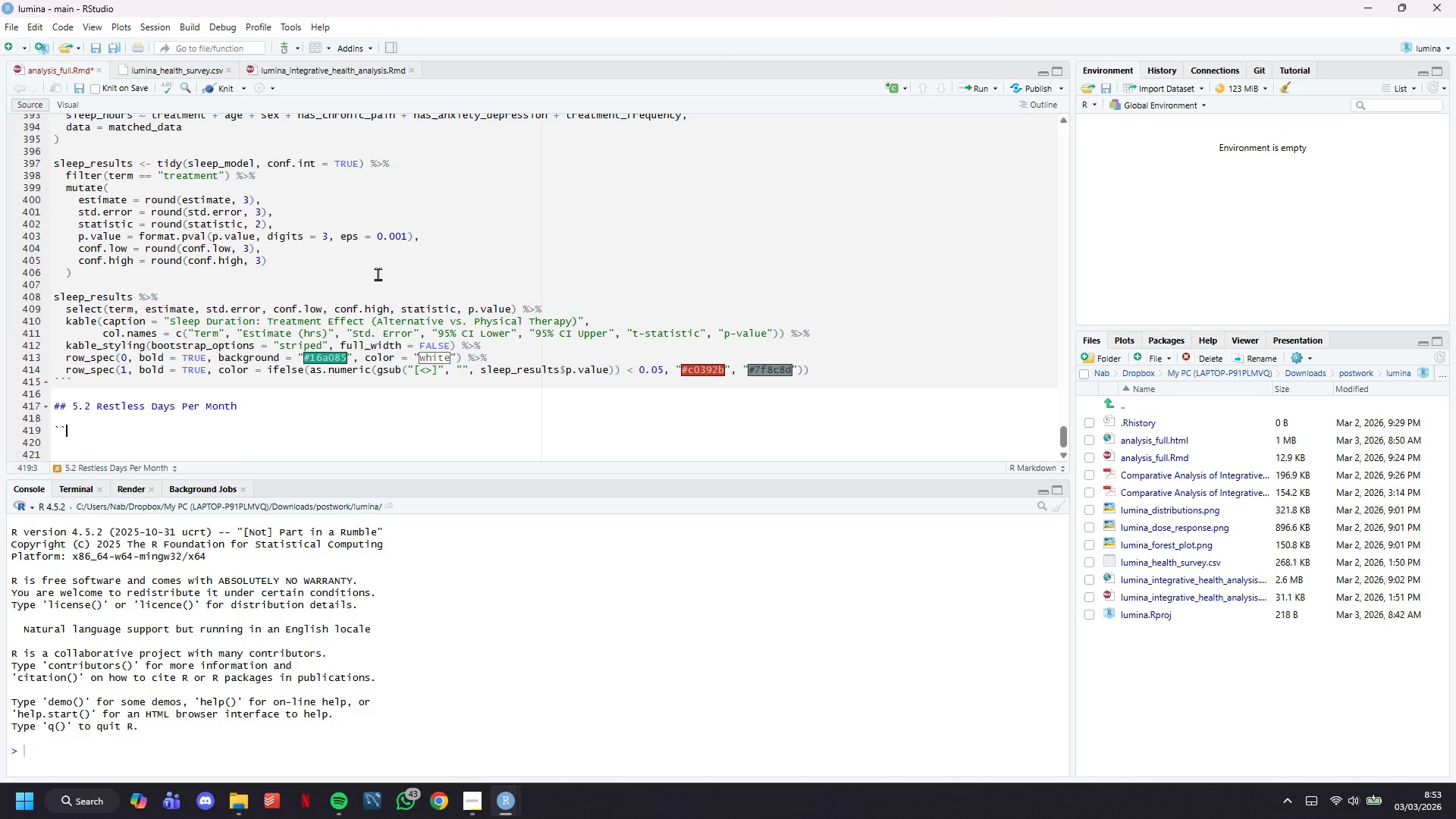 
key(Backquote)
 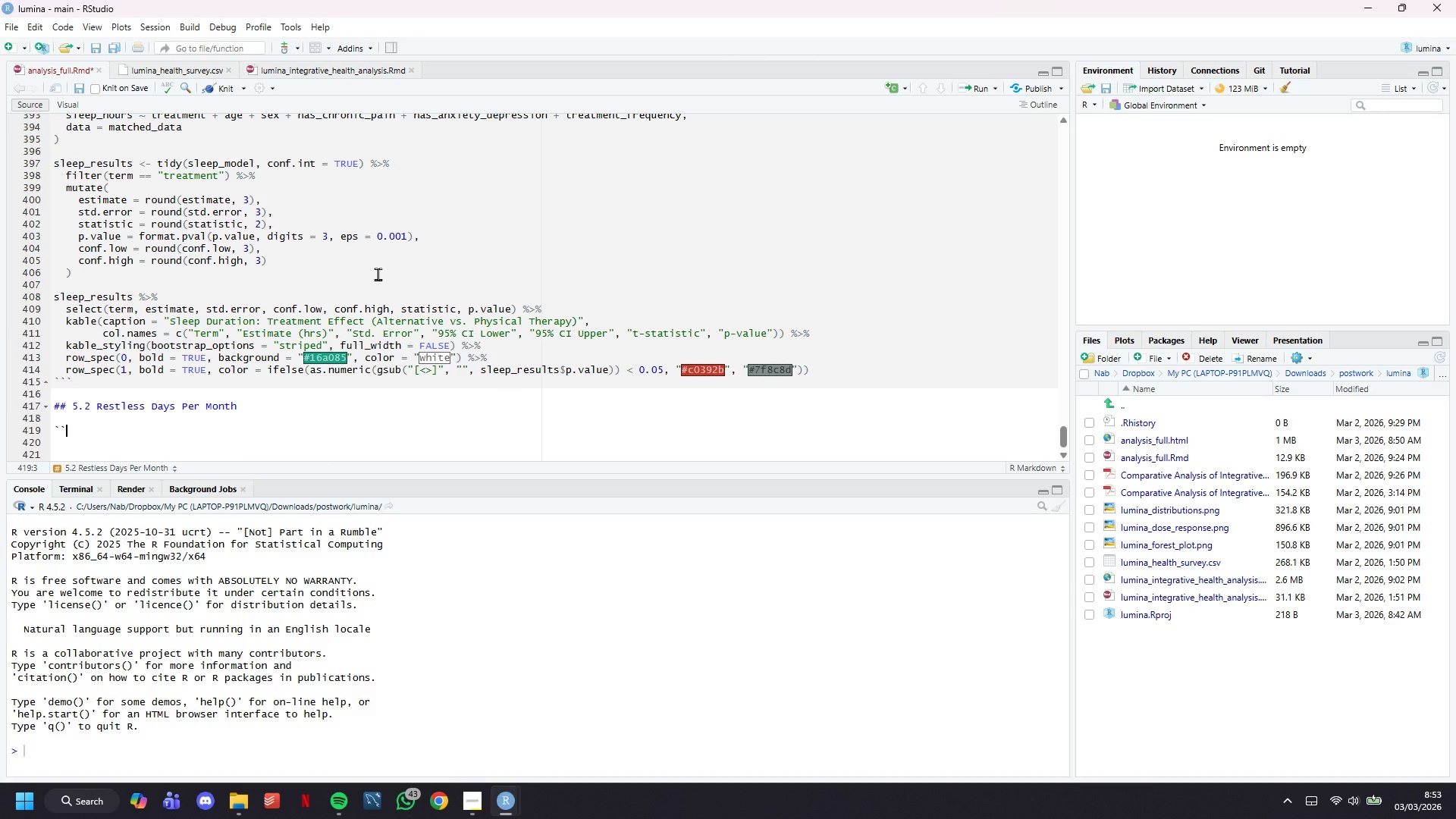 
key(Backquote)
 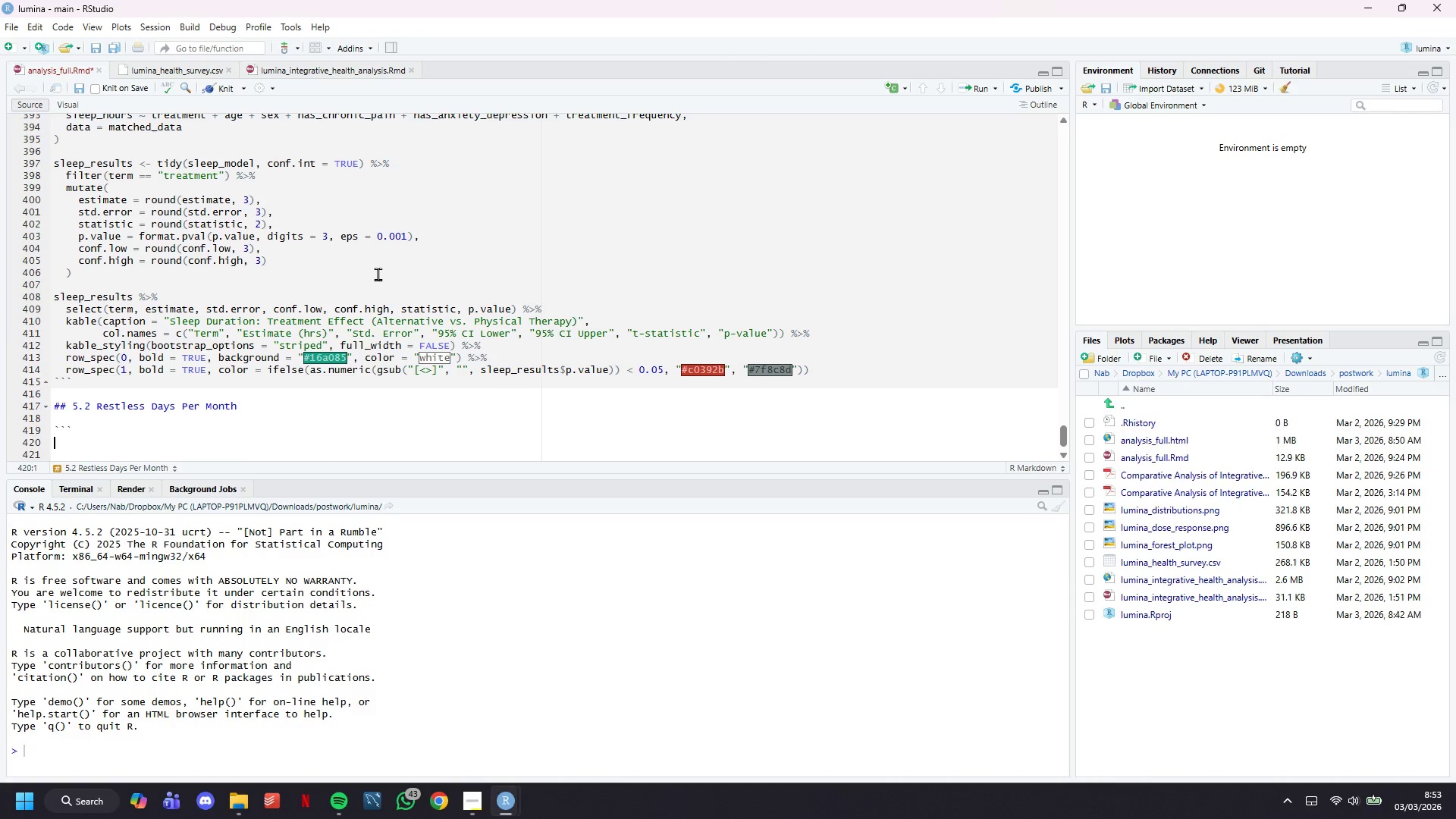 
key(Enter)
 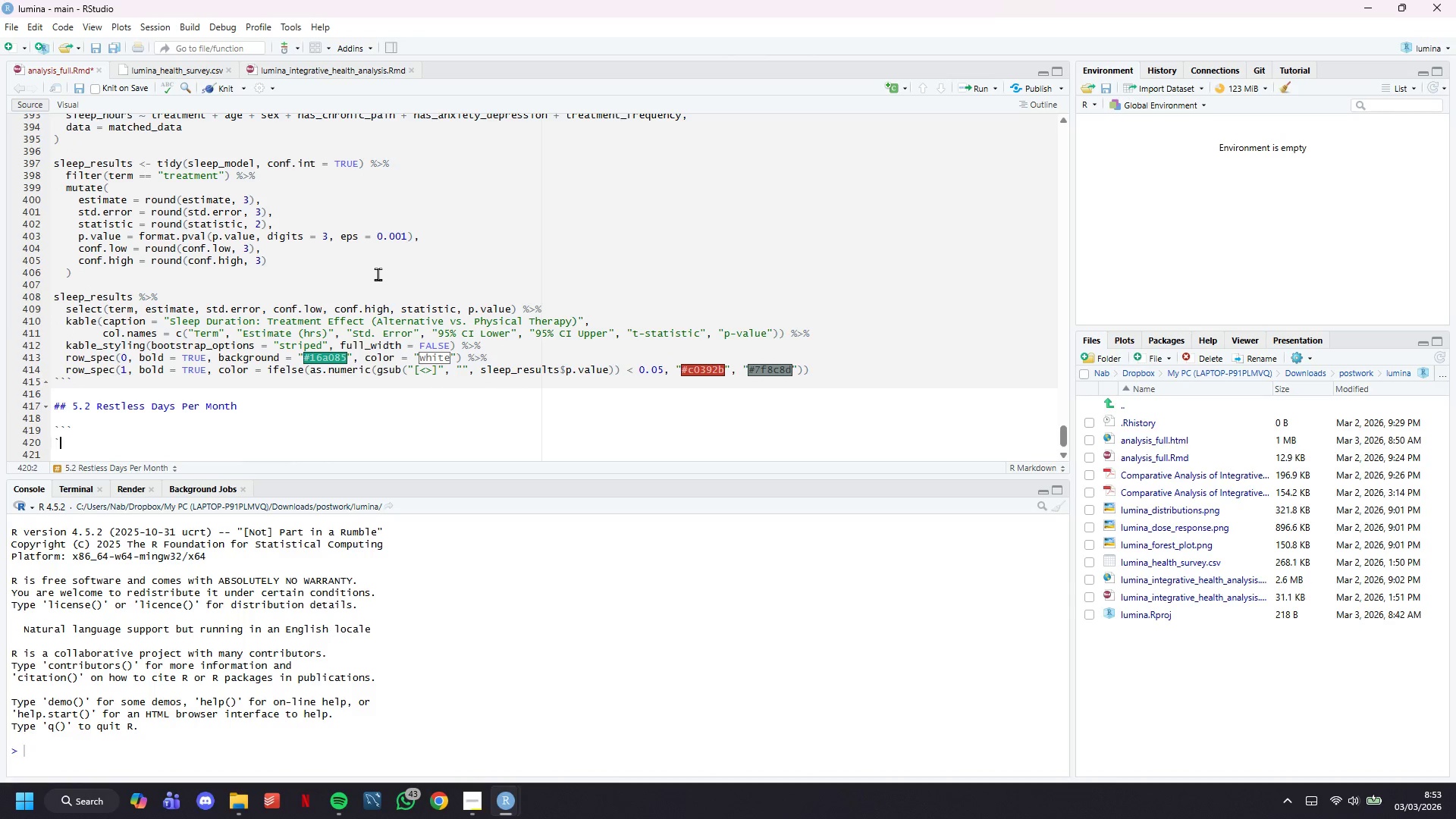 
key(Backquote)
 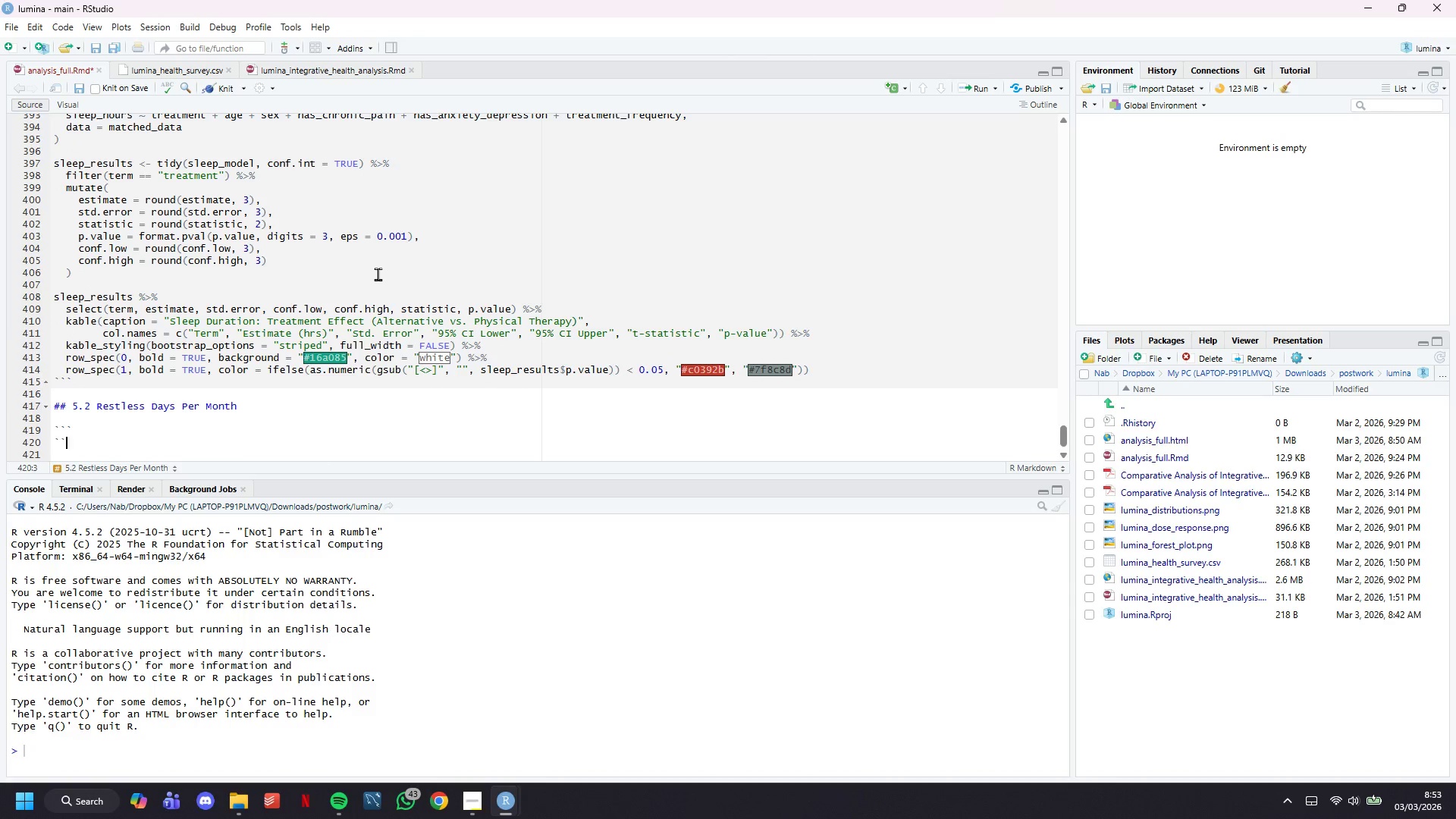 
key(Backquote)
 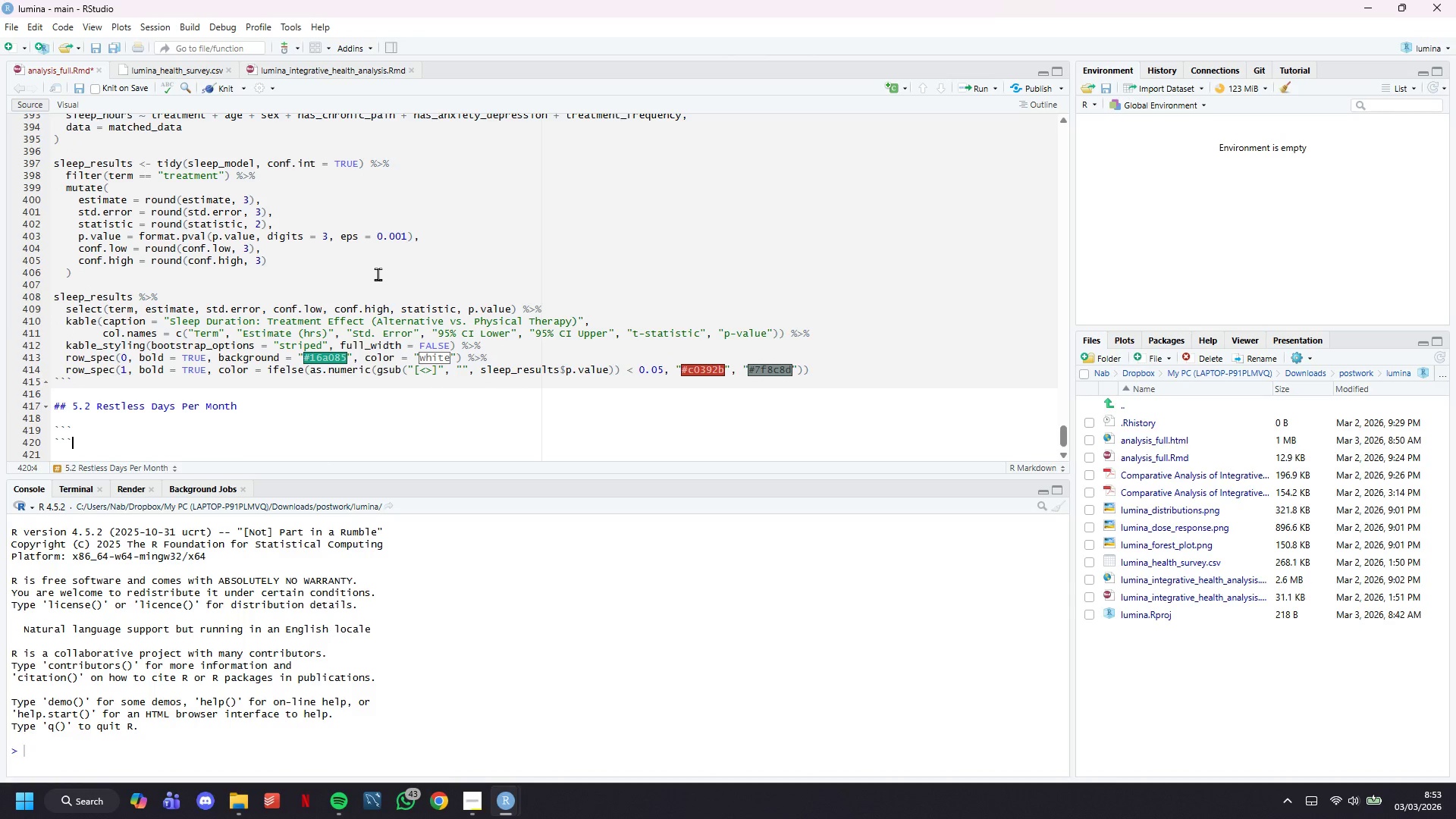 
key(Backquote)
 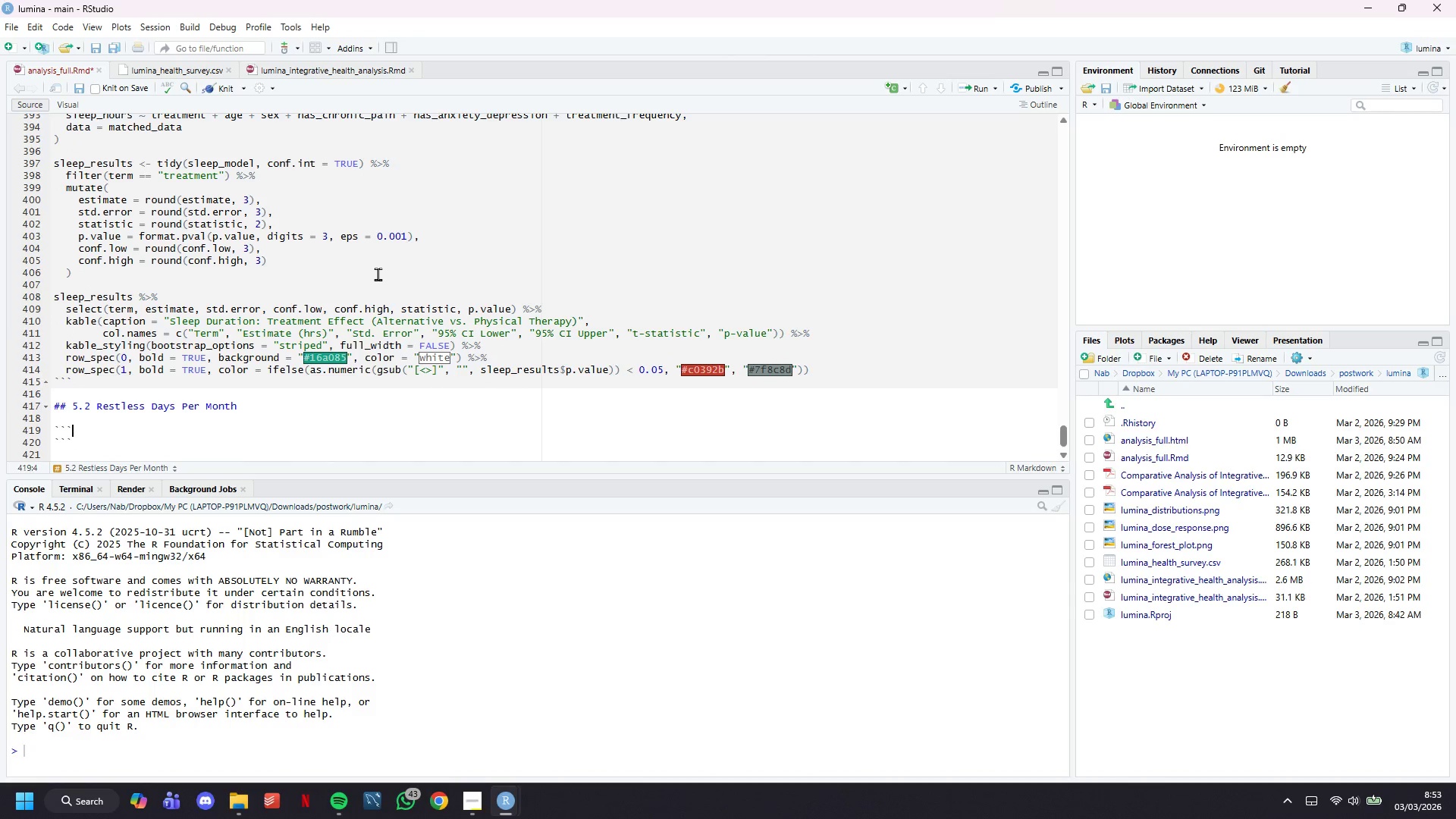 
key(ArrowUp)
 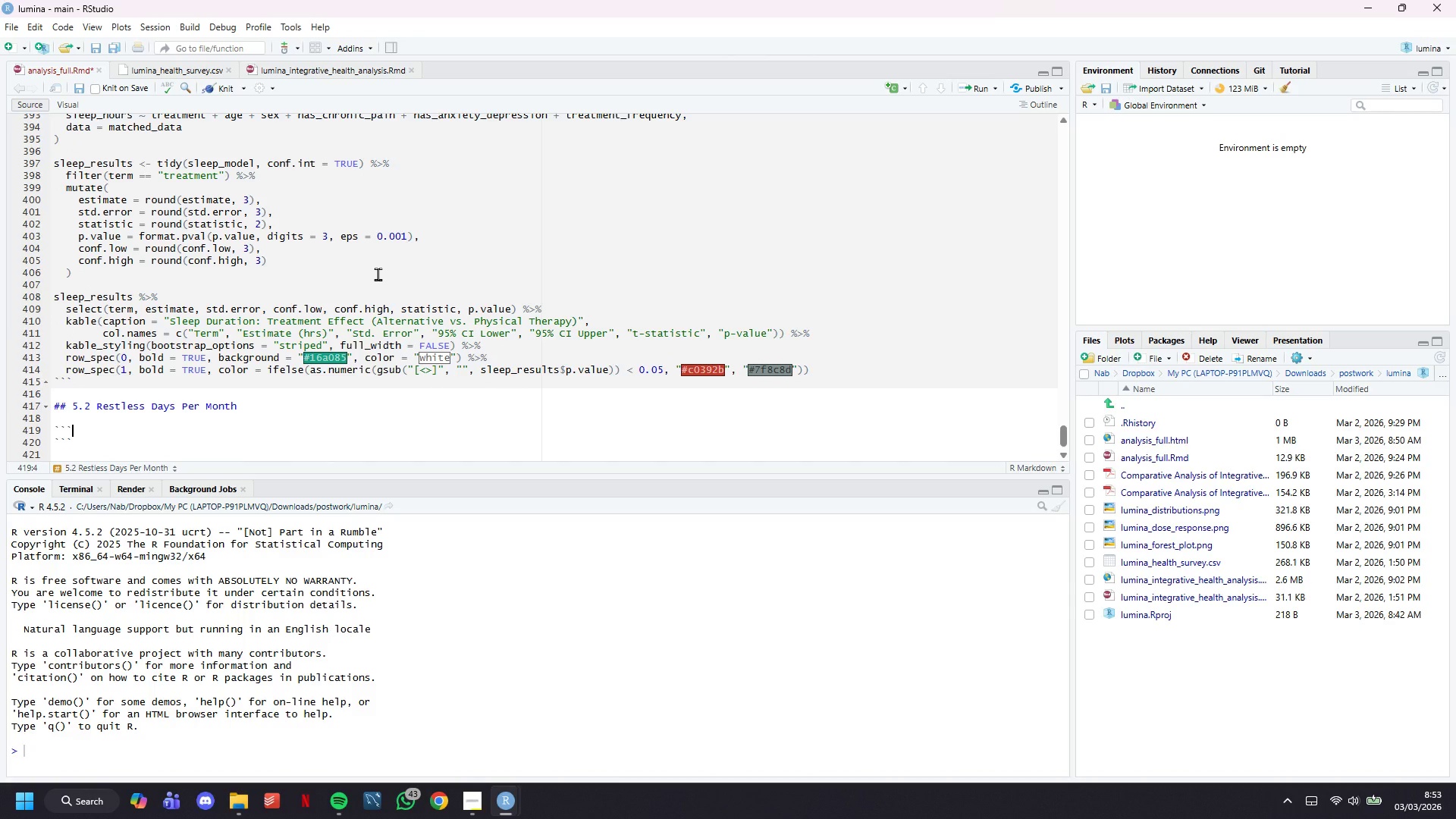 
type({r restless_analysis)
 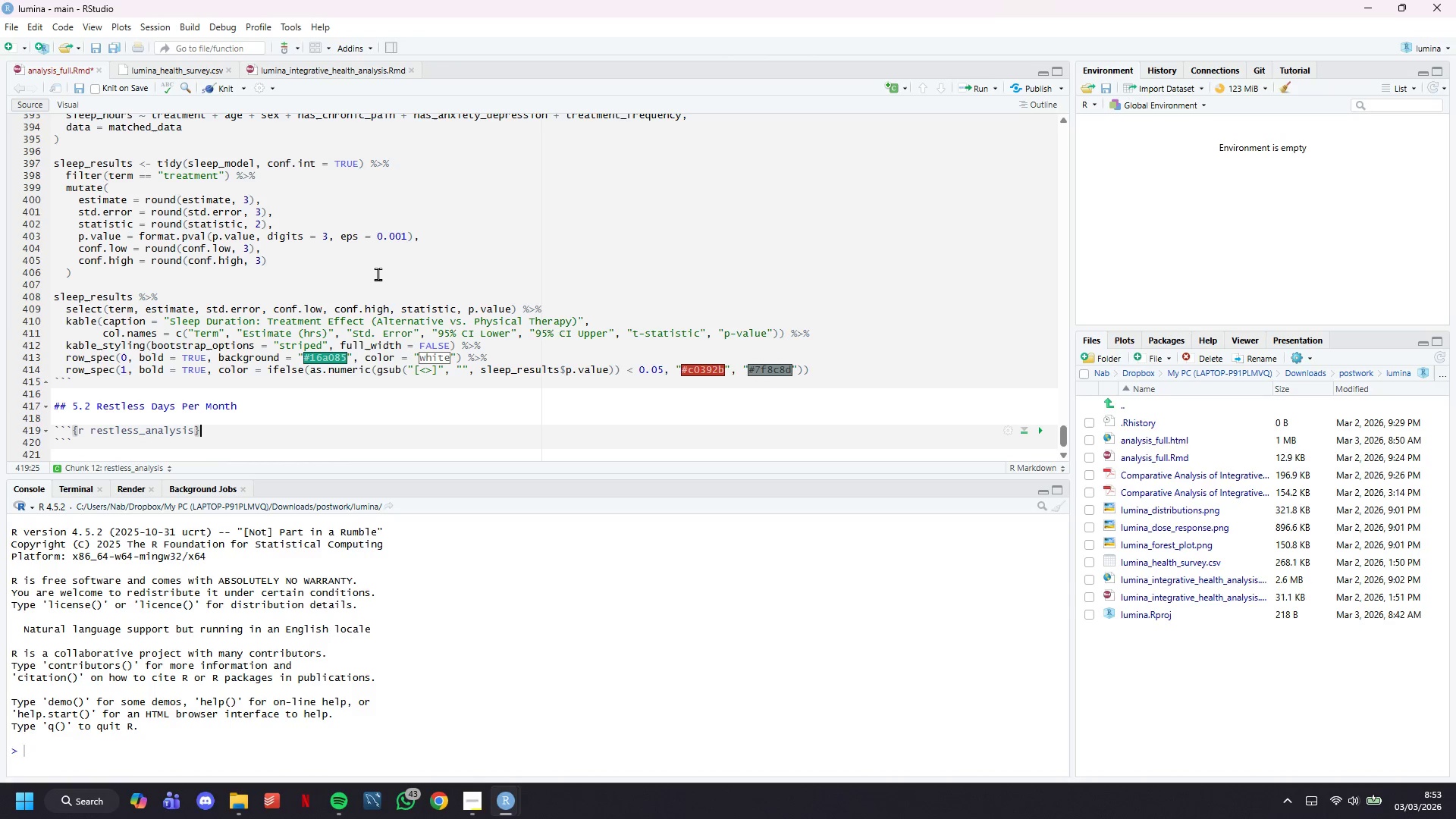 
key(ArrowRight)
 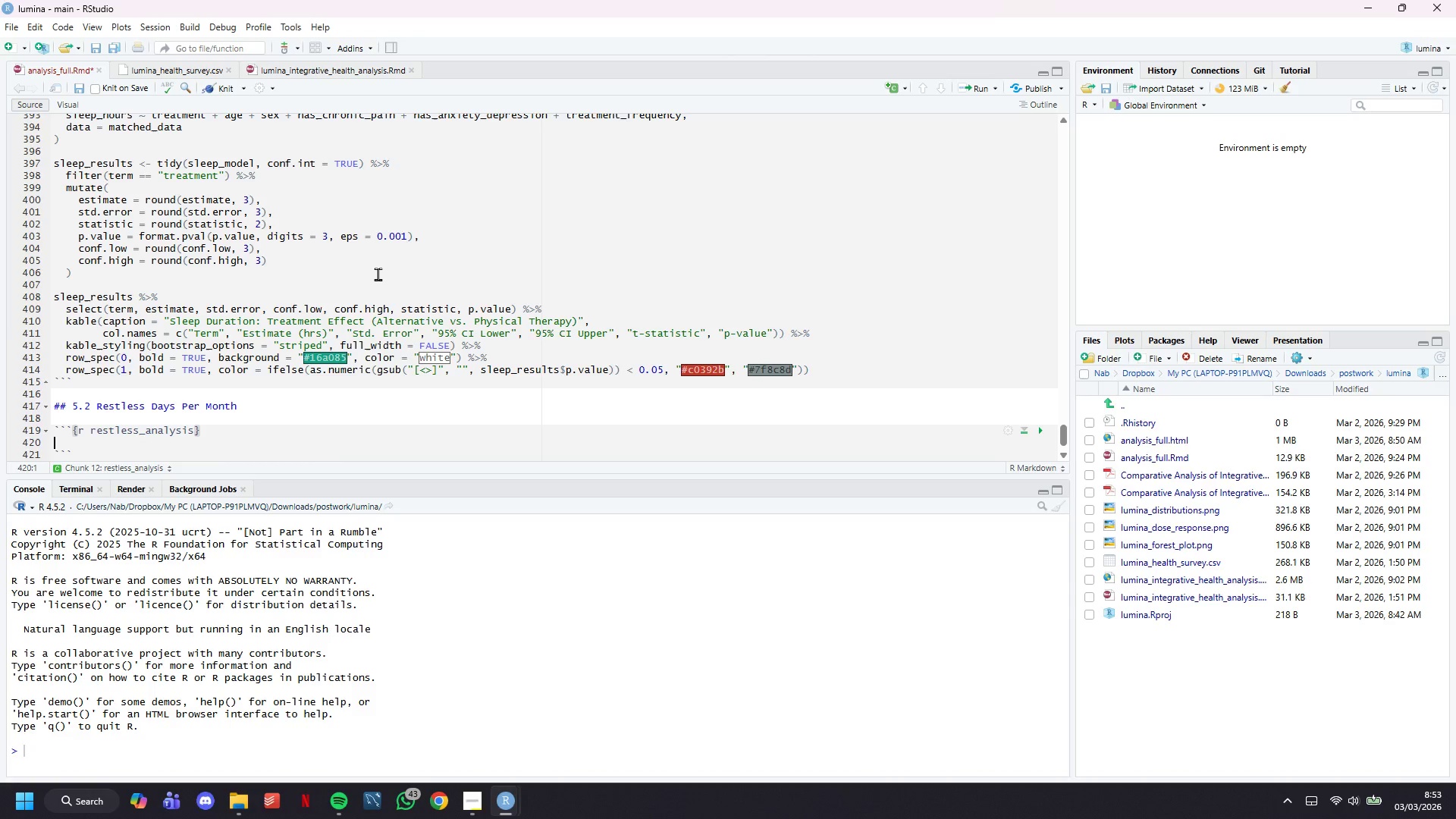 
key(Enter)
 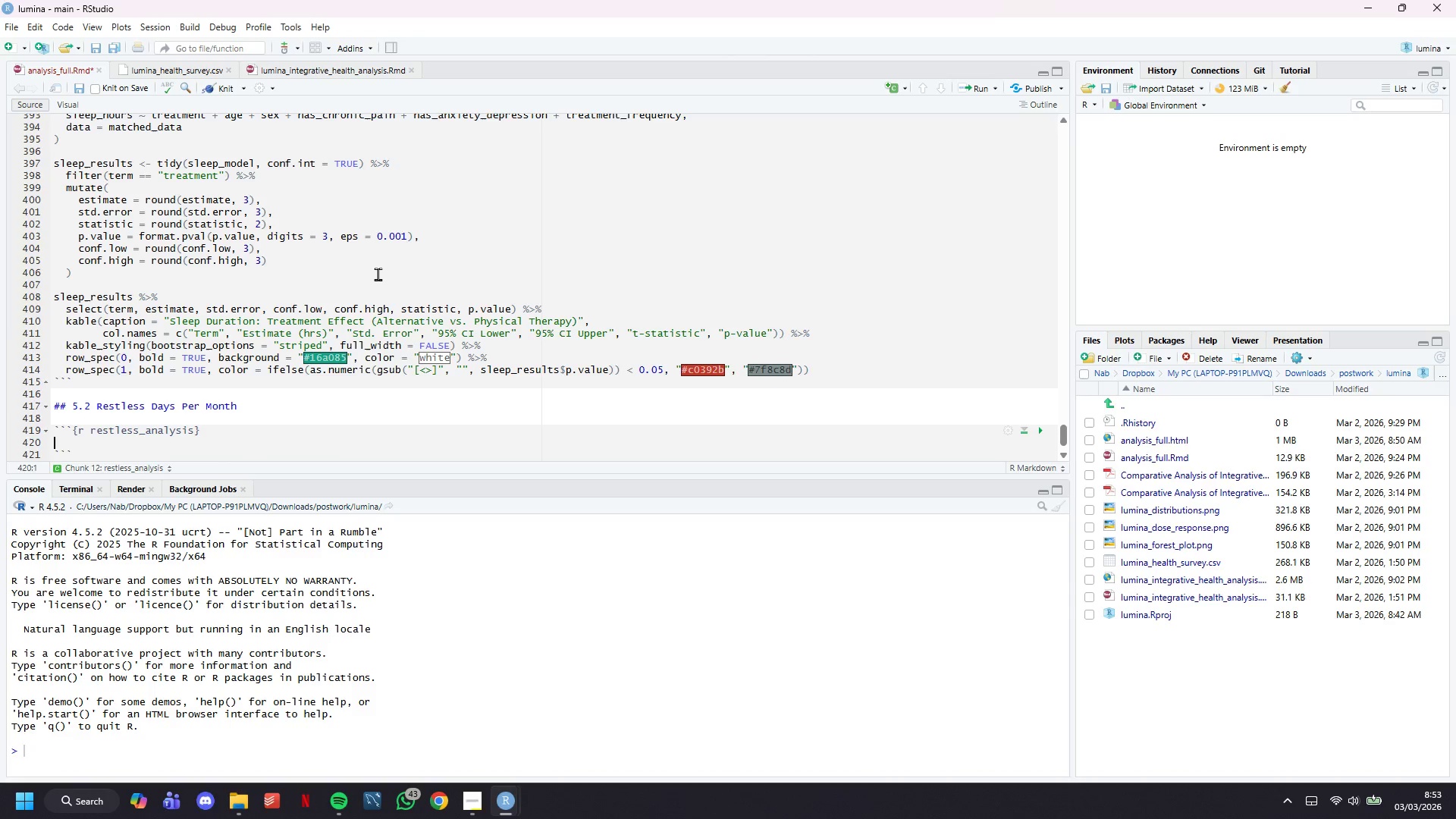 
key(Enter)
 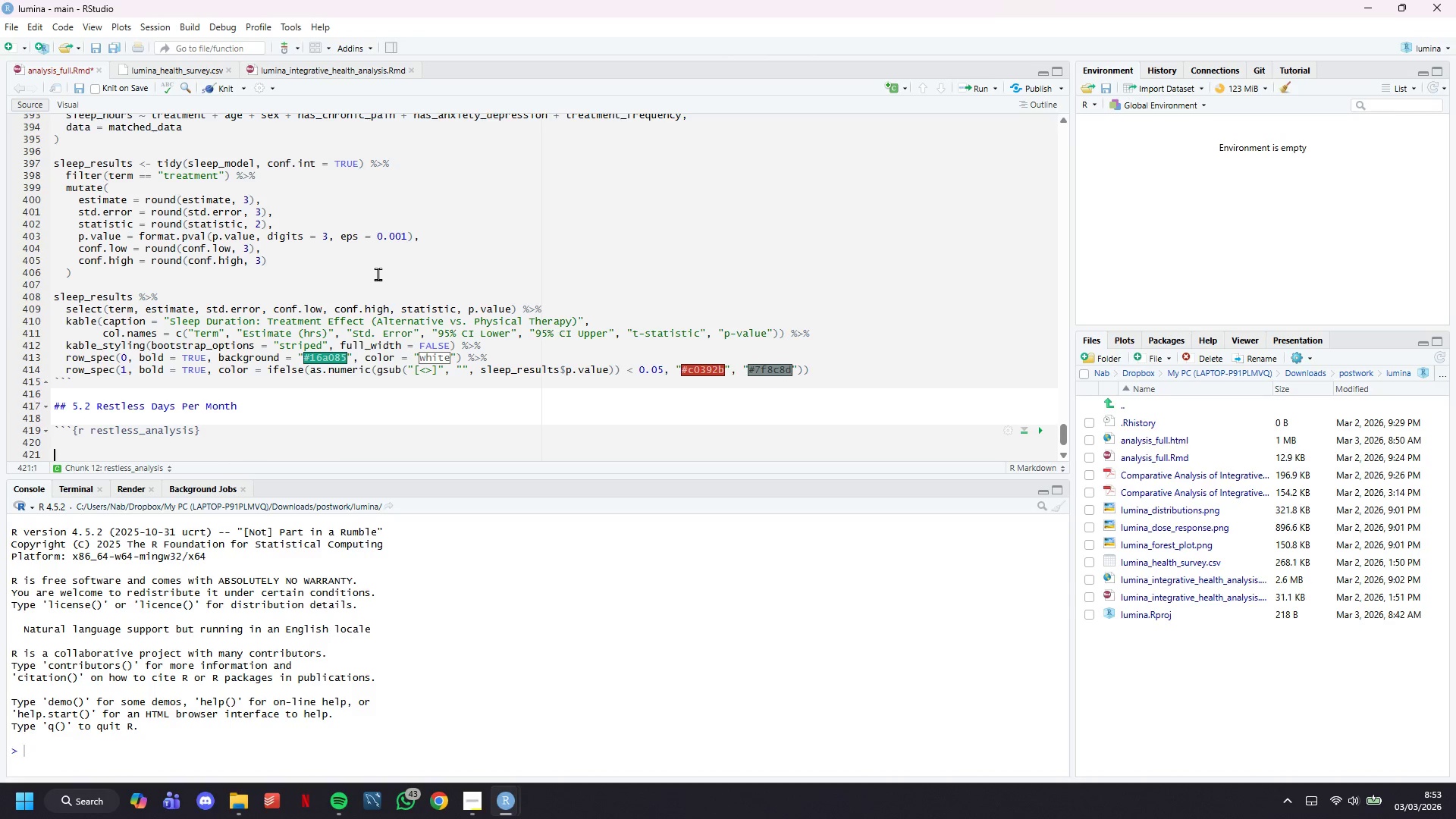 
key(Enter)
 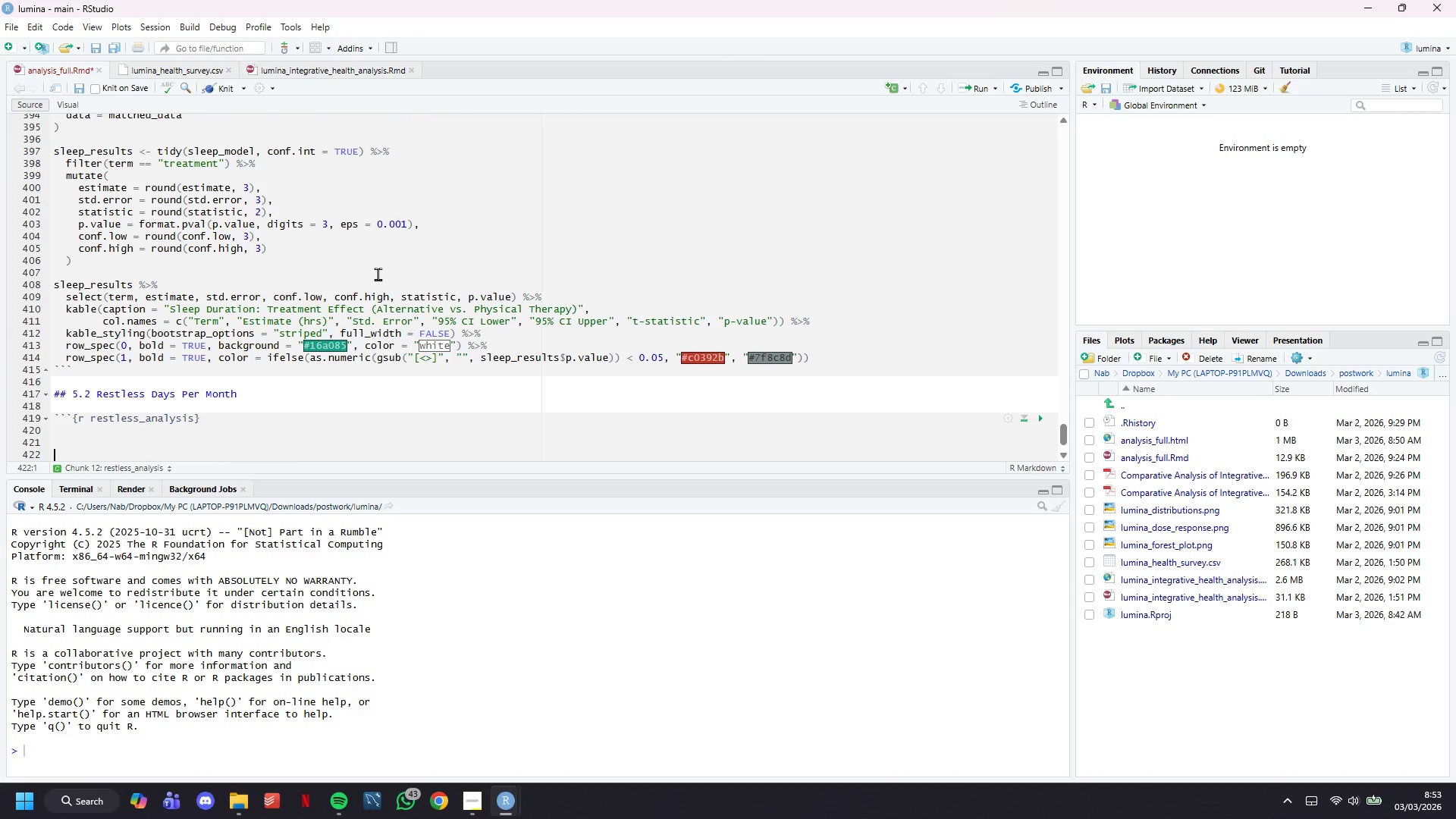 
key(ArrowUp)
 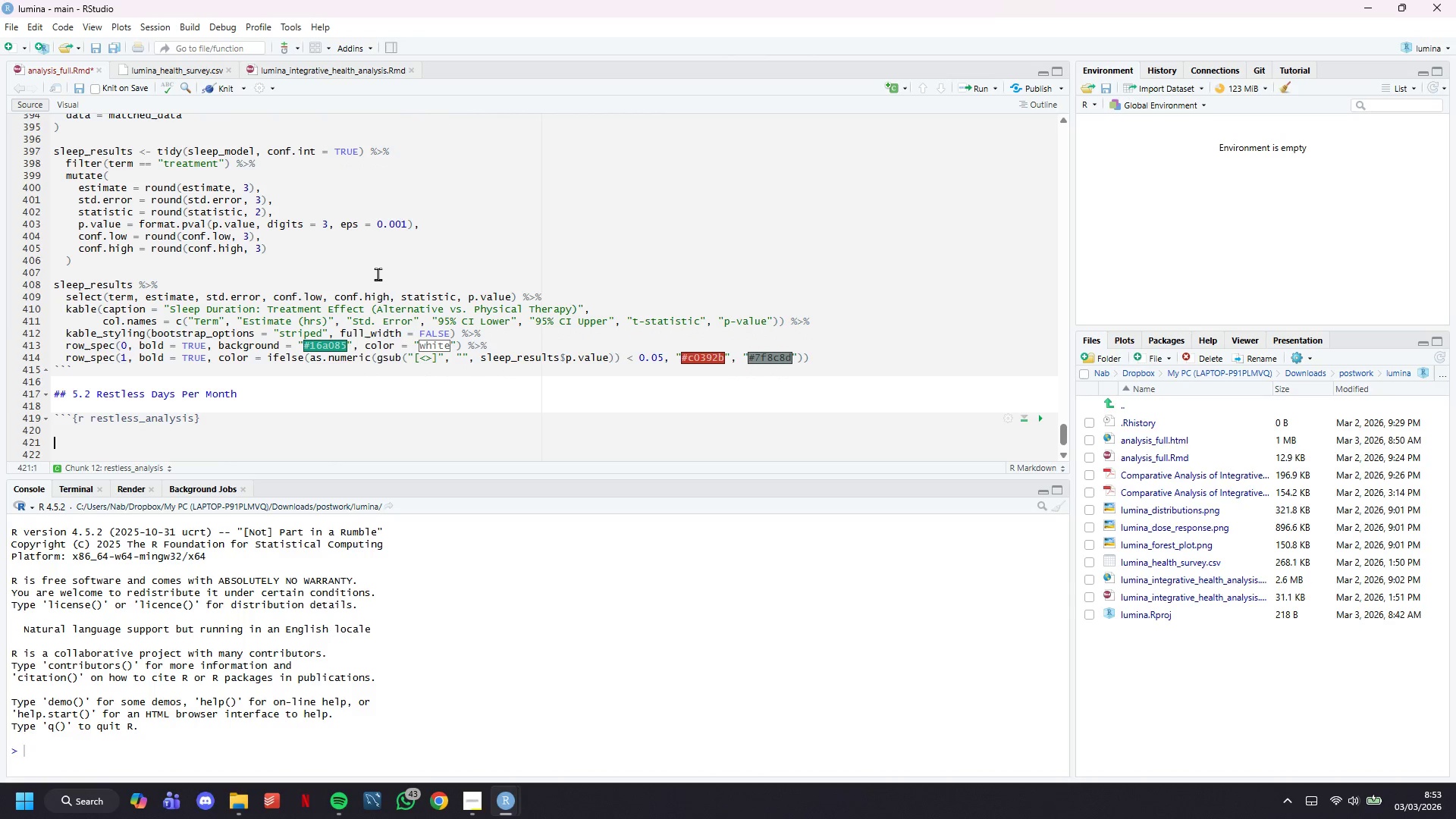 
key(ArrowUp)
 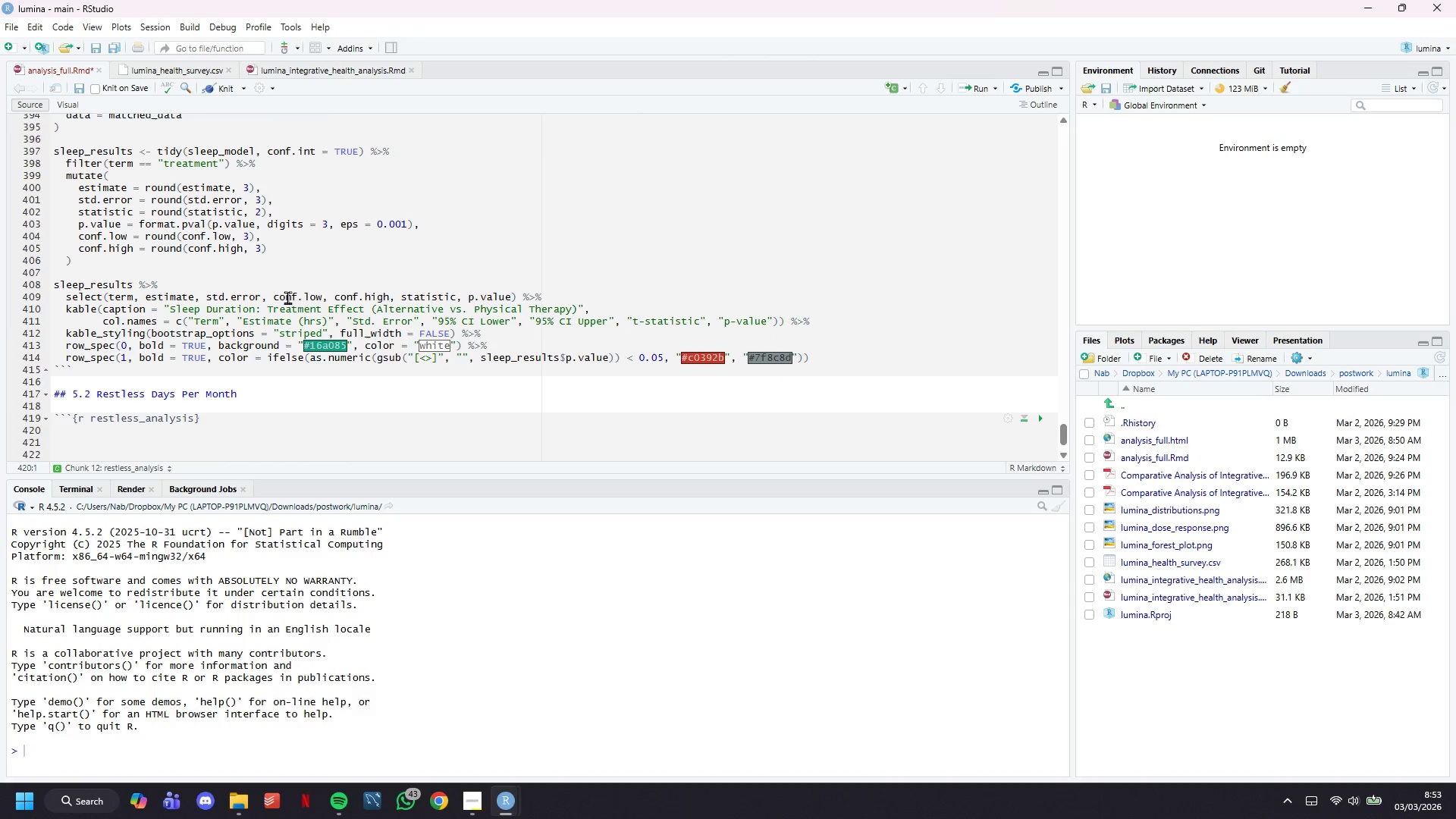 
scroll: coordinate [297, 291], scroll_direction: down, amount: 7.0
 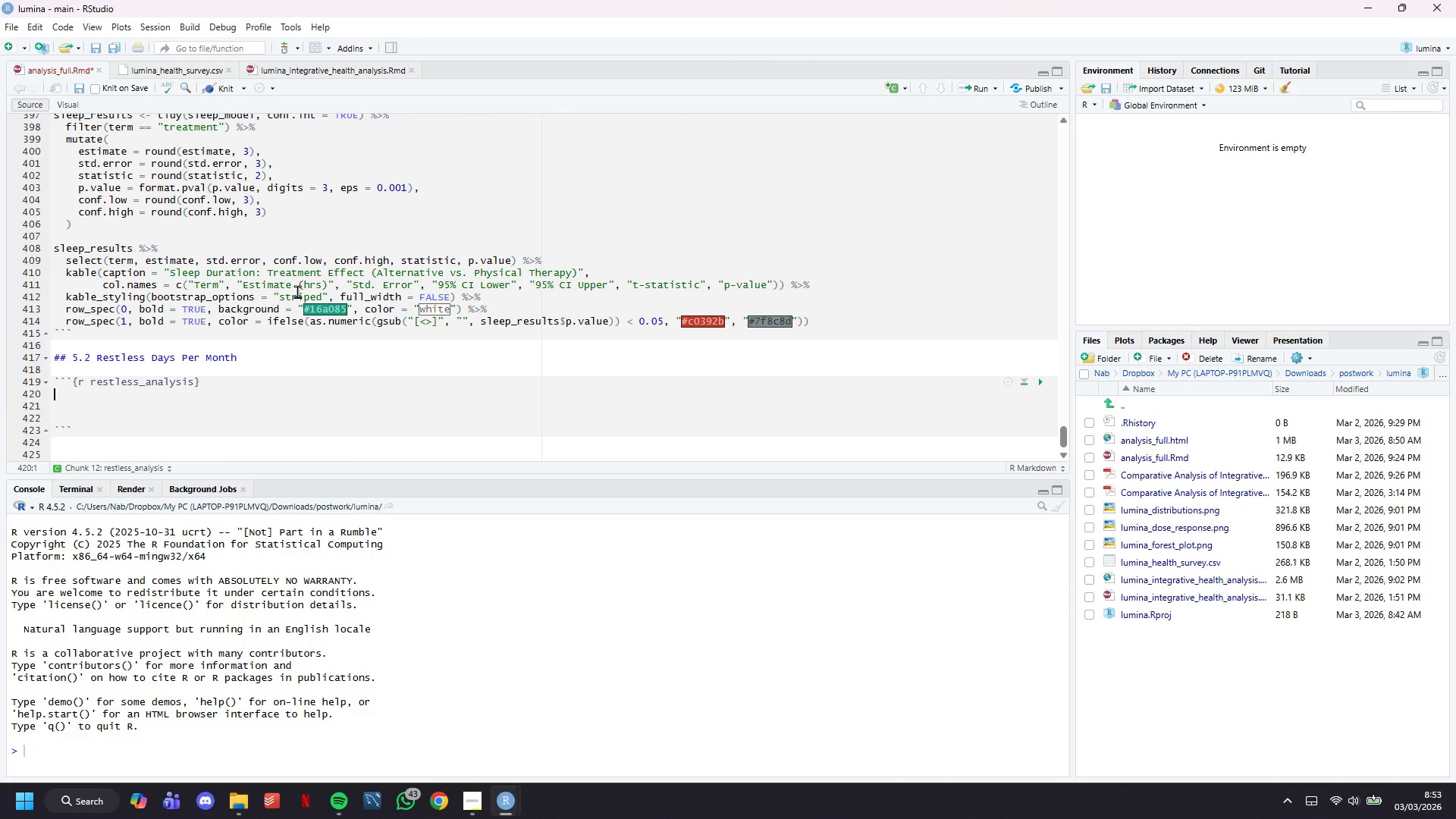 
type(restless_model <- lm()
 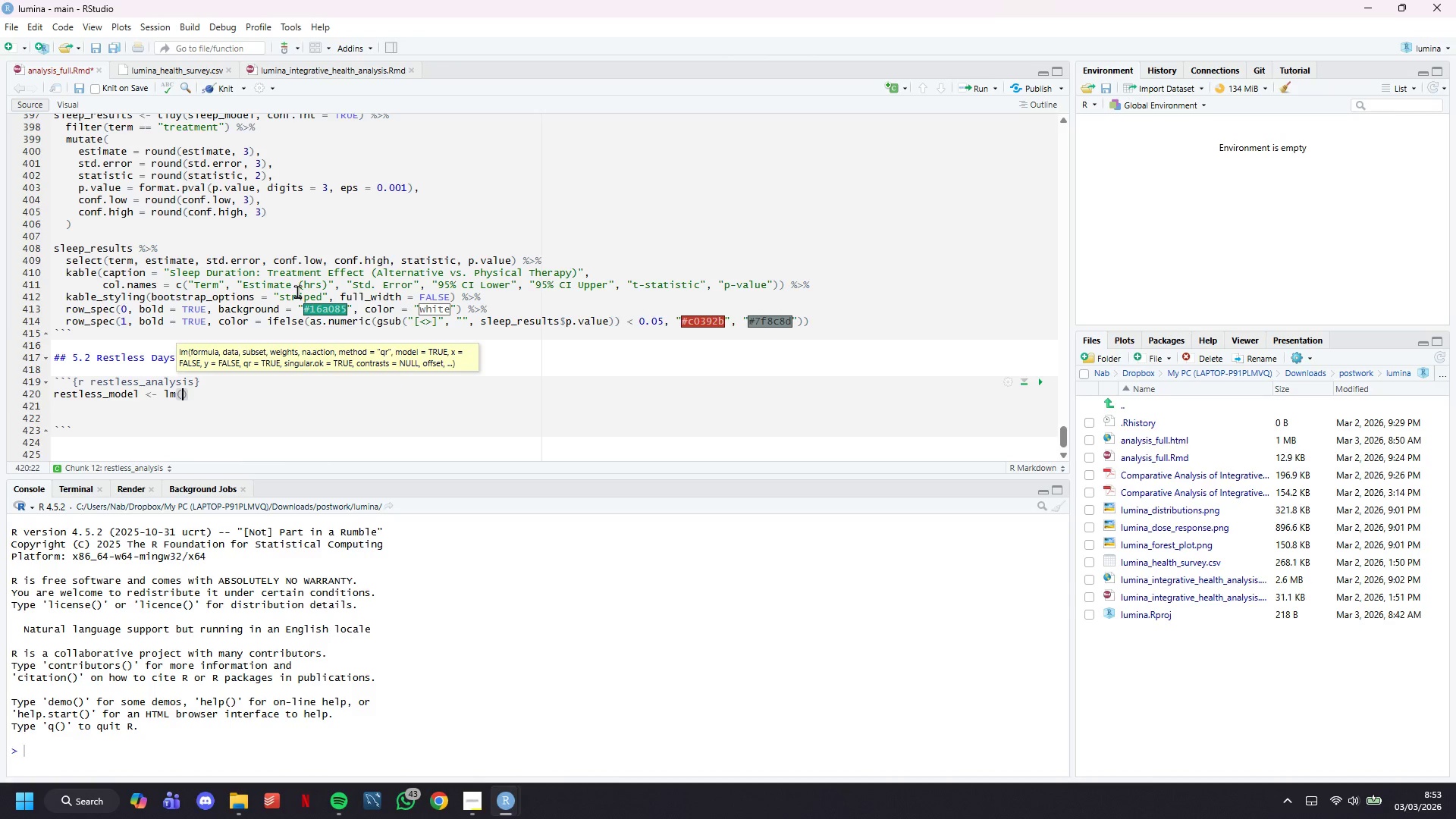 
key(Enter)
 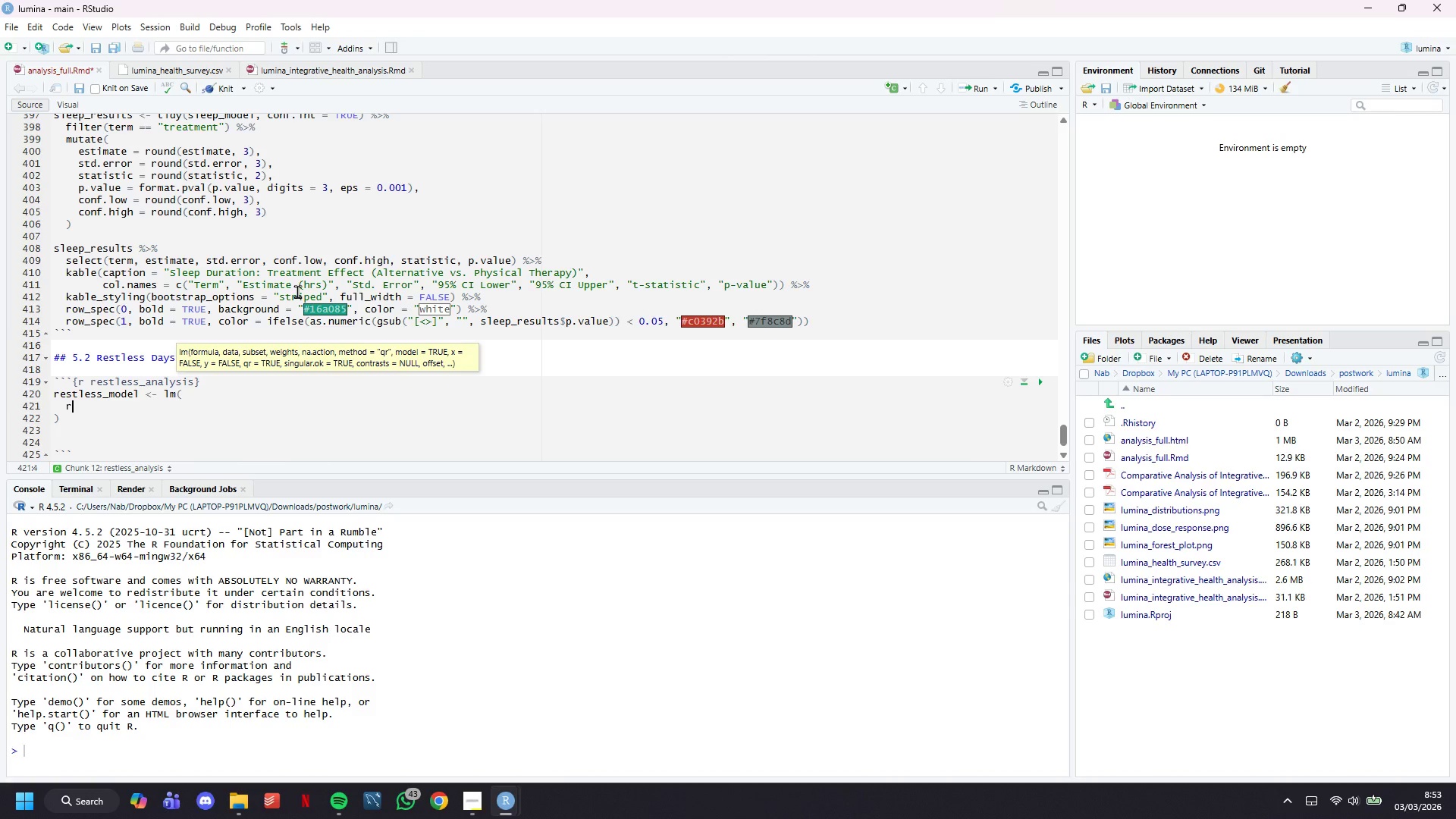 
type(restless+_)
key(Backspace)
key(Backspace)
type(_days_per_month ~ treatment + age + sex + has_chronic_pain + has_anxiety )
key(Backspace)
type(_depression + treatnen)
key(Backspace)
key(Backspace)
key(Backspace)
type(ment_frequency,)
 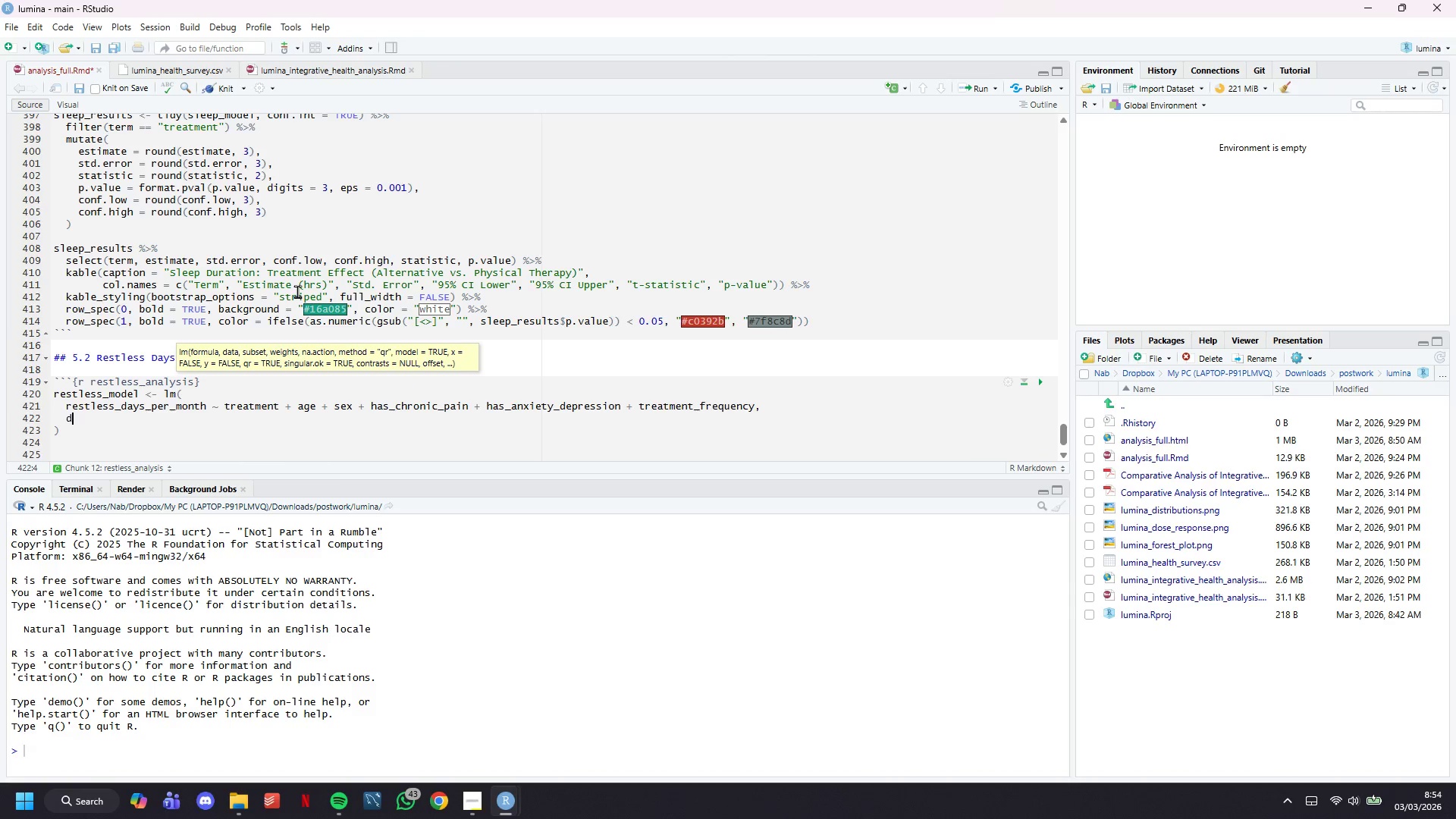 
 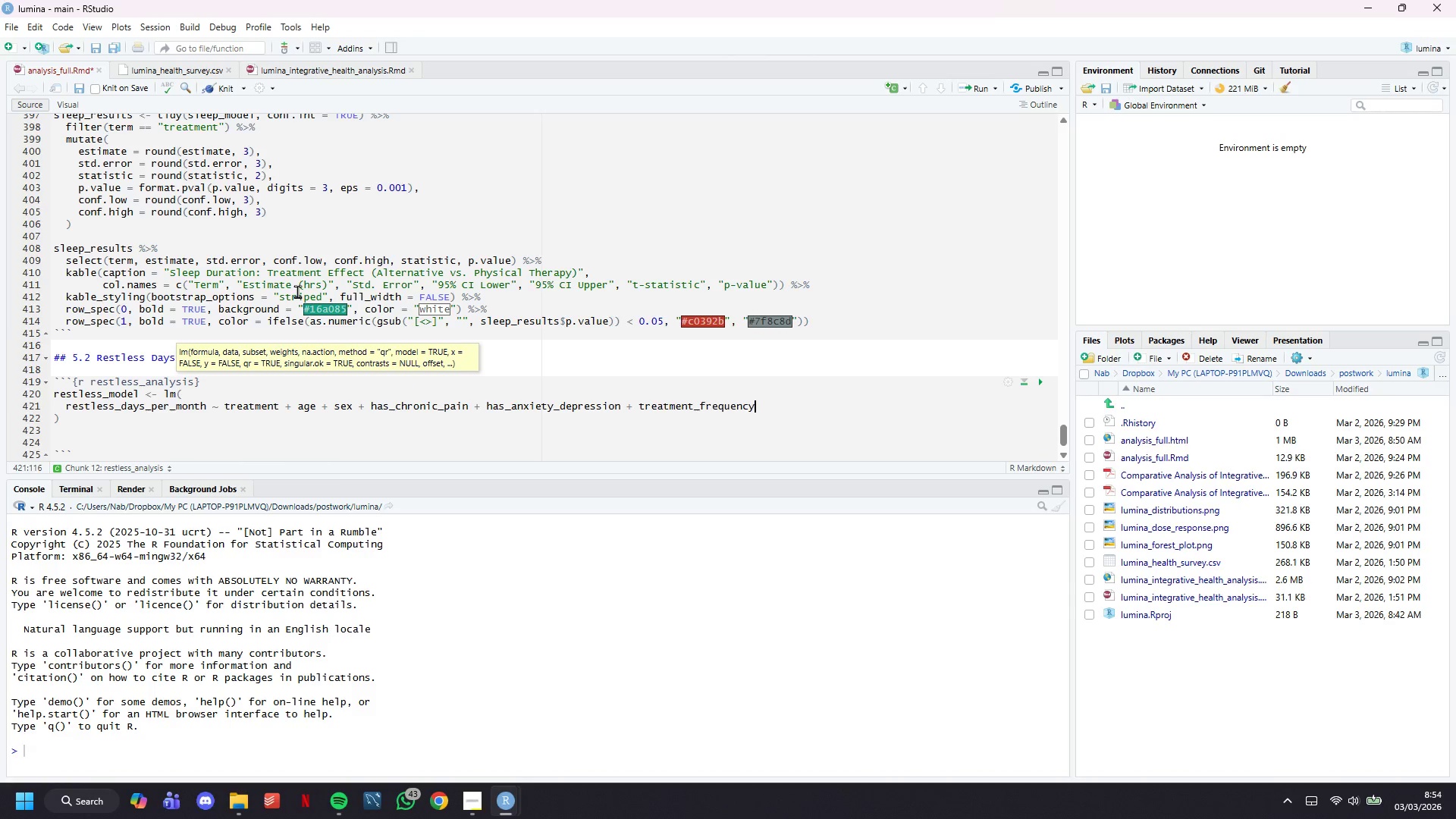 
key(Enter)
 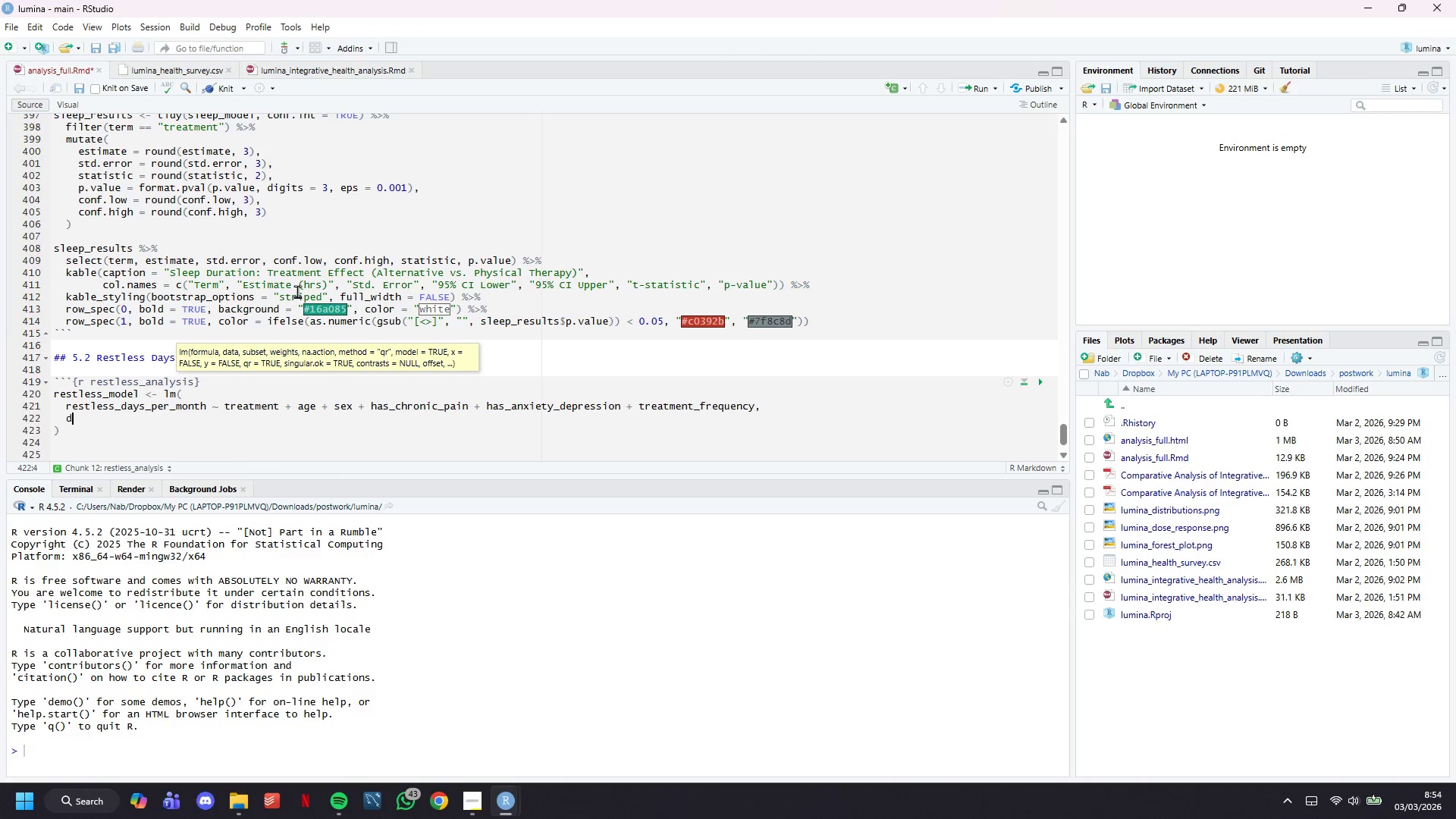 
type(data = matched)
 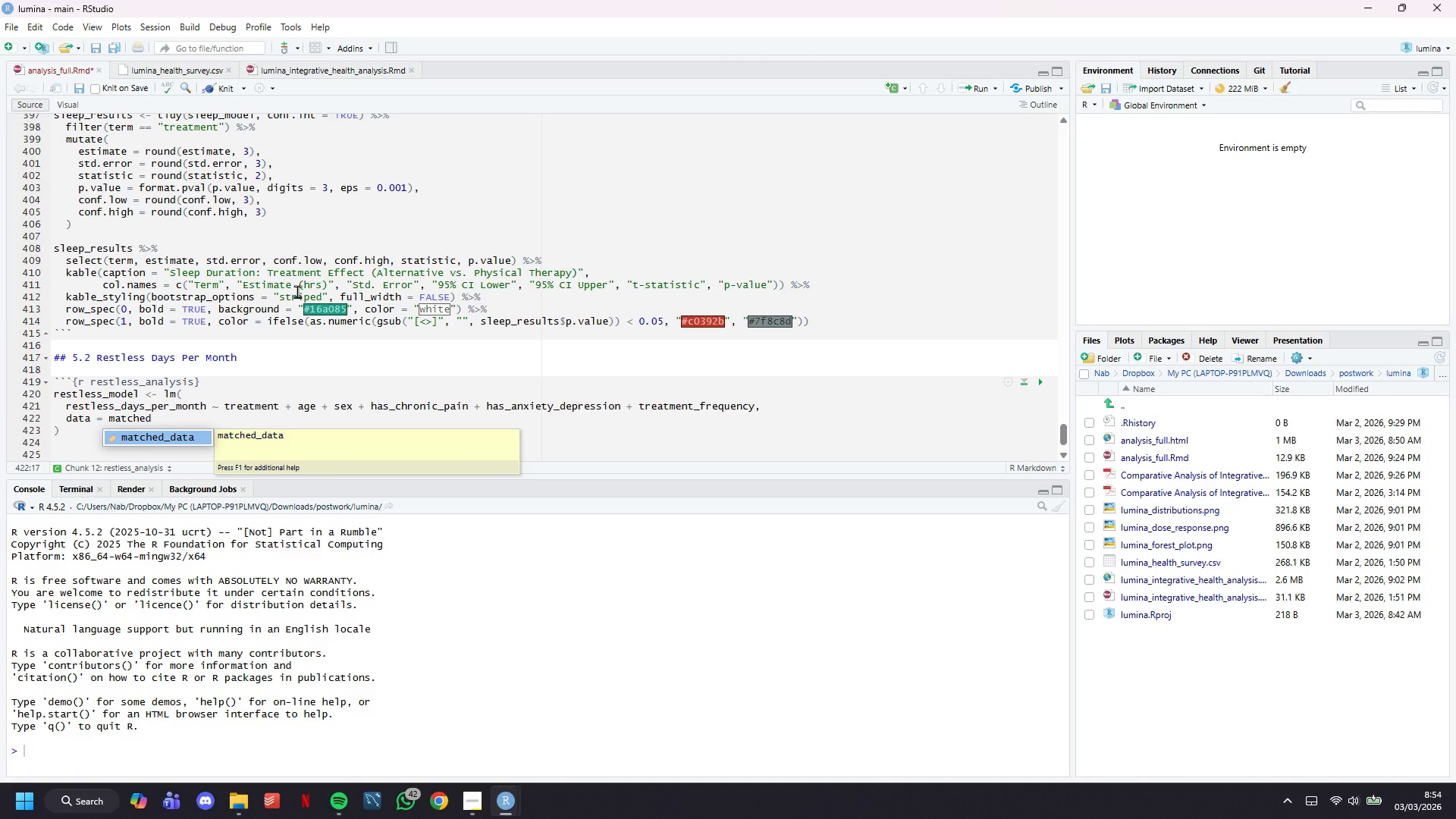 
wait(35.09)
 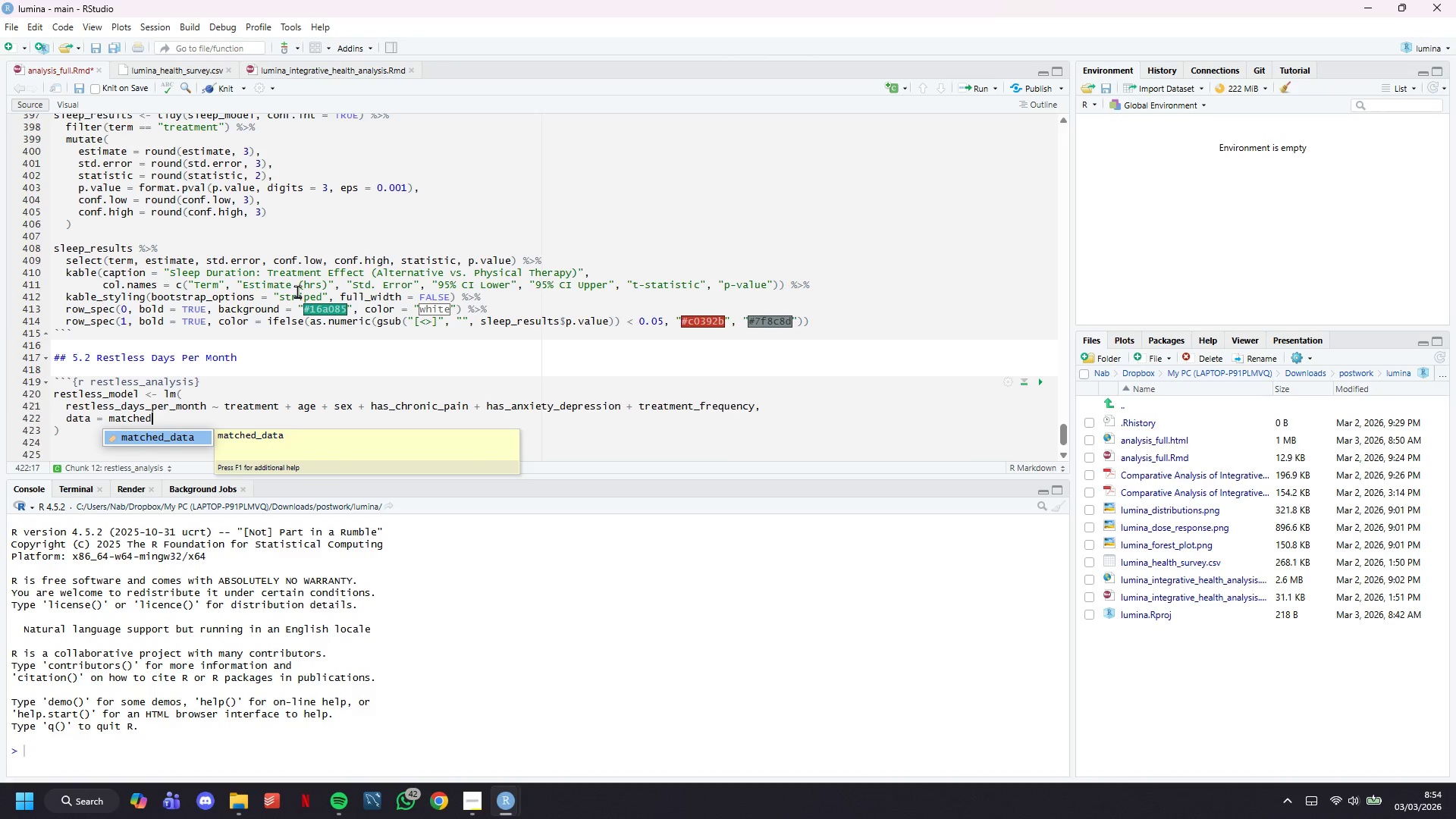 
type(_ddat)
key(Backspace)
key(Backspace)
key(Backspace)
key(Backspace)
type(data)
 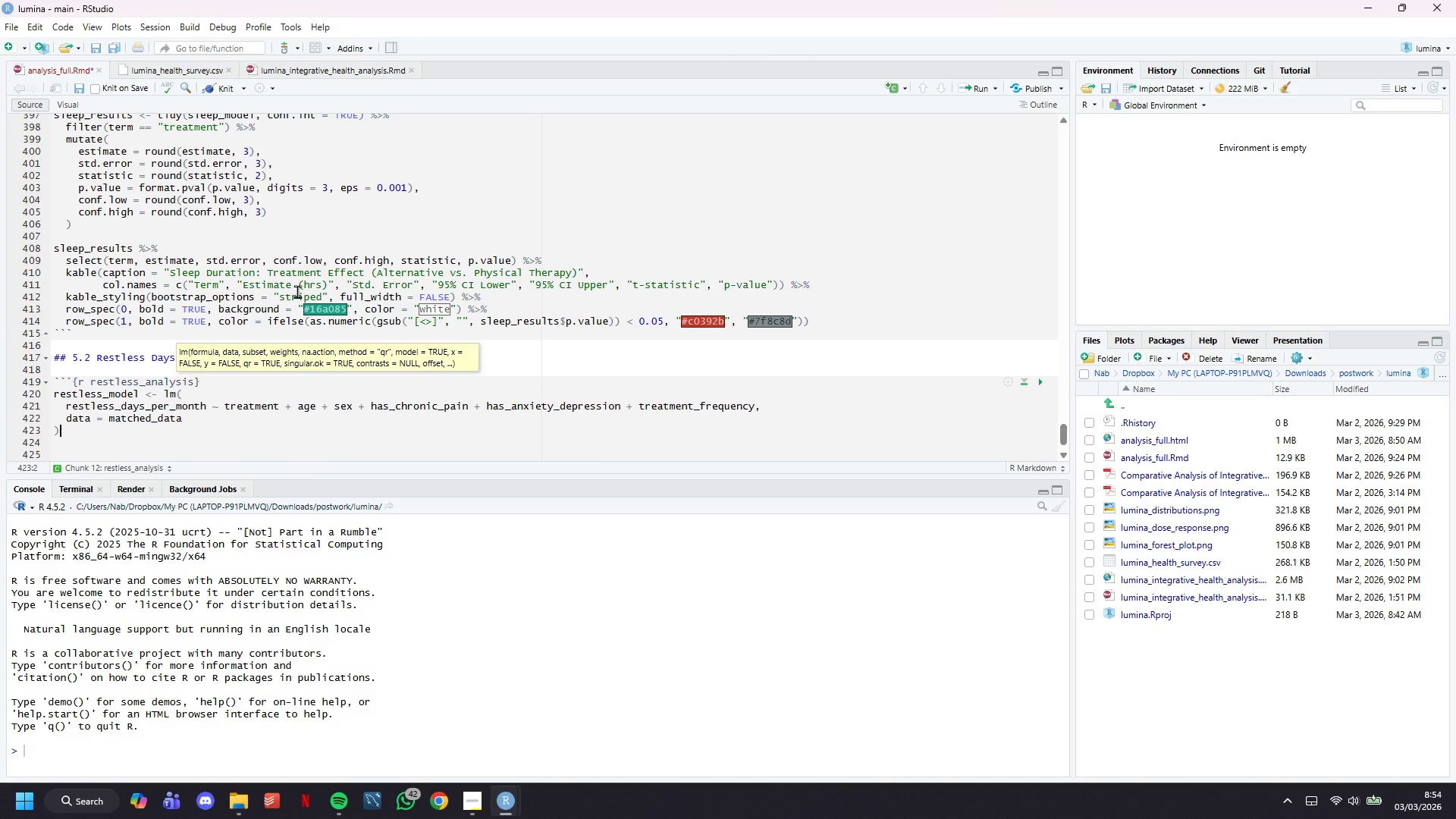 
key(ArrowDown)
 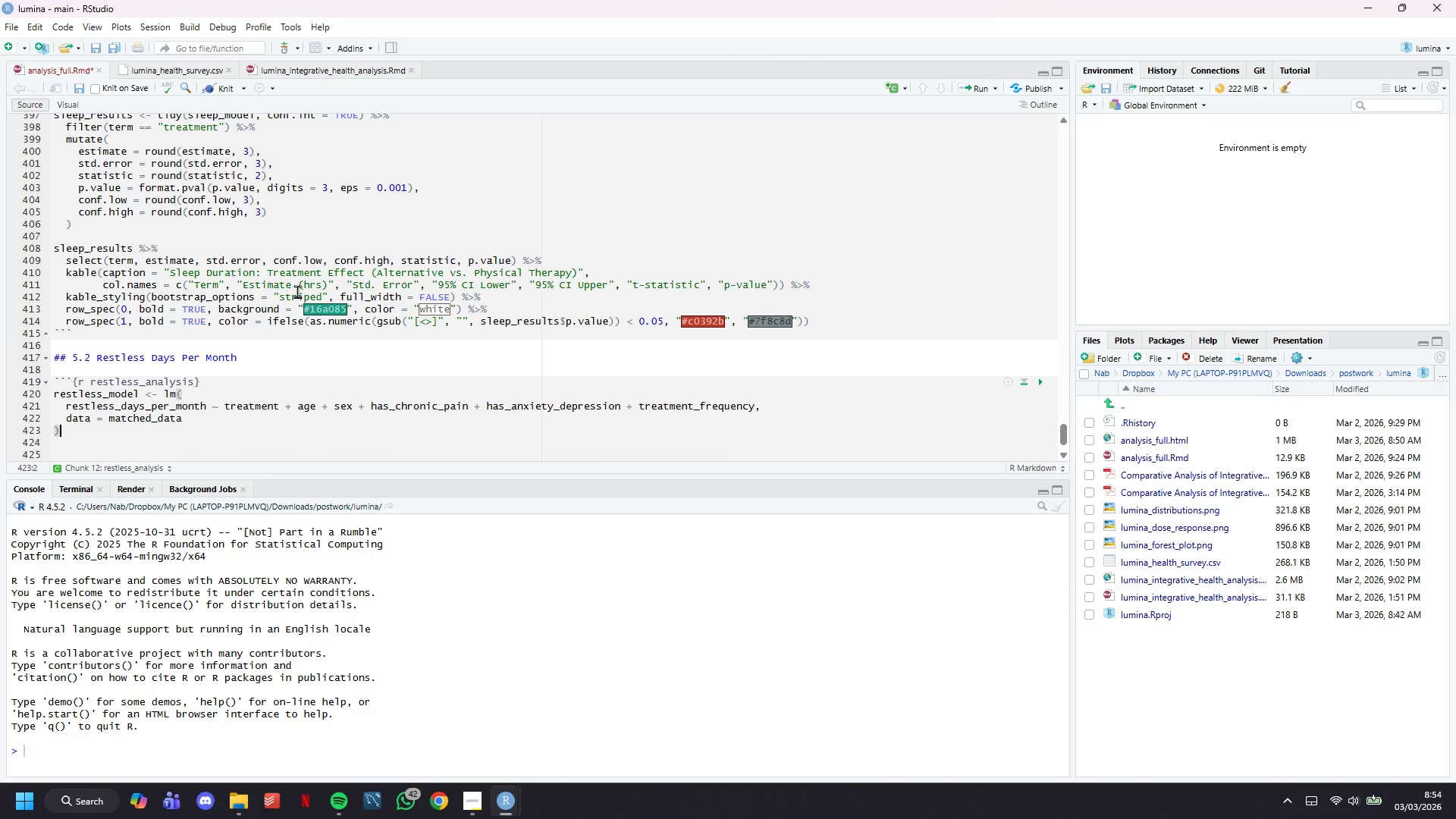 
key(Enter)
 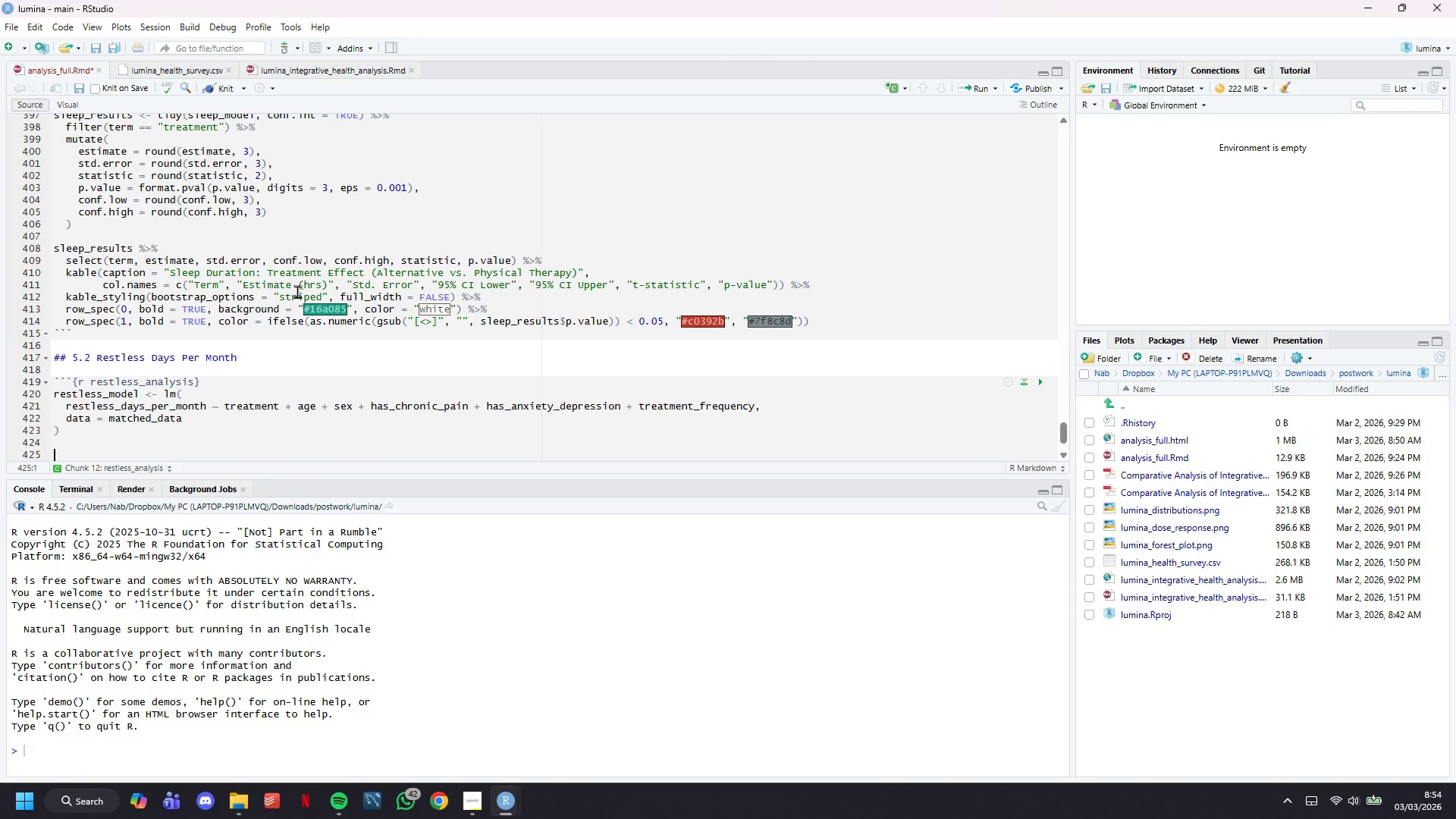 
key(Enter)
 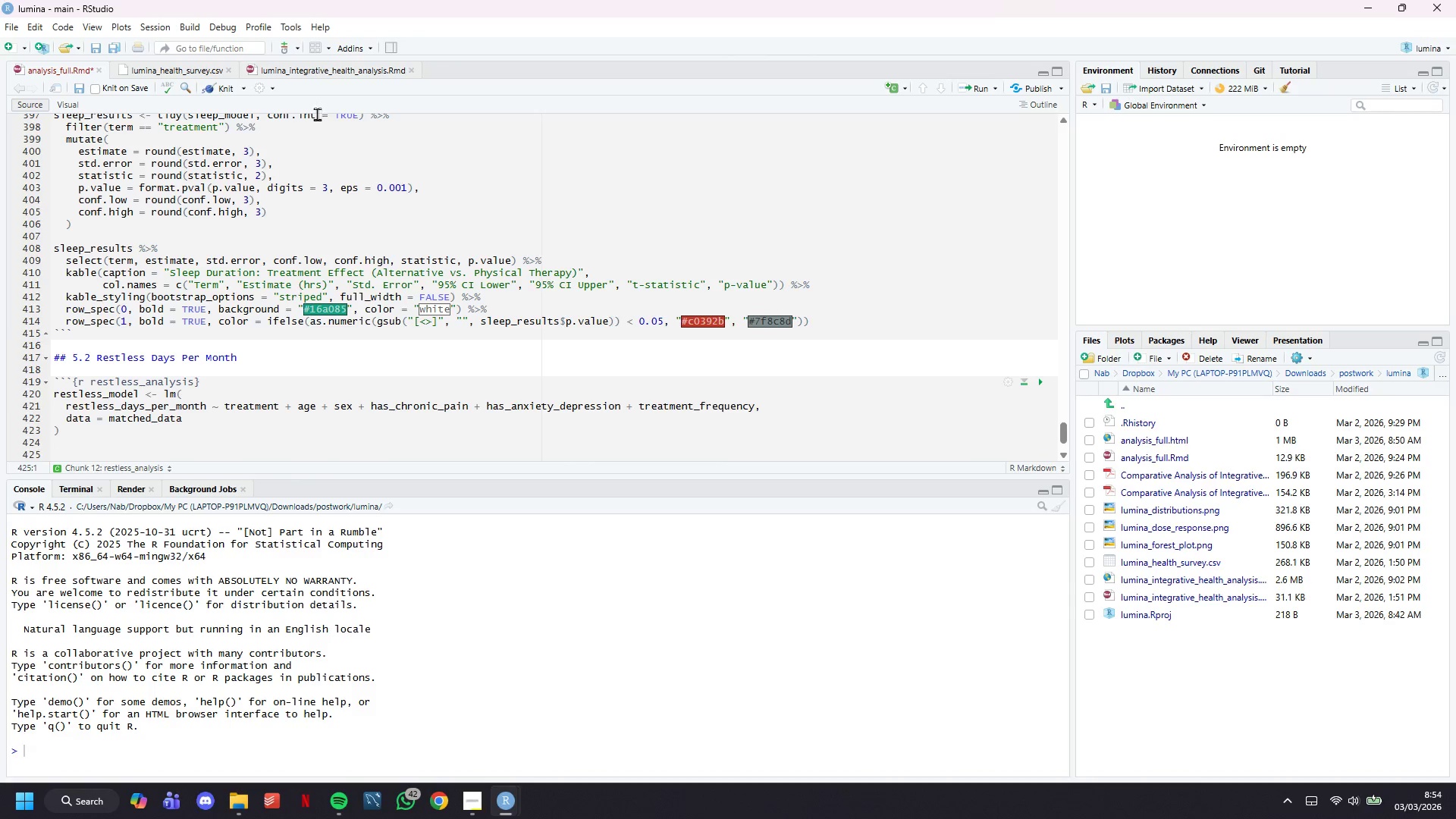 
scroll: coordinate [326, 143], scroll_direction: down, amount: 7.0
 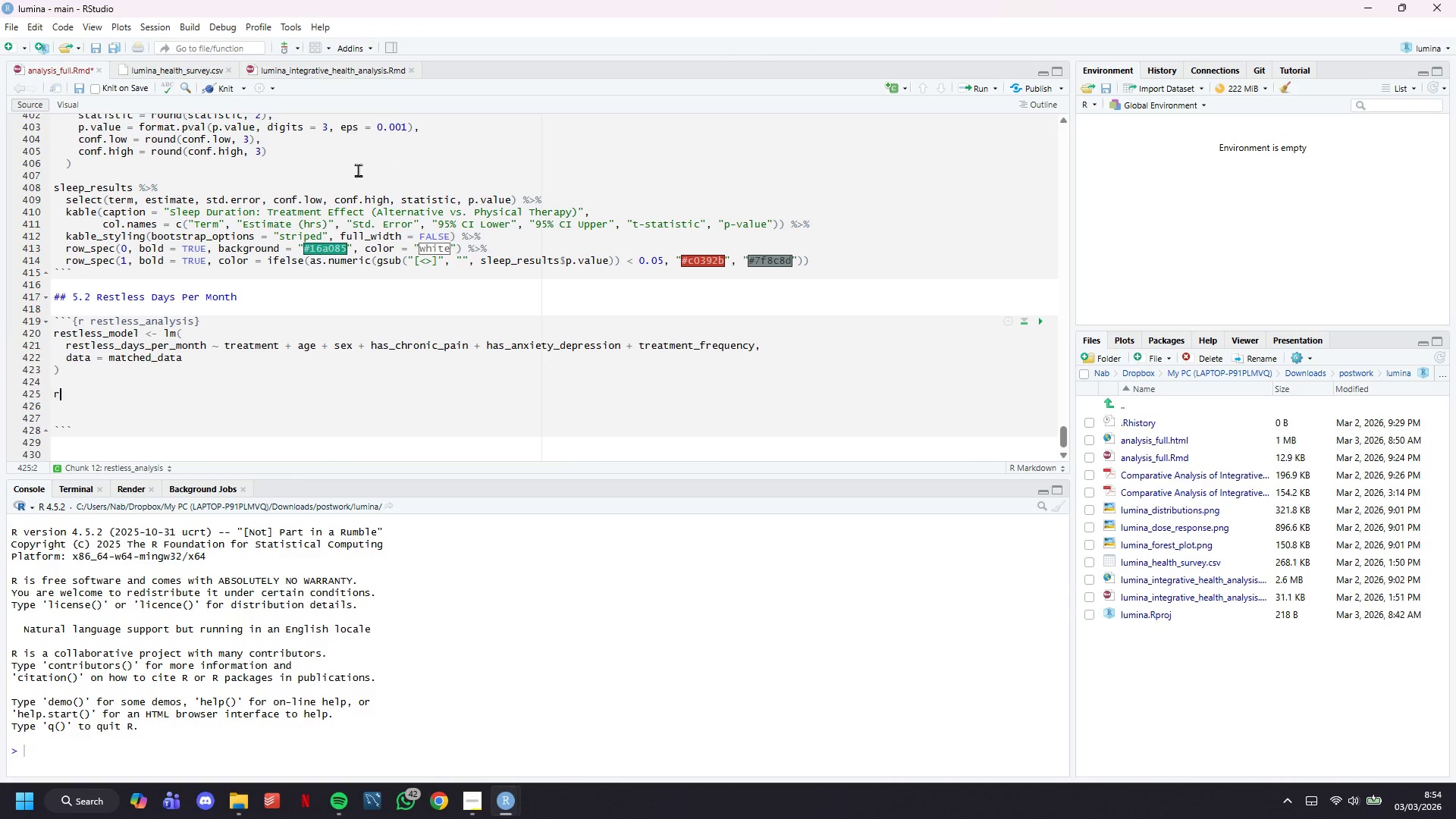 
type(restless_resukt)
key(Backspace)
key(Backspace)
type(lts <- tidy(restless_model, conf.int = )
 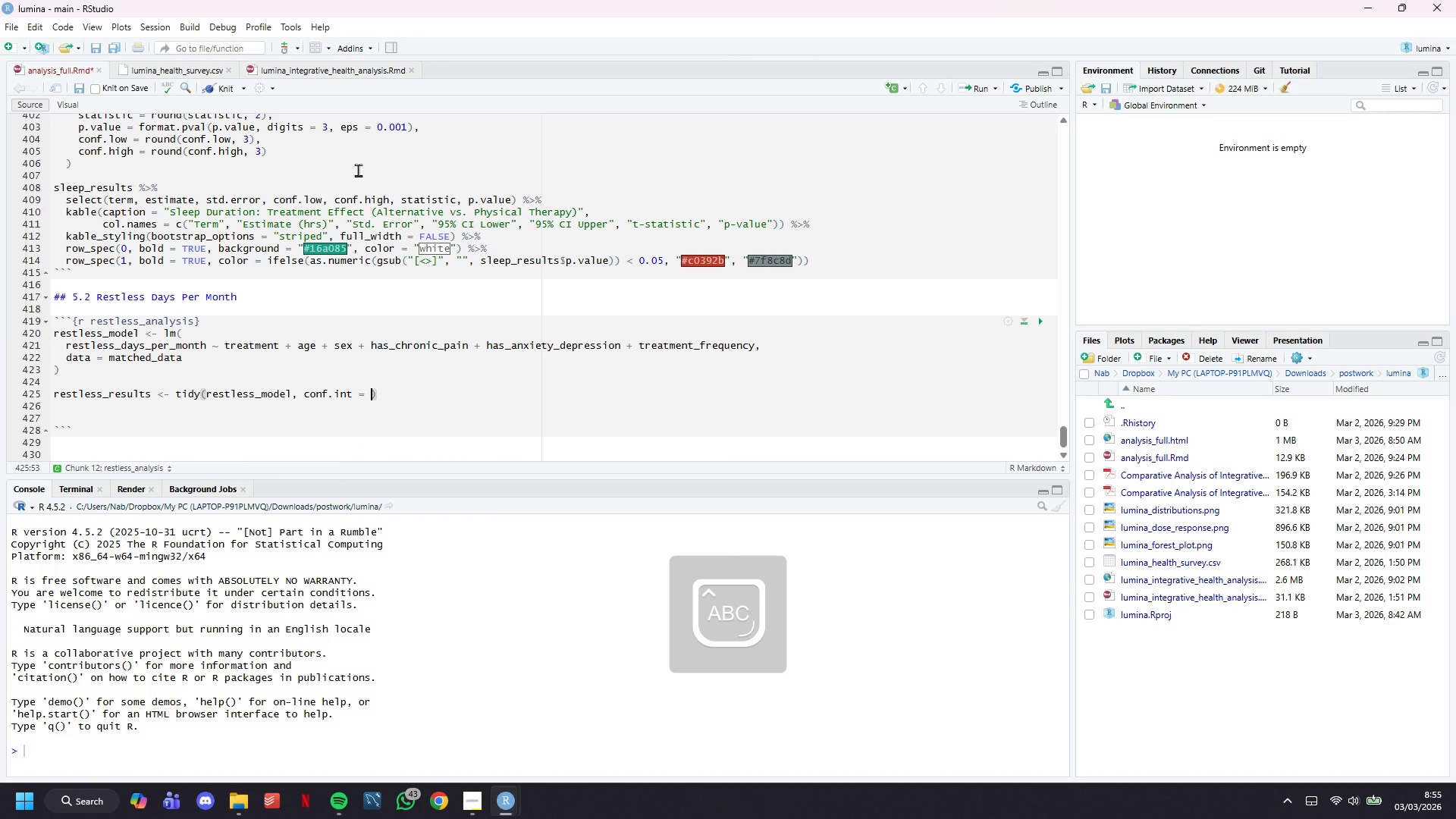 
wait(15.94)
 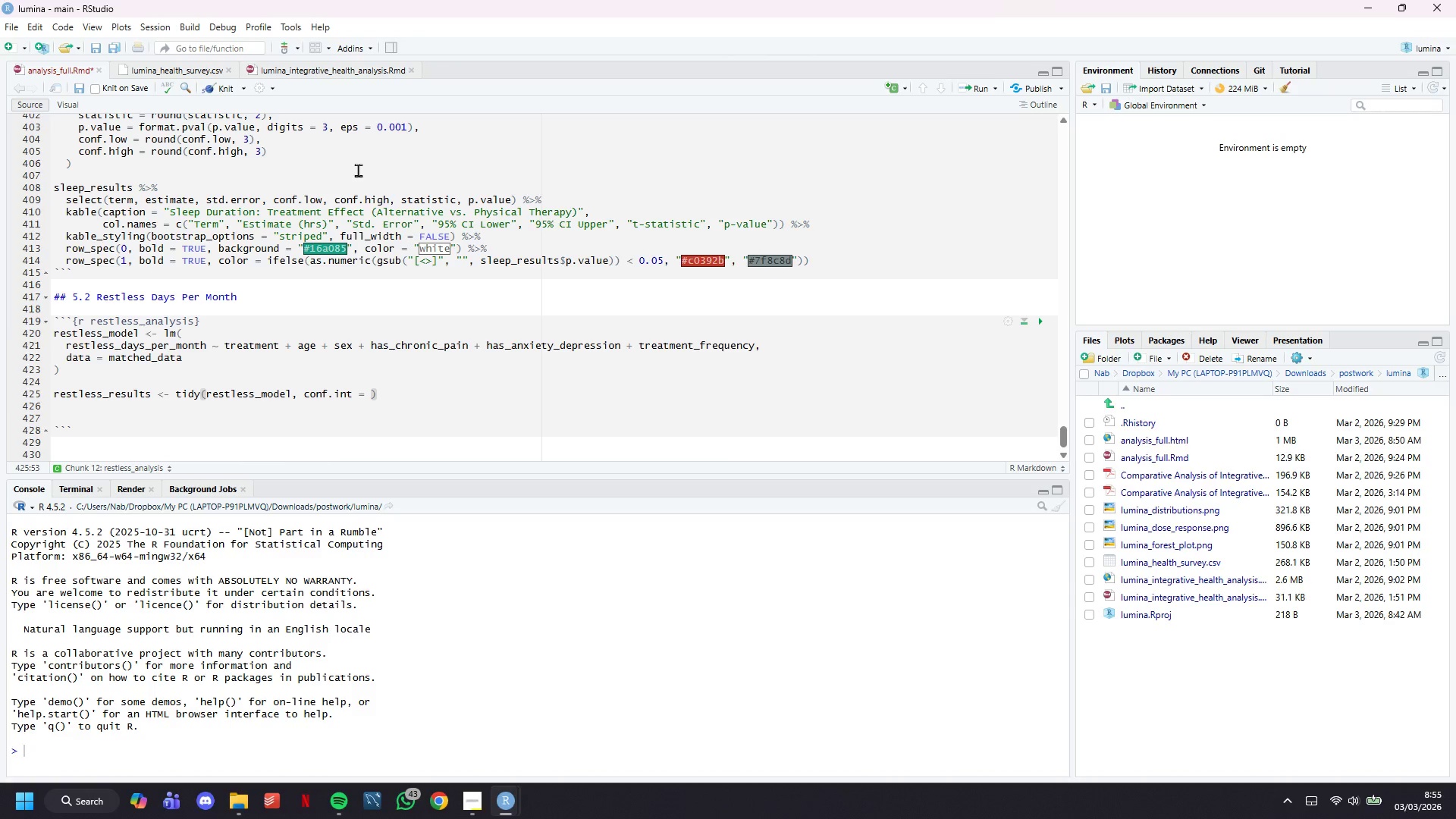 
type(TEUR)
key(Backspace)
key(Backspace)
key(Backspace)
type(RUE)
 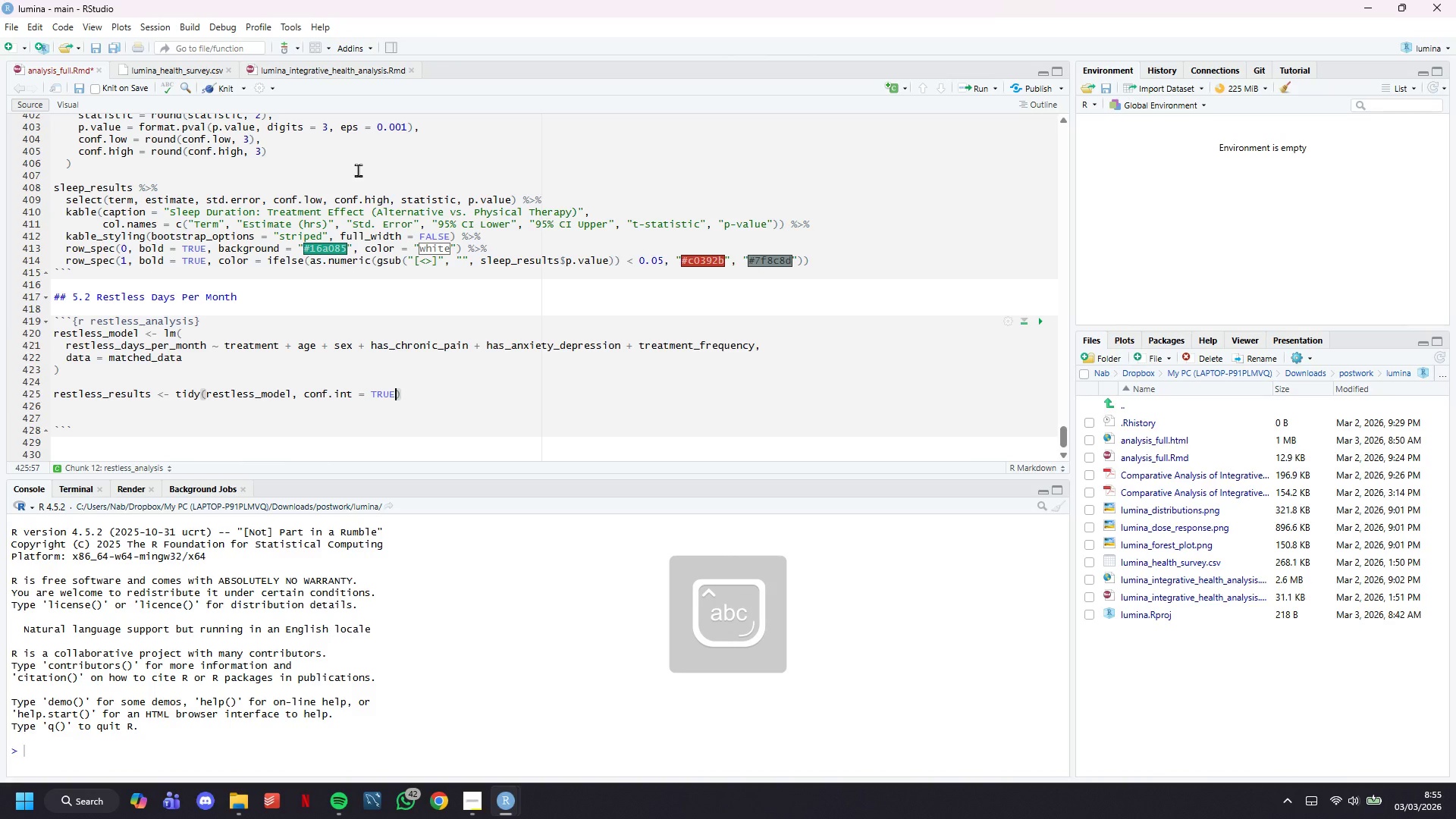 
key(ArrowRight)
 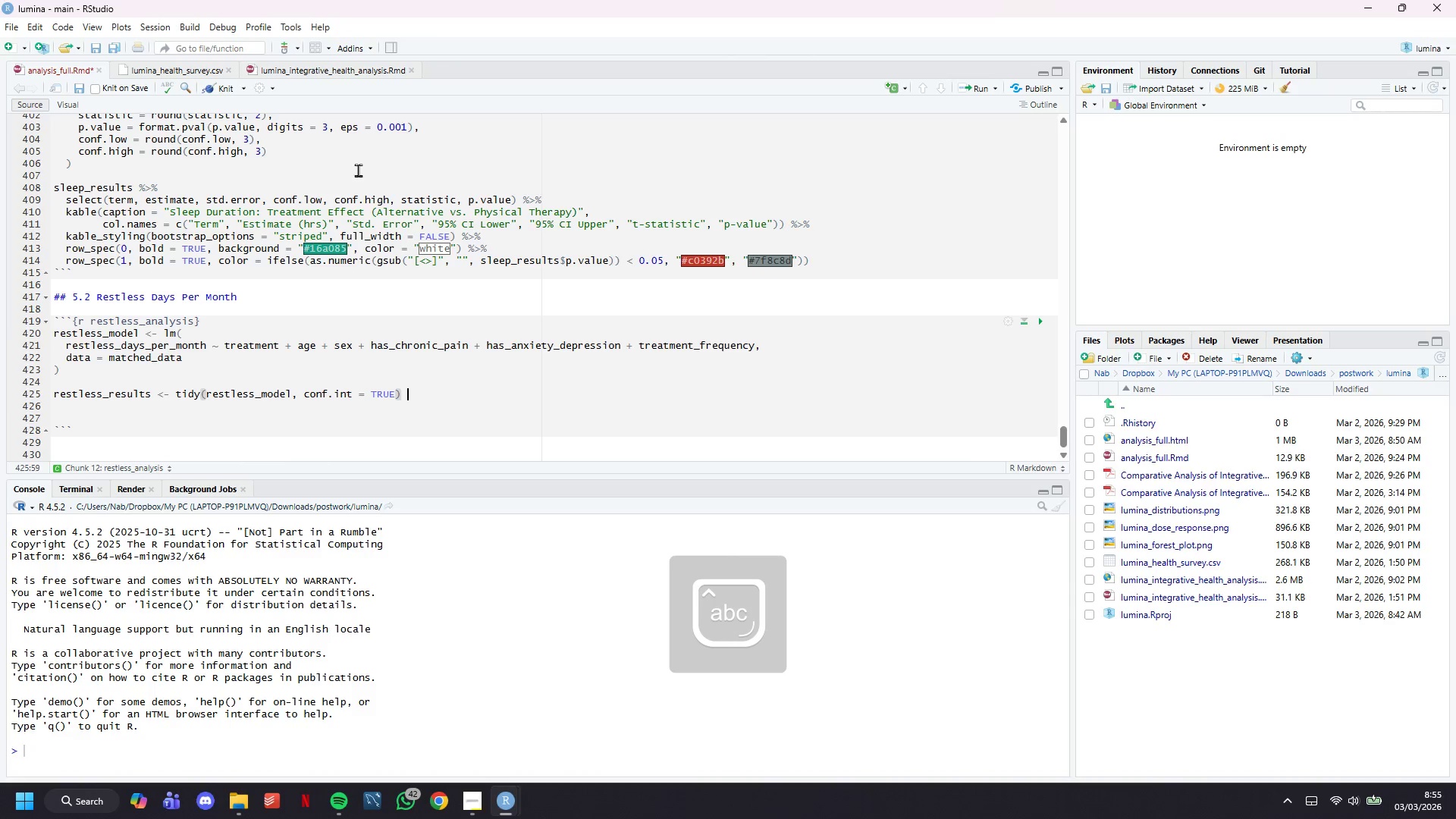 
key(Space)
 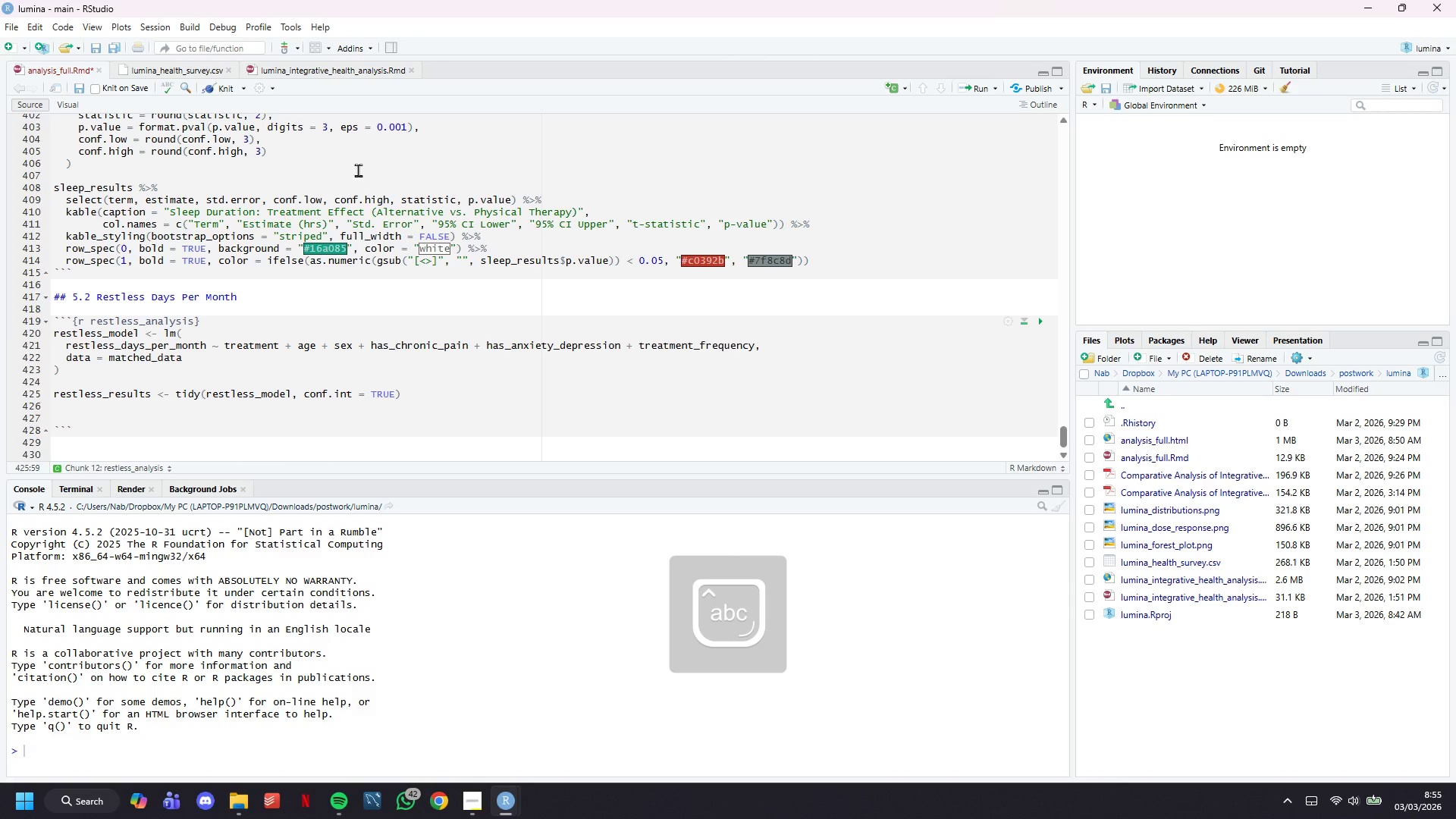 
key(Shift+5)
 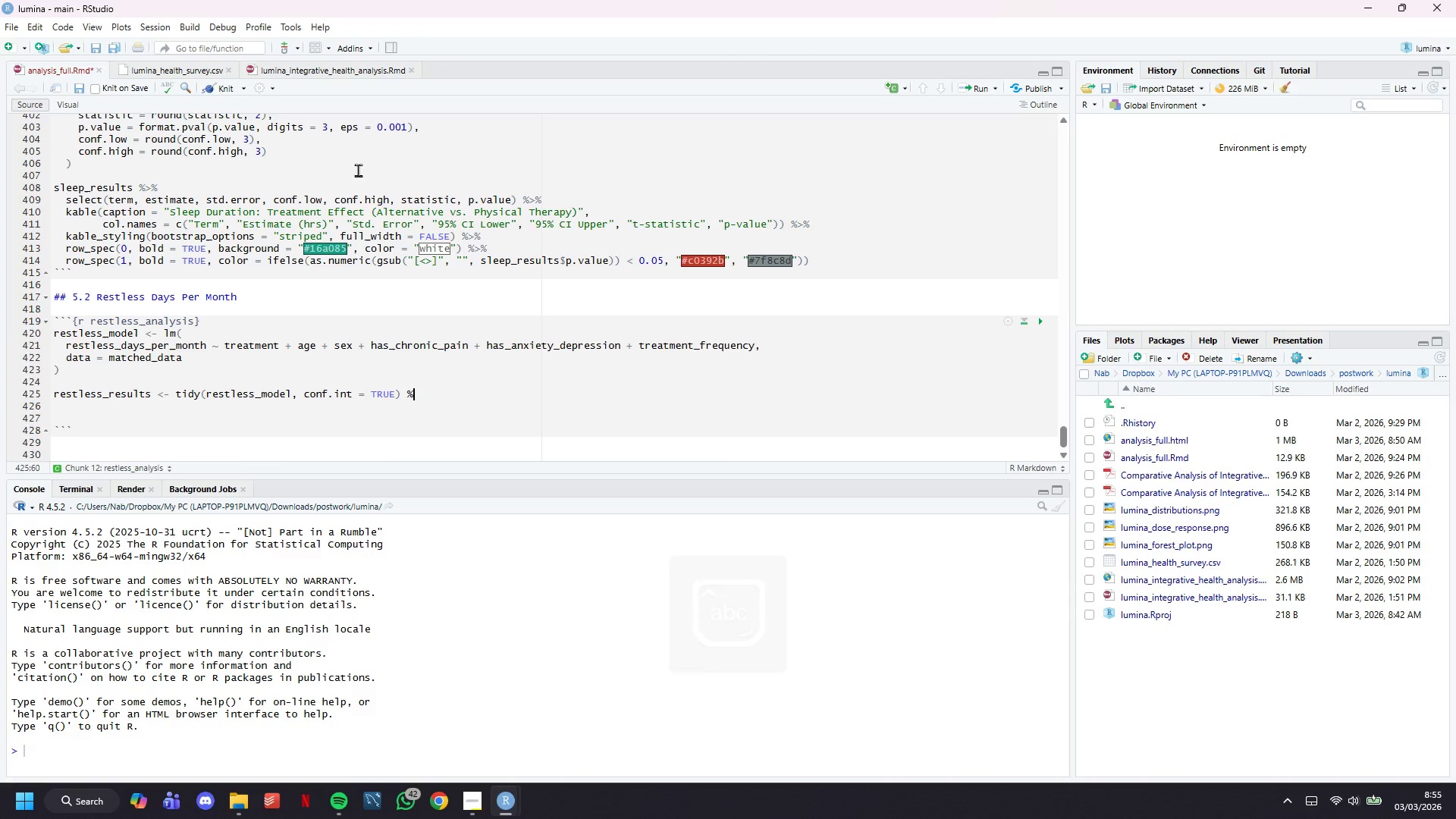 
key(Shift+Period)
 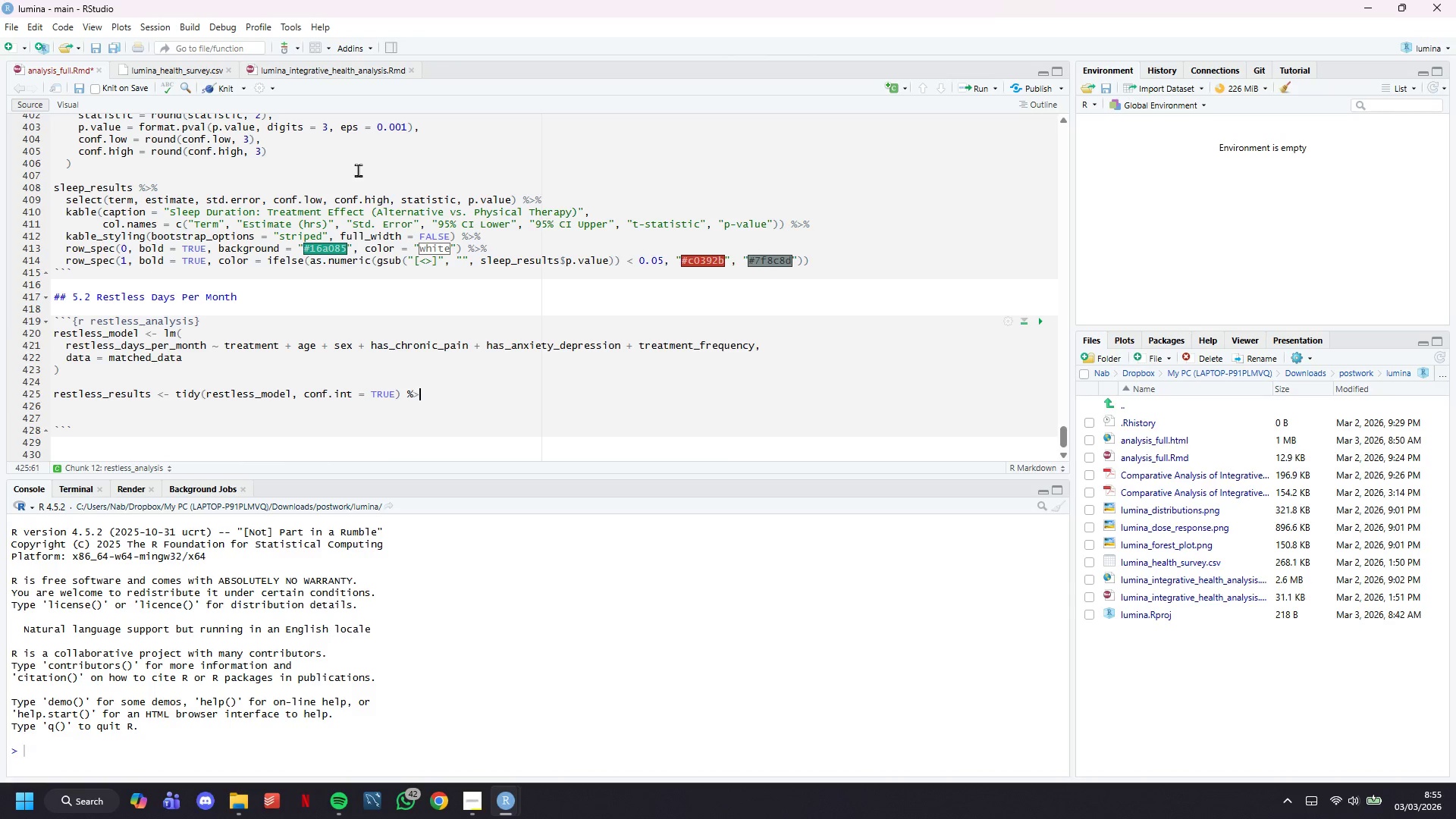 
key(Shift+5)
 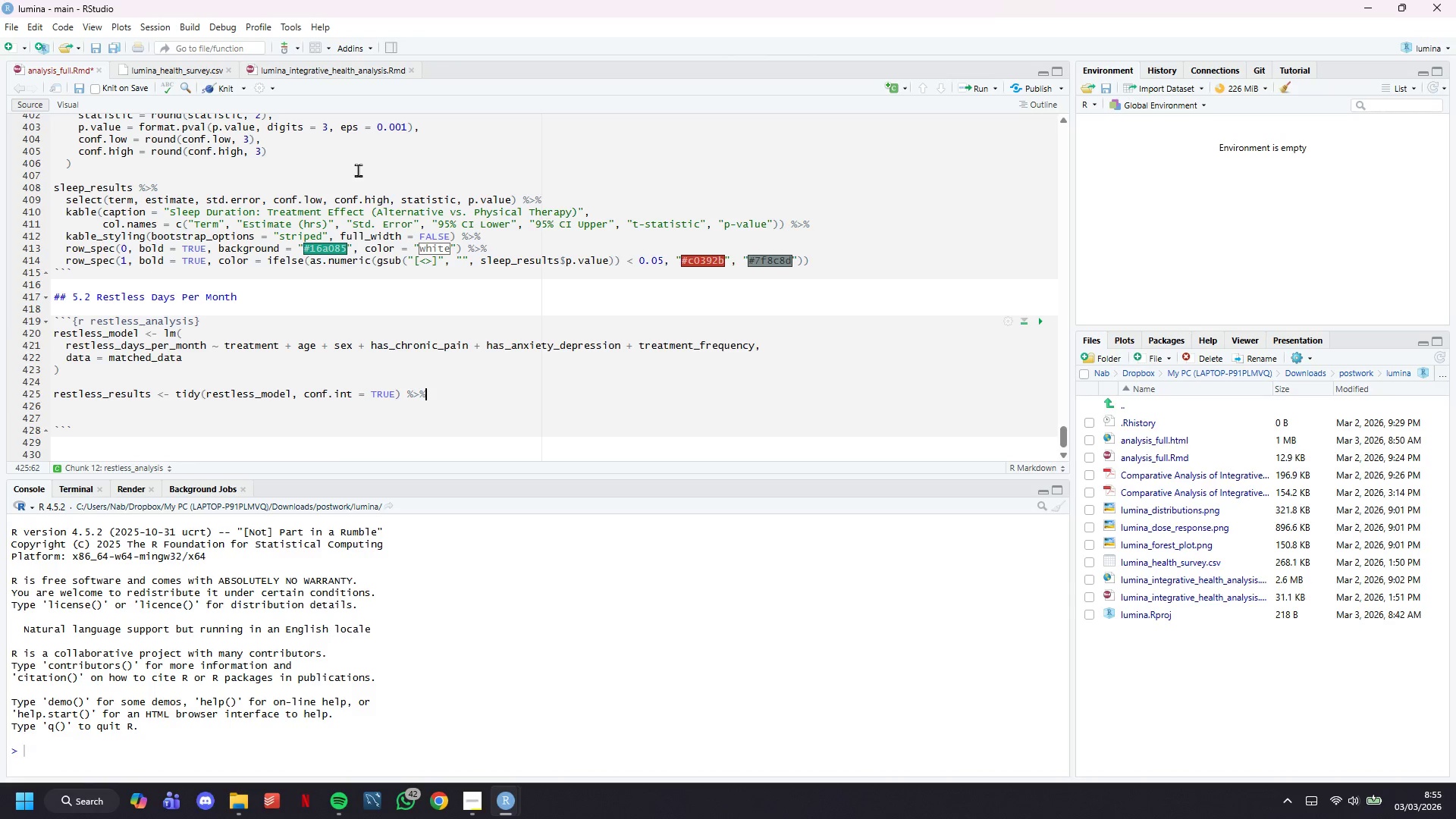 
key(Enter)
 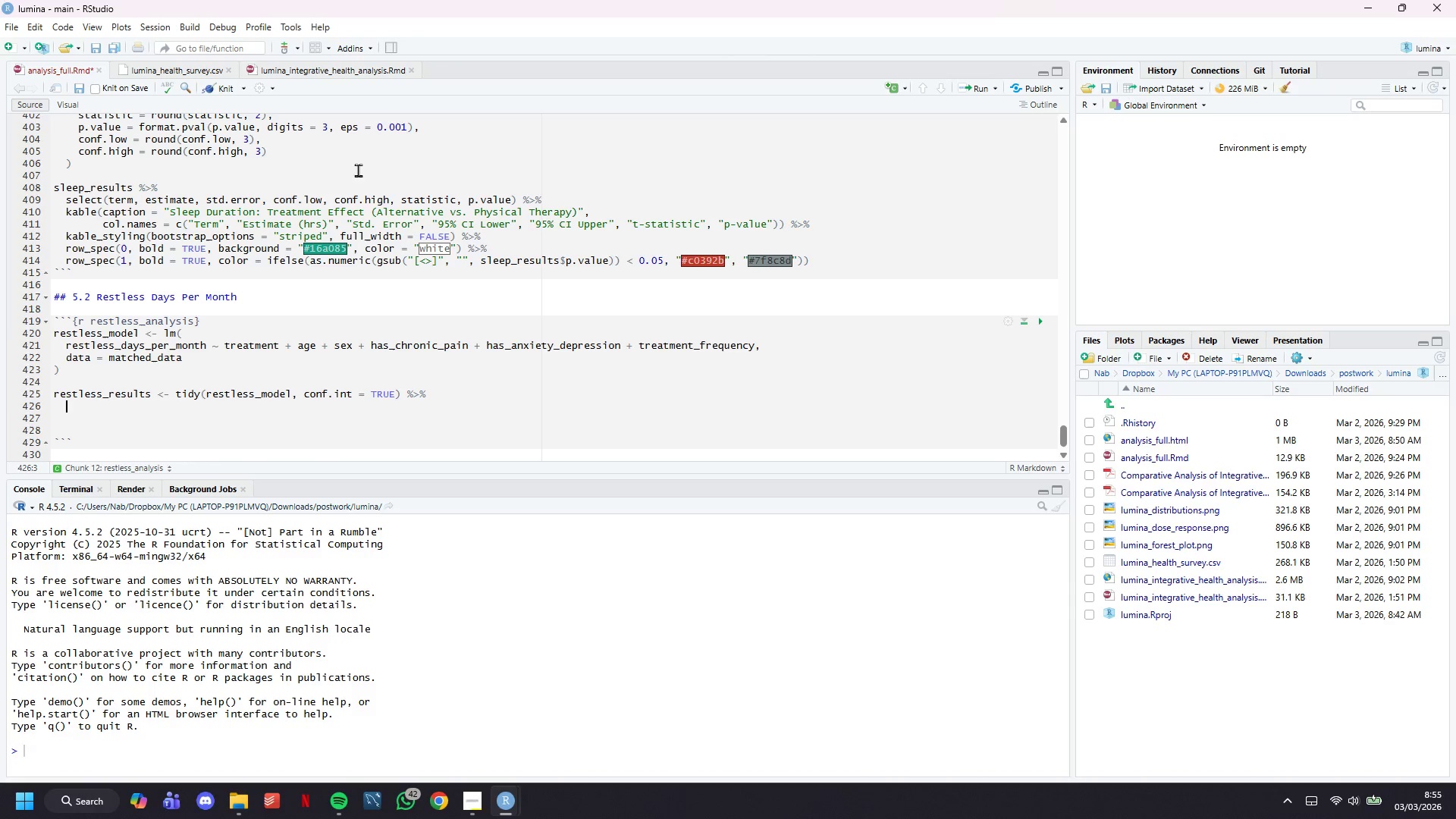 
type(filter(term == "treatment)
 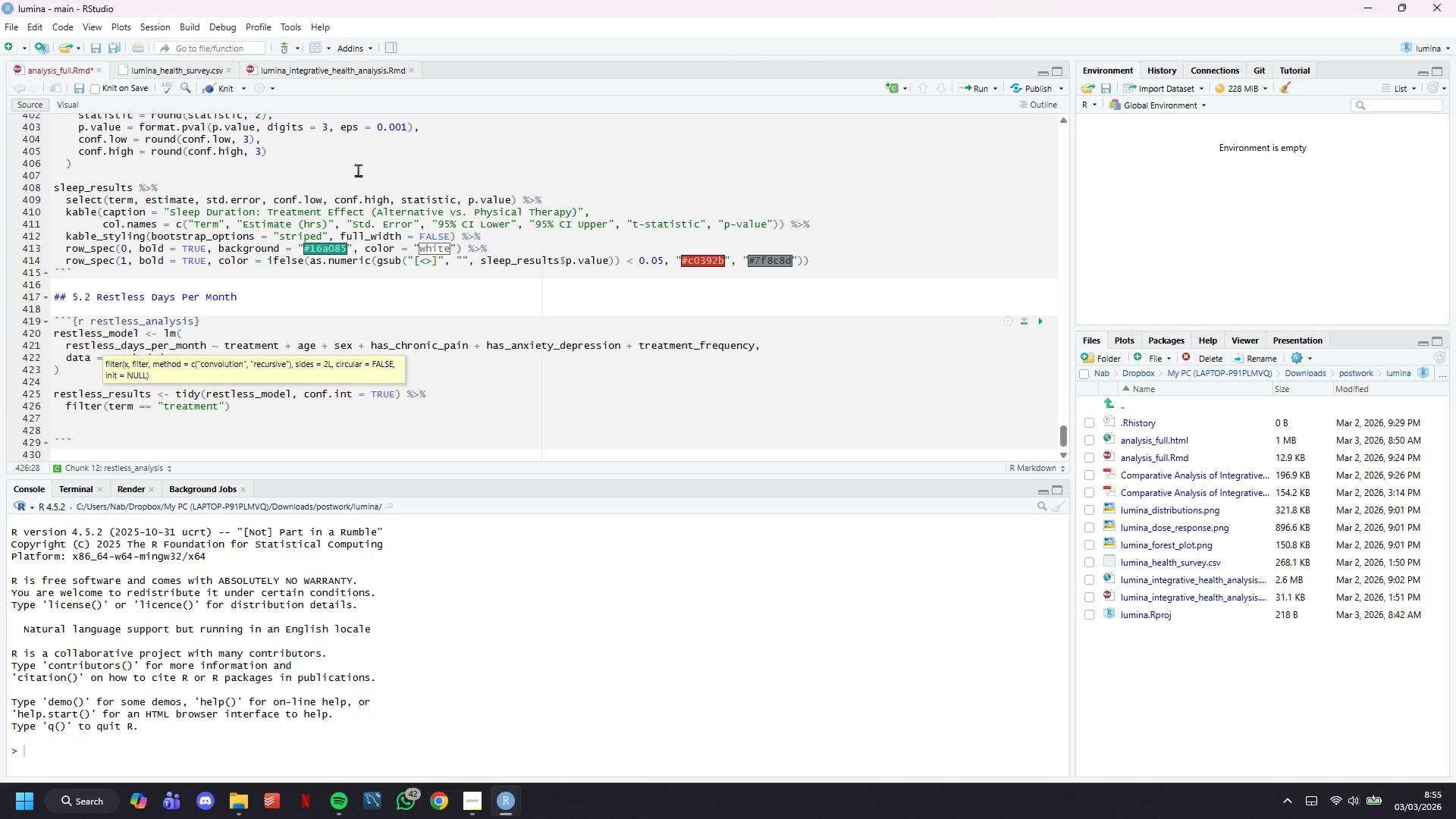 
wait(46.92)
 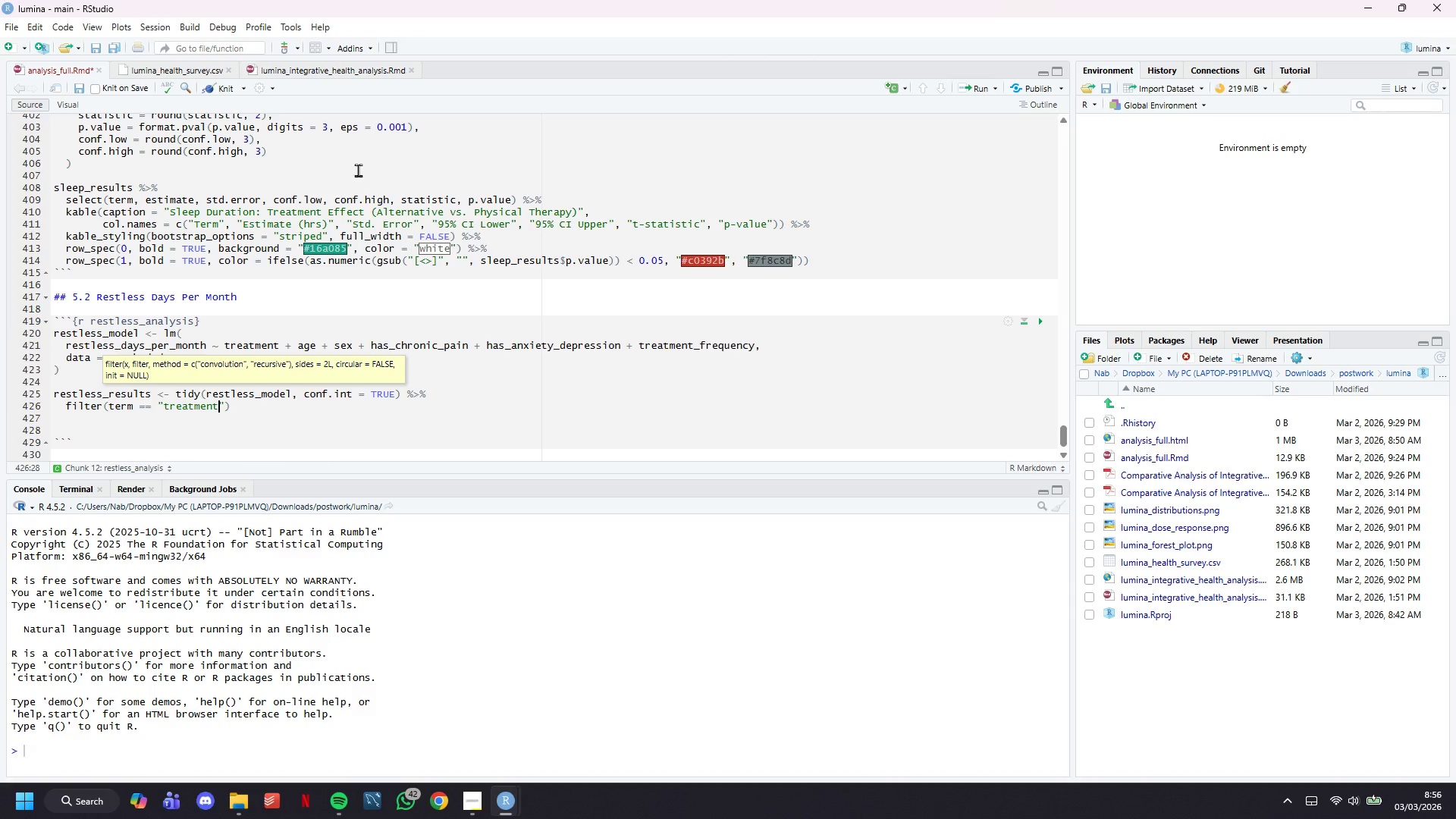 
key(ArrowRight)
 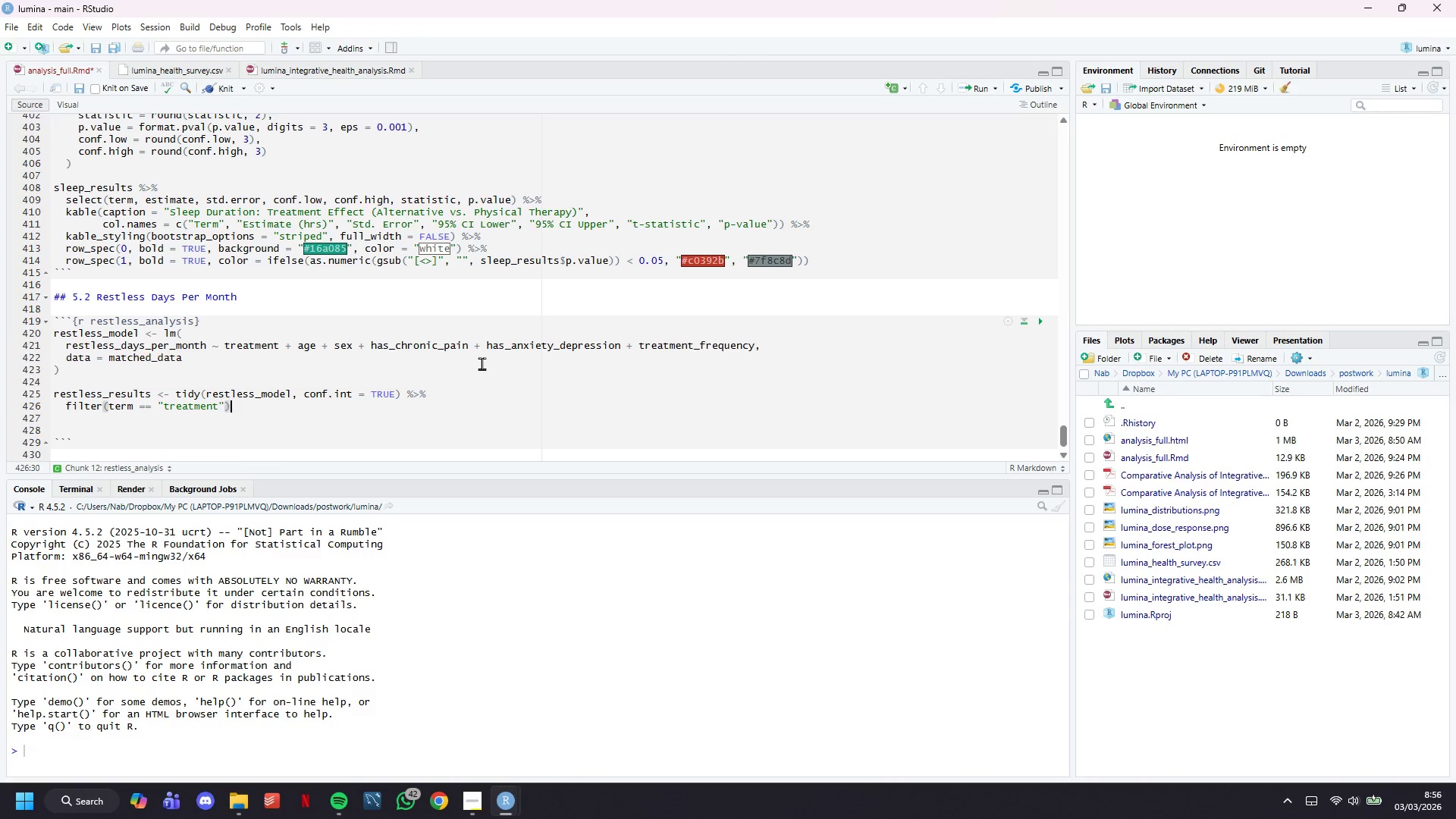 
key(ArrowRight)
 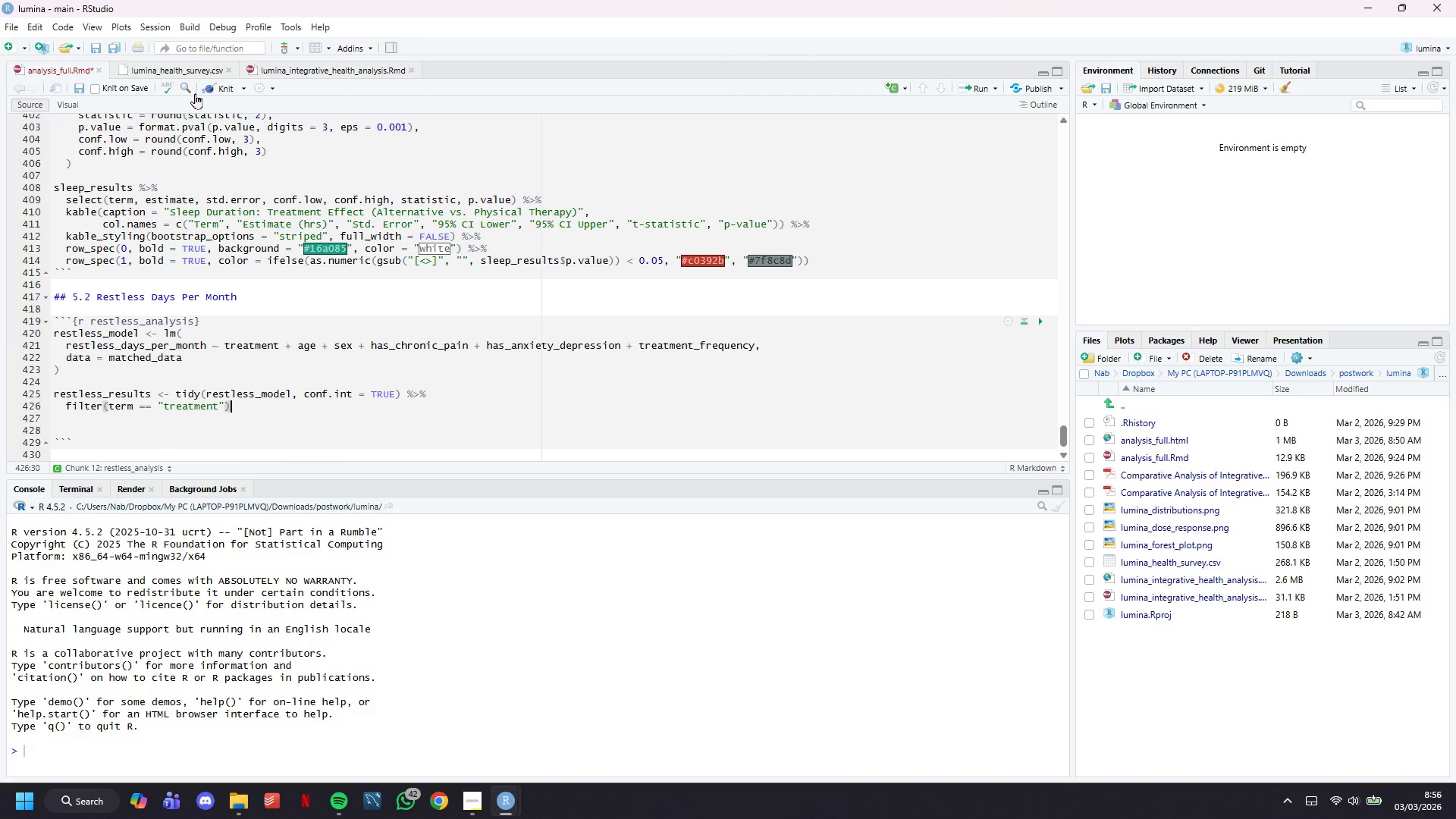 
left_click([220, 93])
 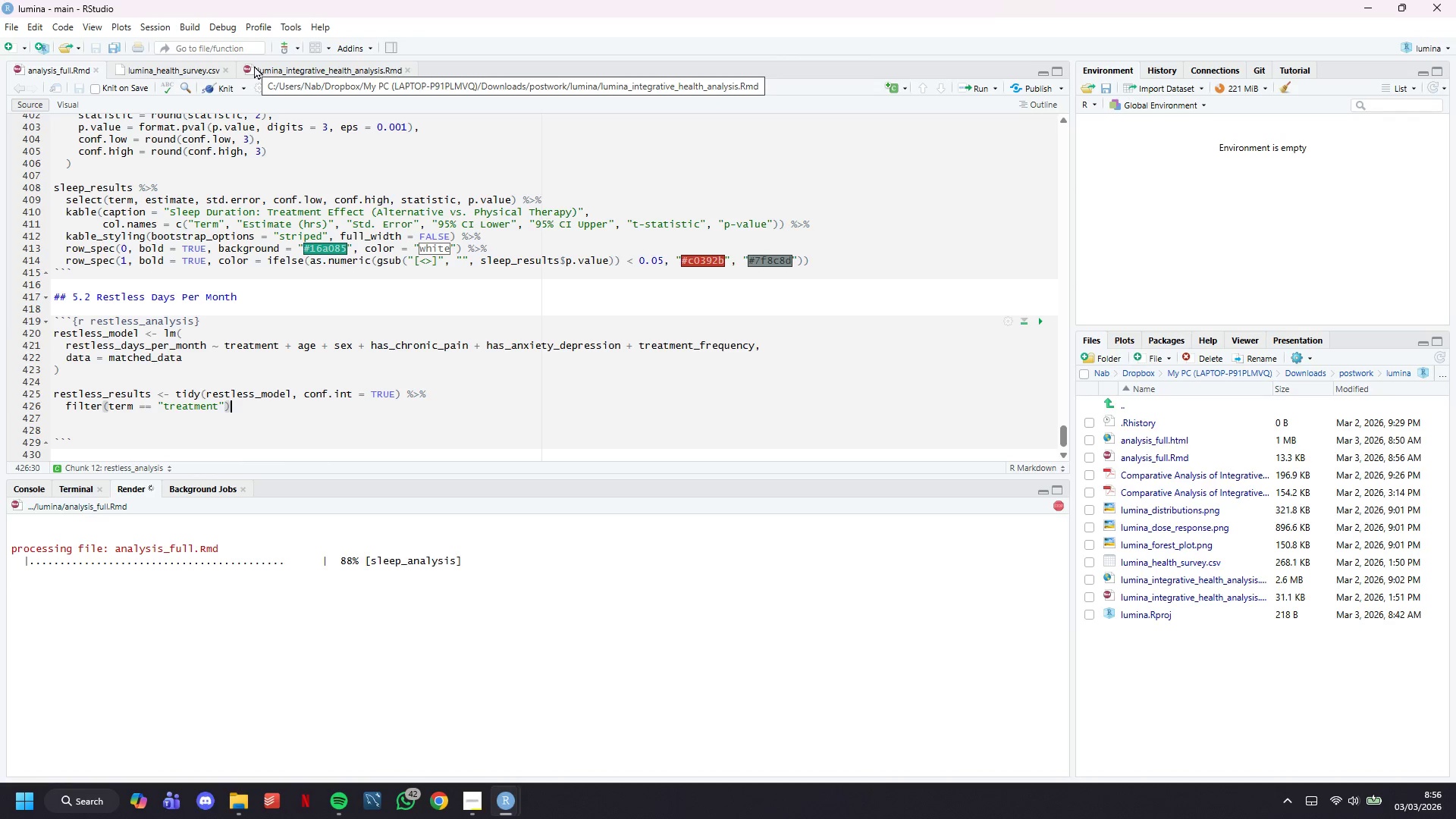 
wait(18.56)
 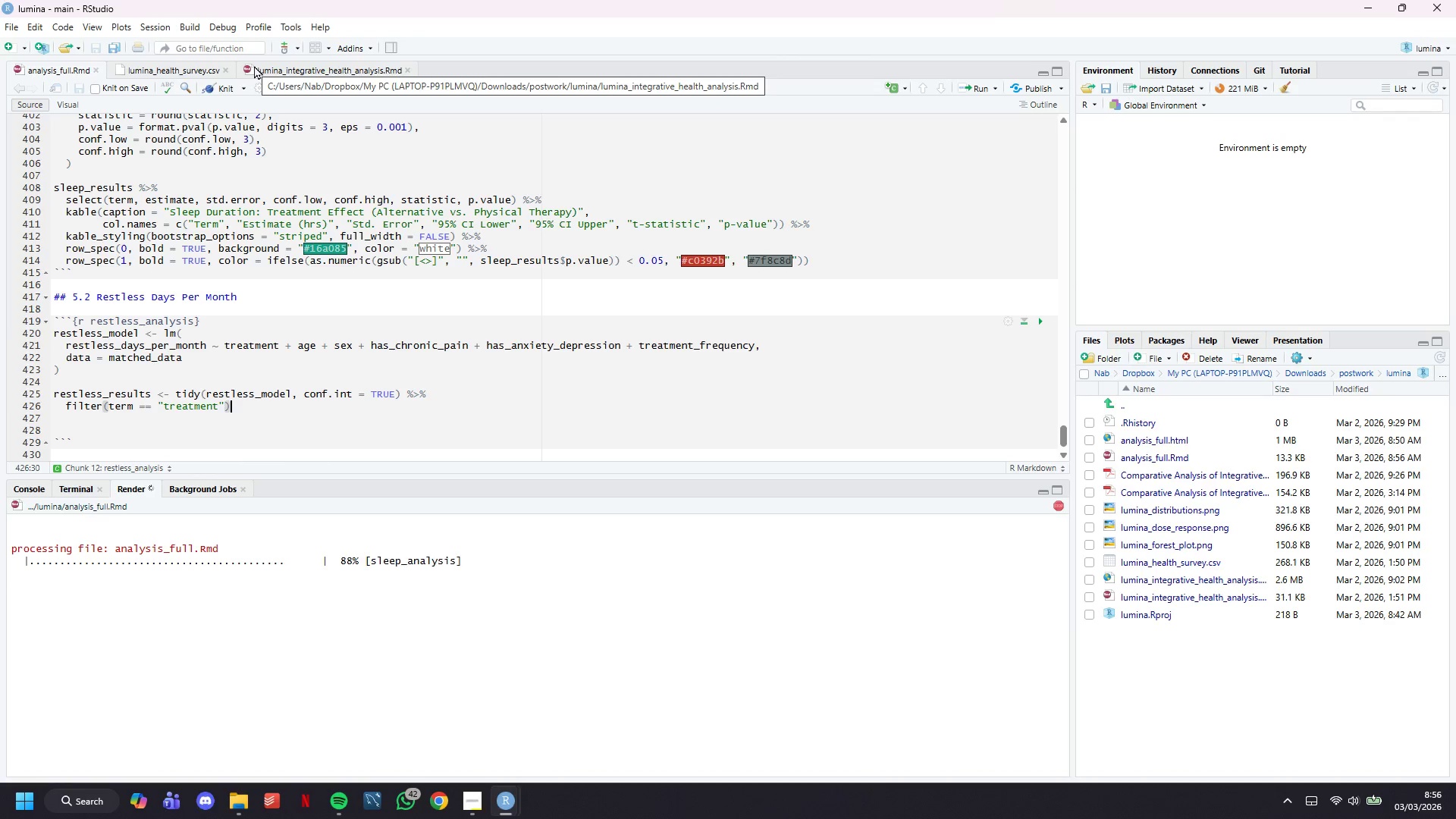 
left_click([364, 228])
 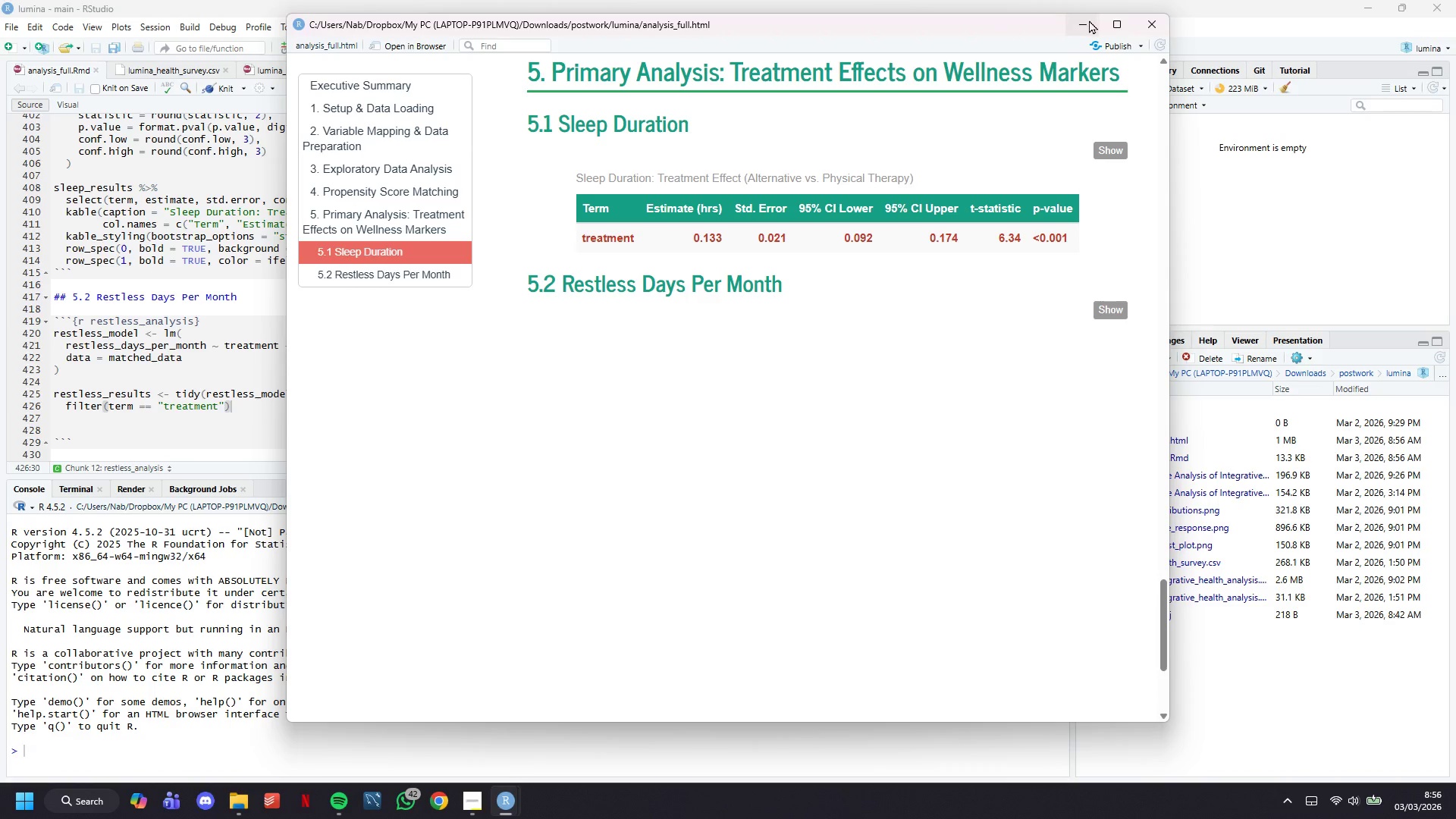 
left_click([1089, 20])
 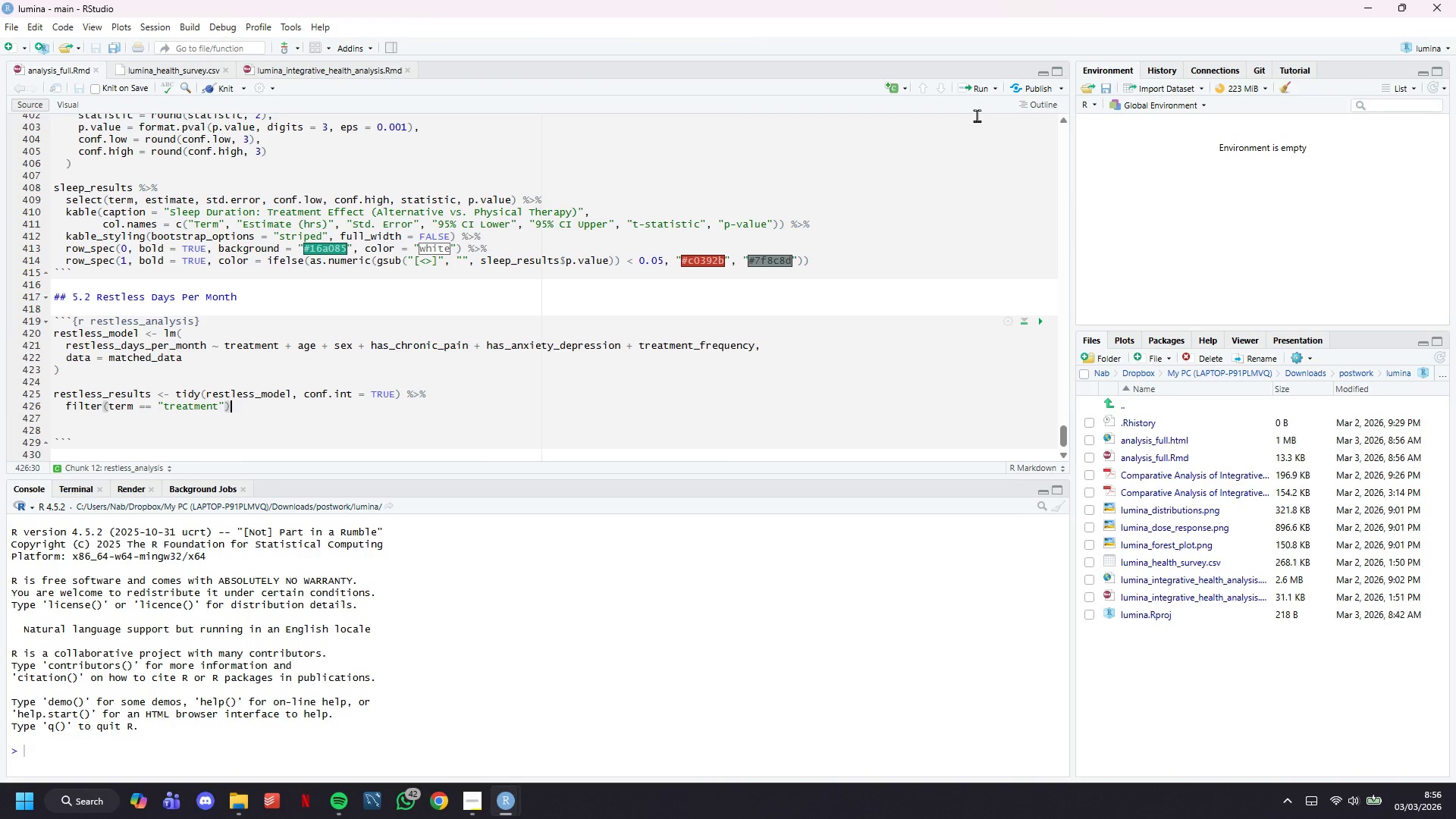 
wait(9.41)
 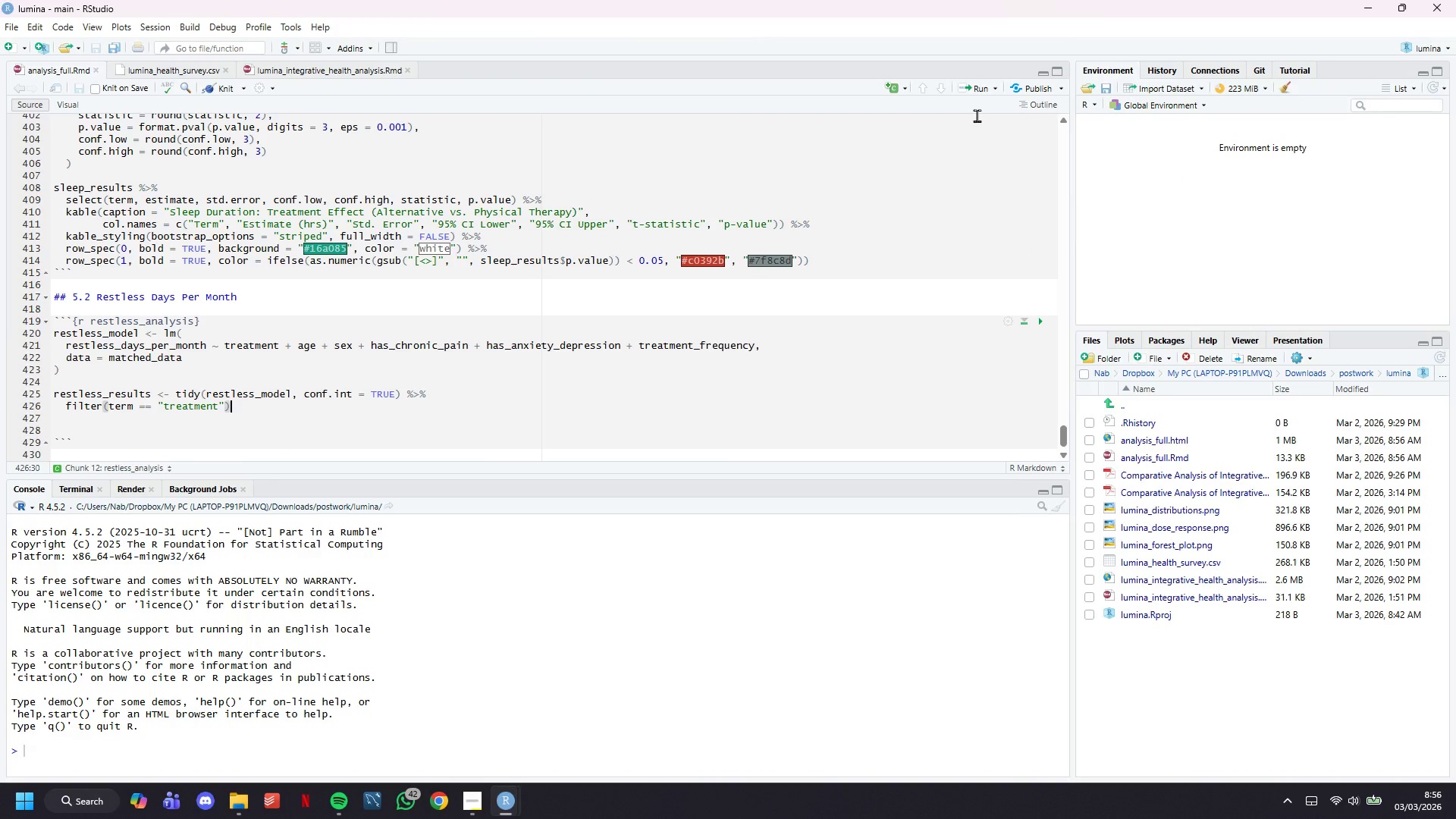 
scroll: coordinate [500, 187], scroll_direction: down, amount: 3.0
 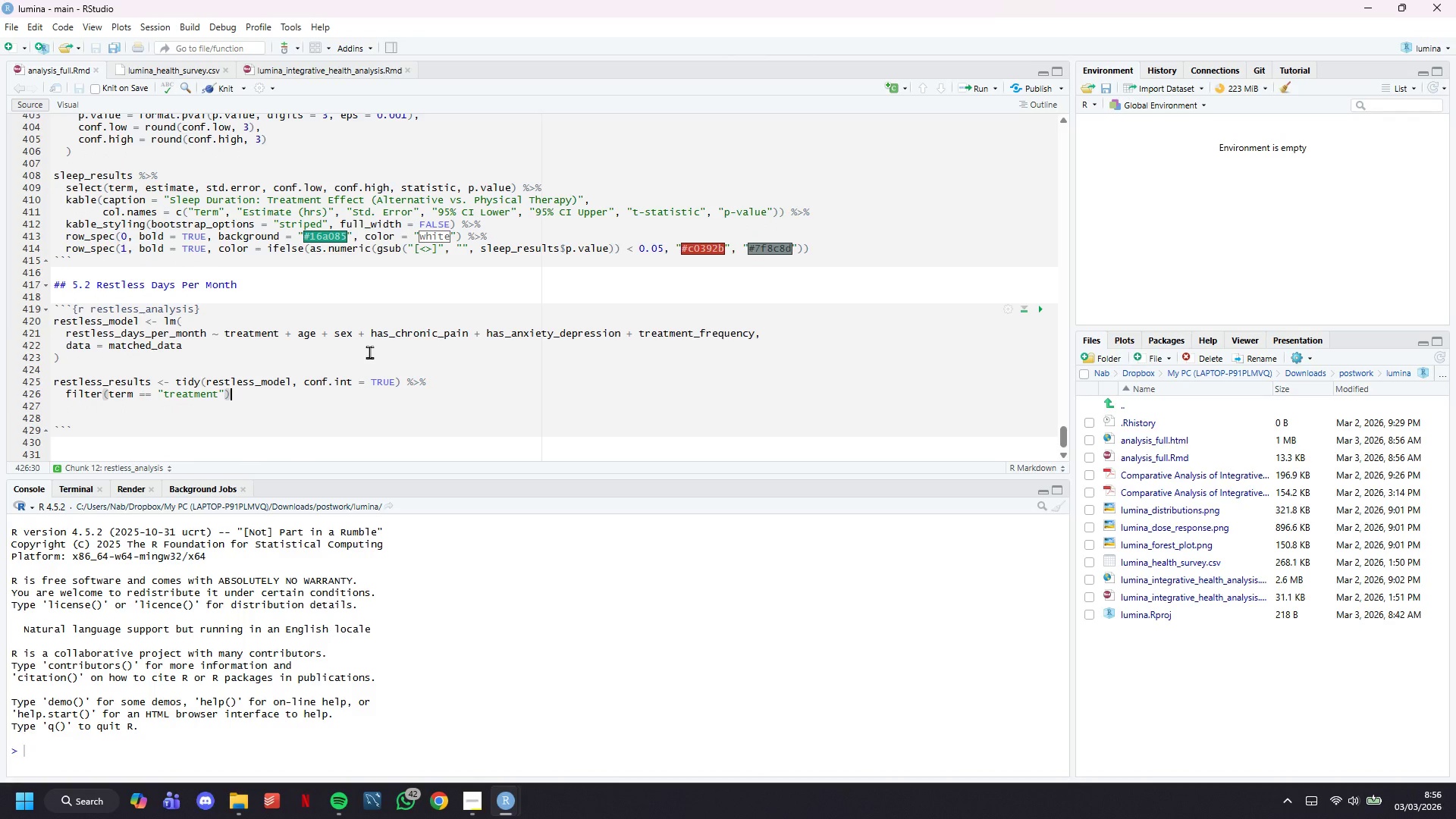 
key(Enter)
 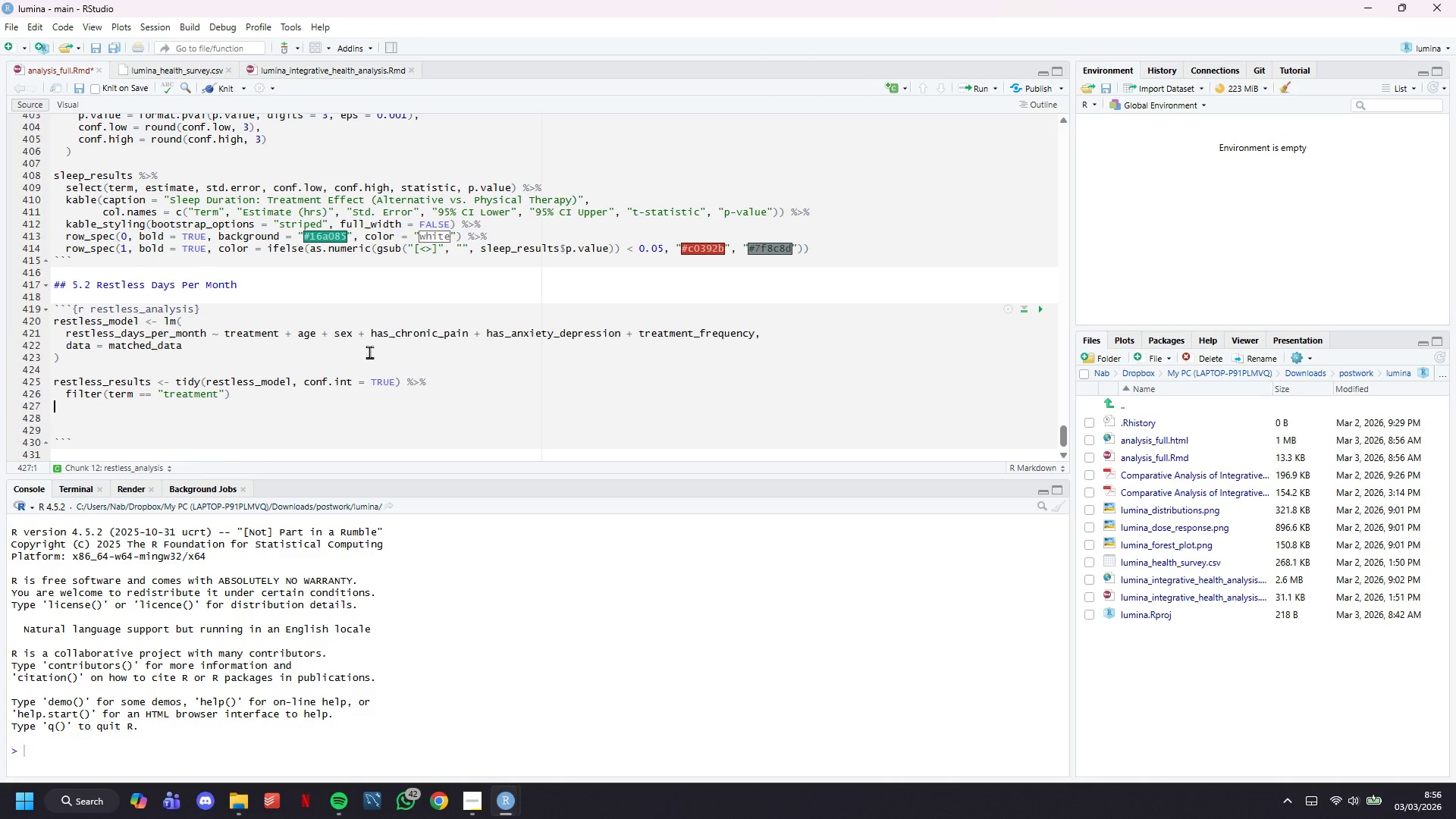 
key(Enter)
 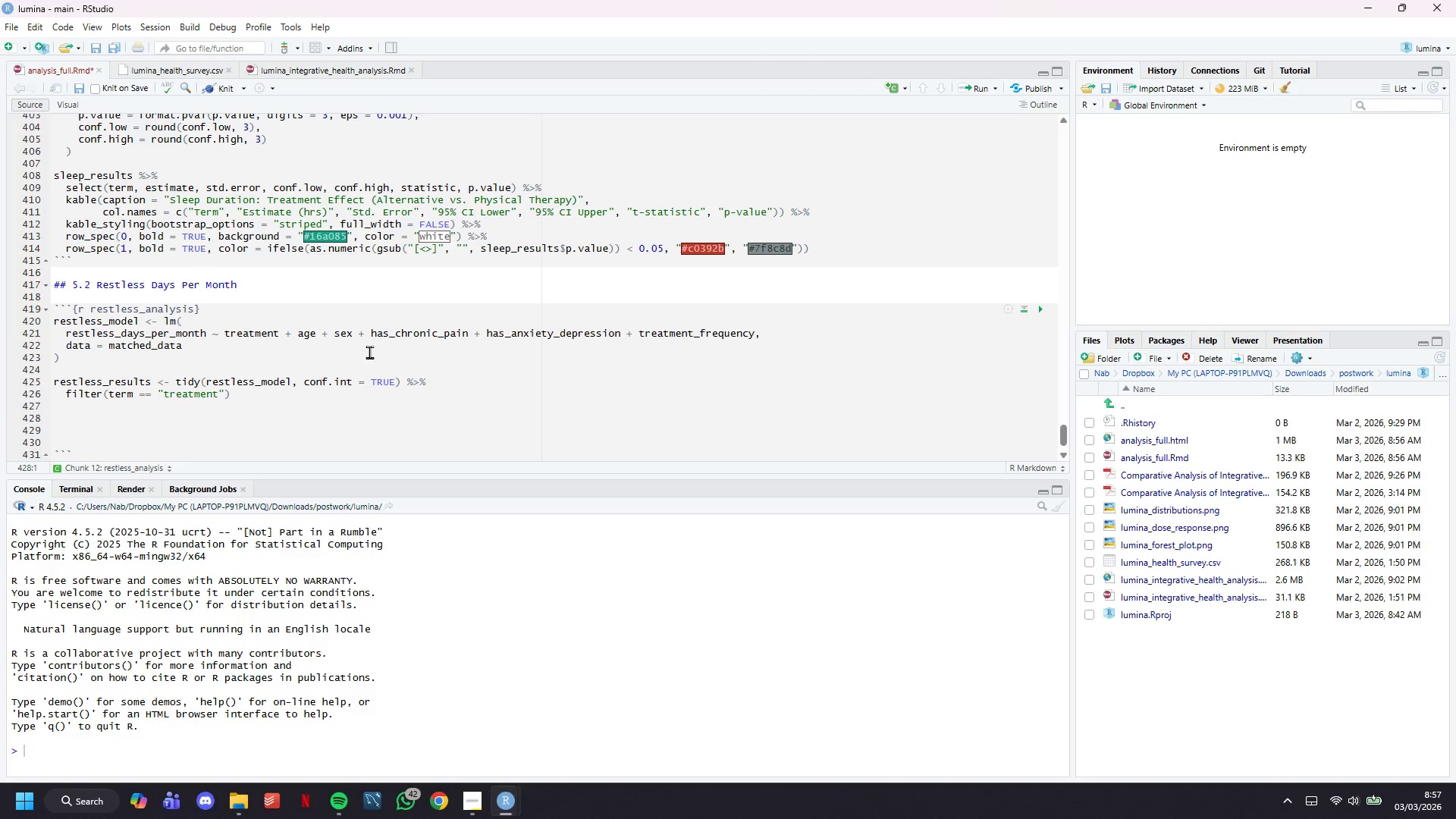 
wait(11.69)
 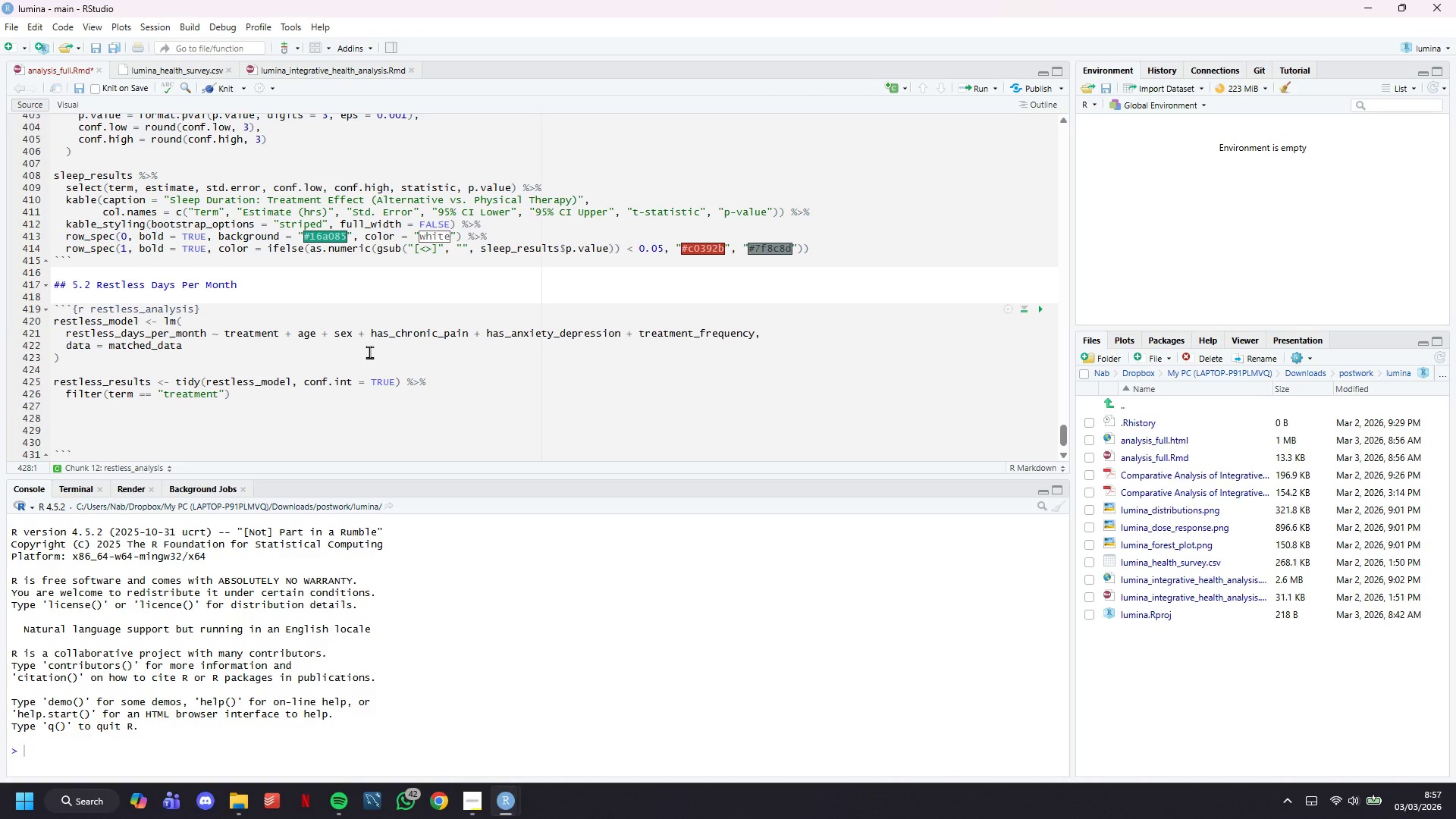 
key(Backspace)
 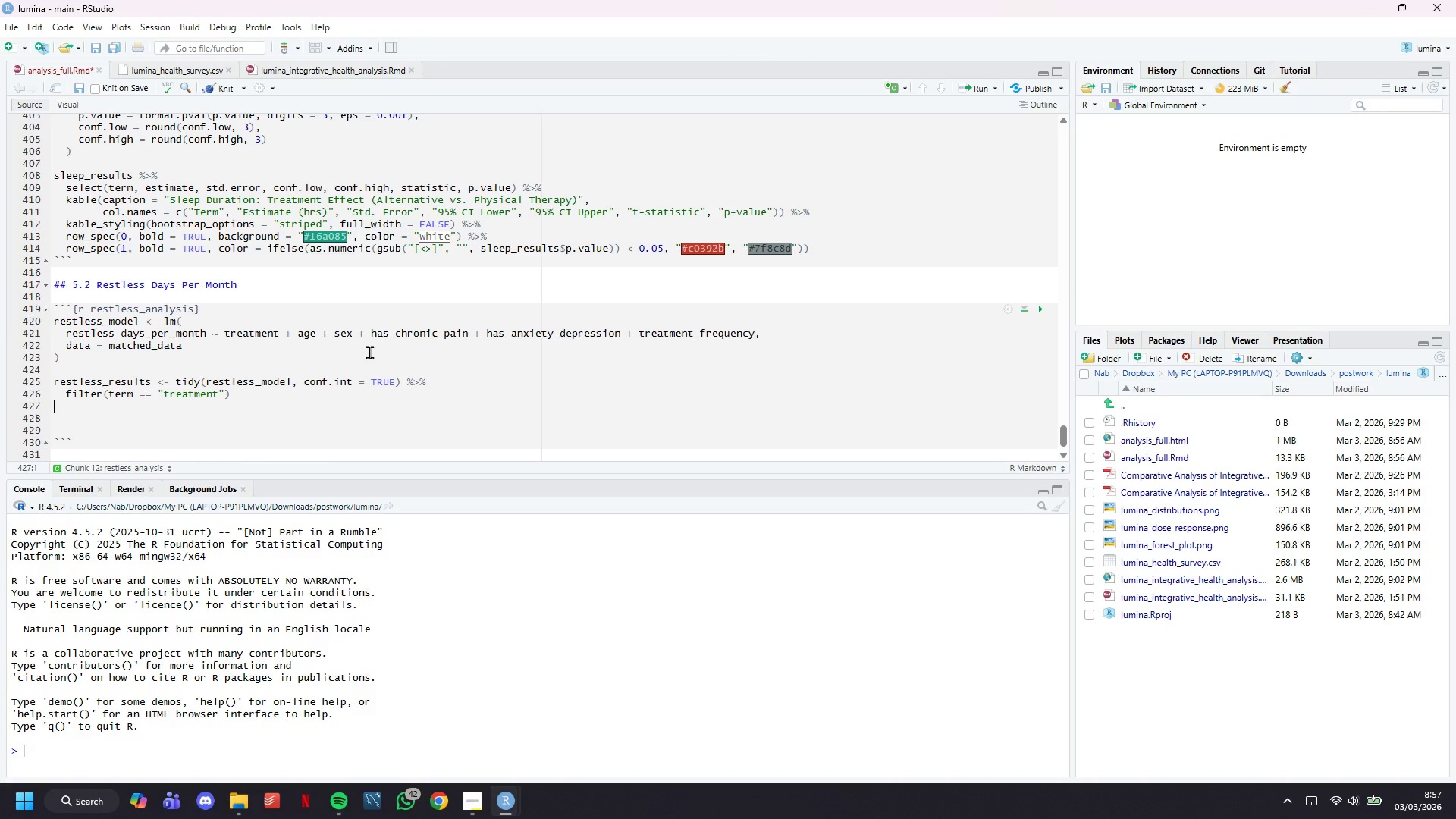 
key(Backspace)
 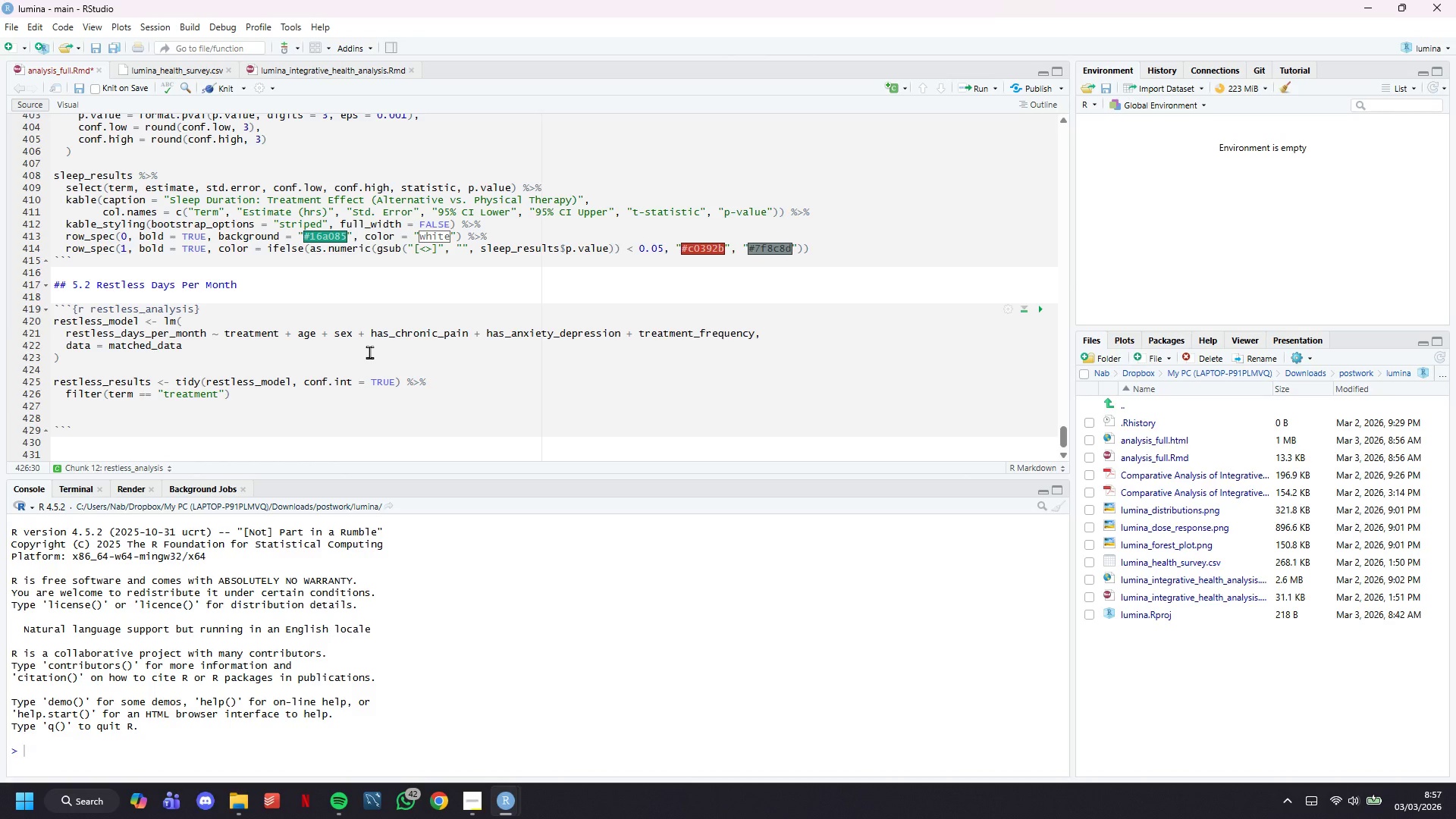 
key(Space)
 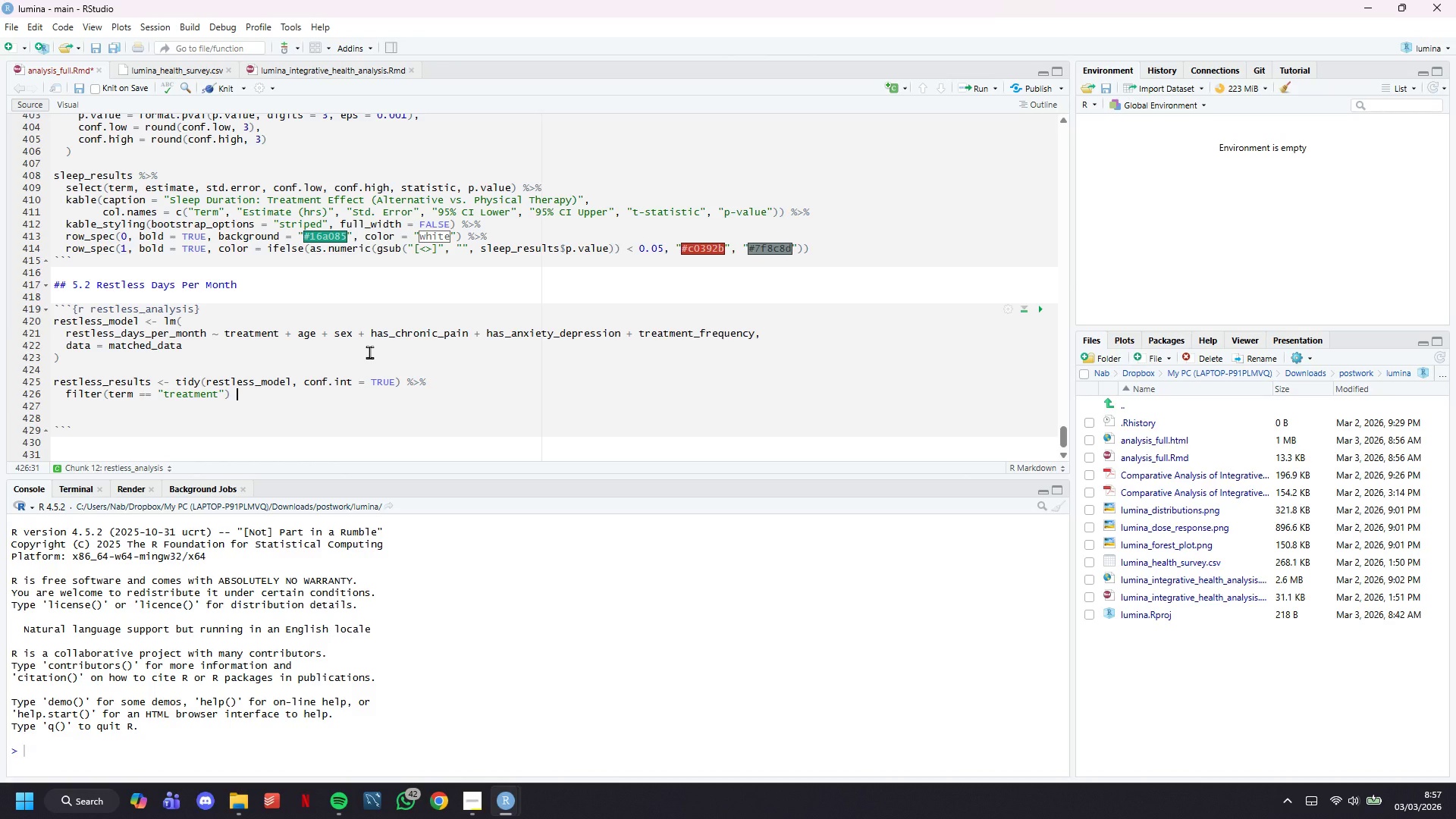 
key(Shift+5)
 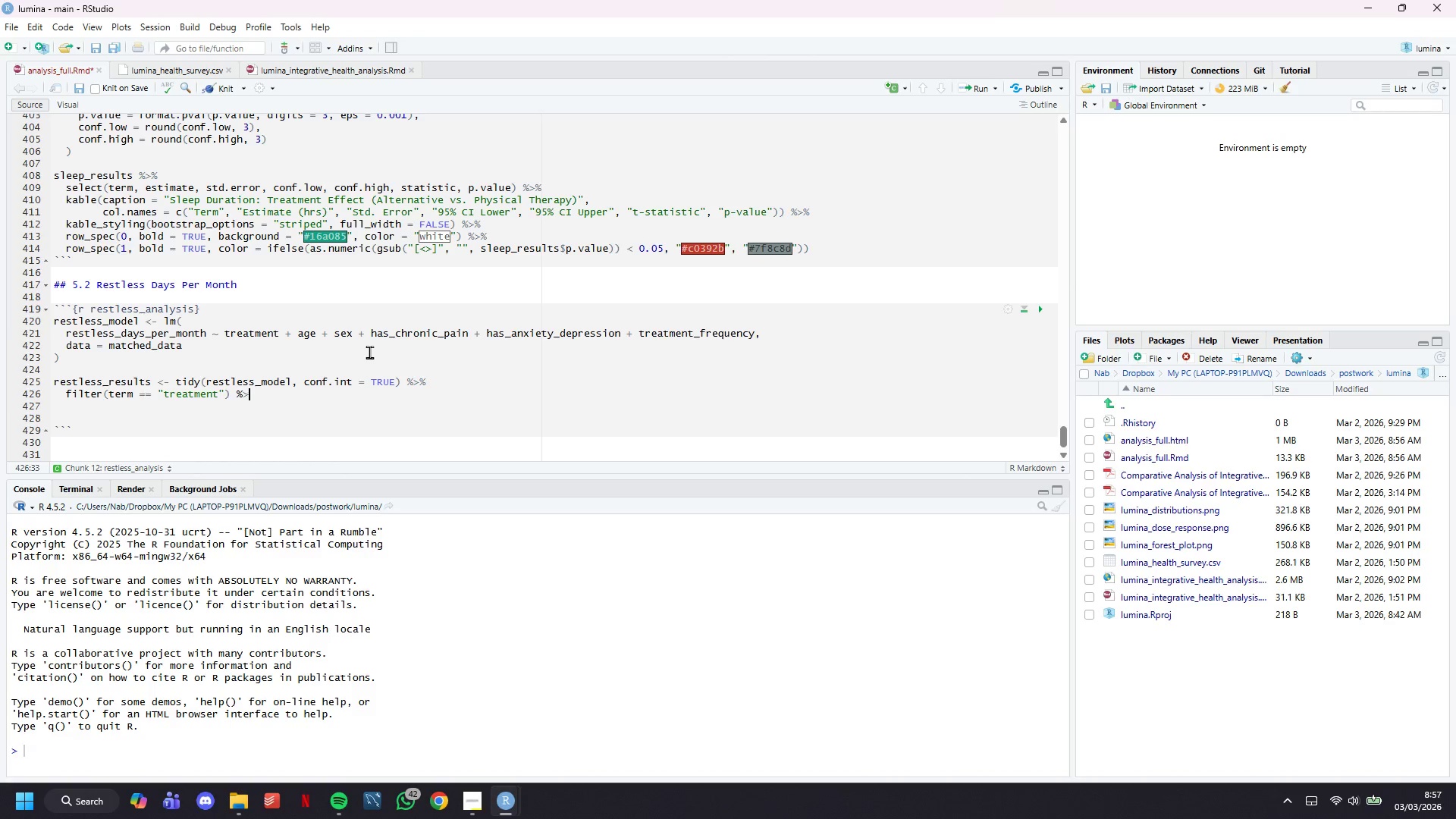 
key(Shift+Period)
 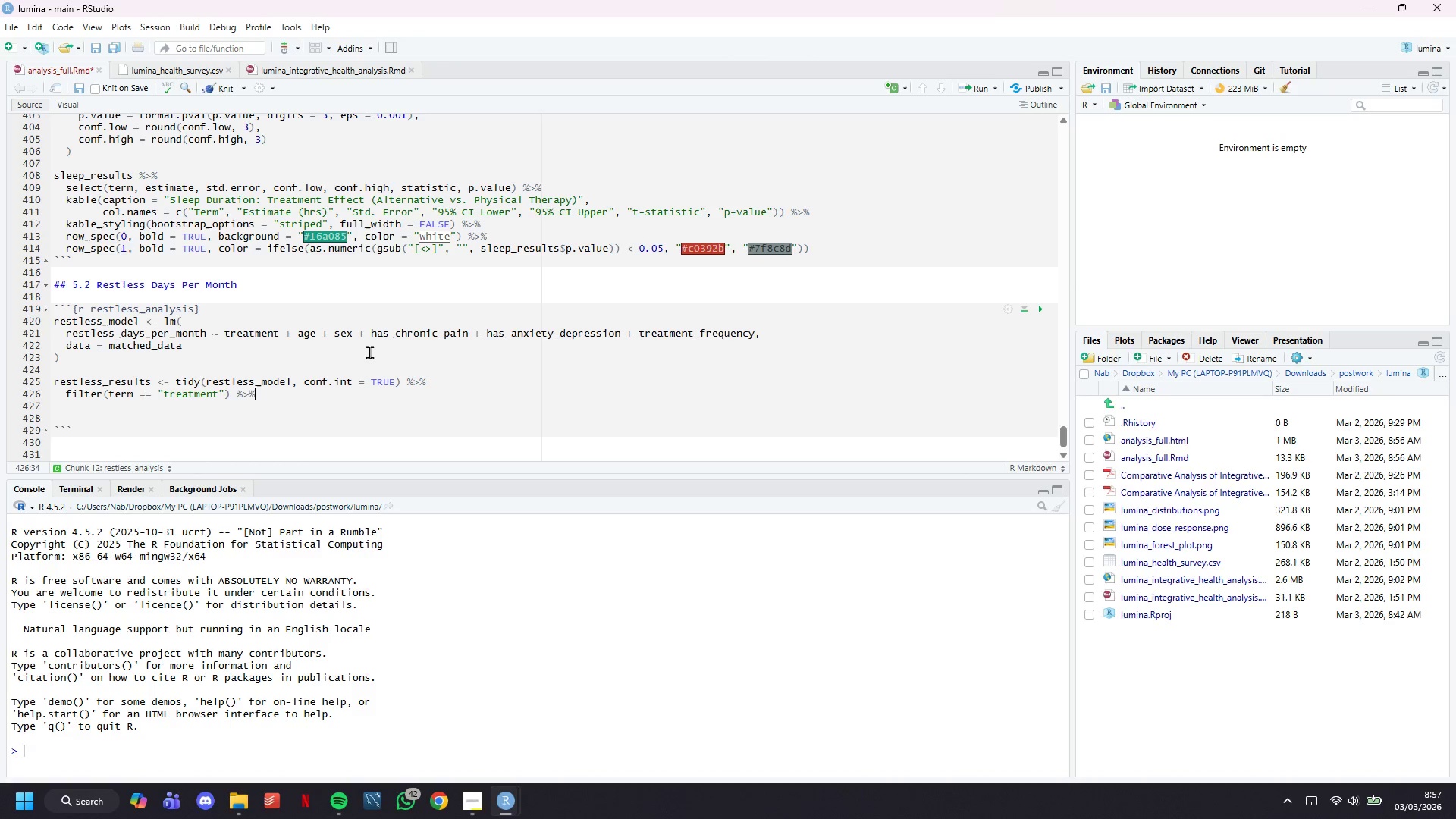 
key(Shift+5)
 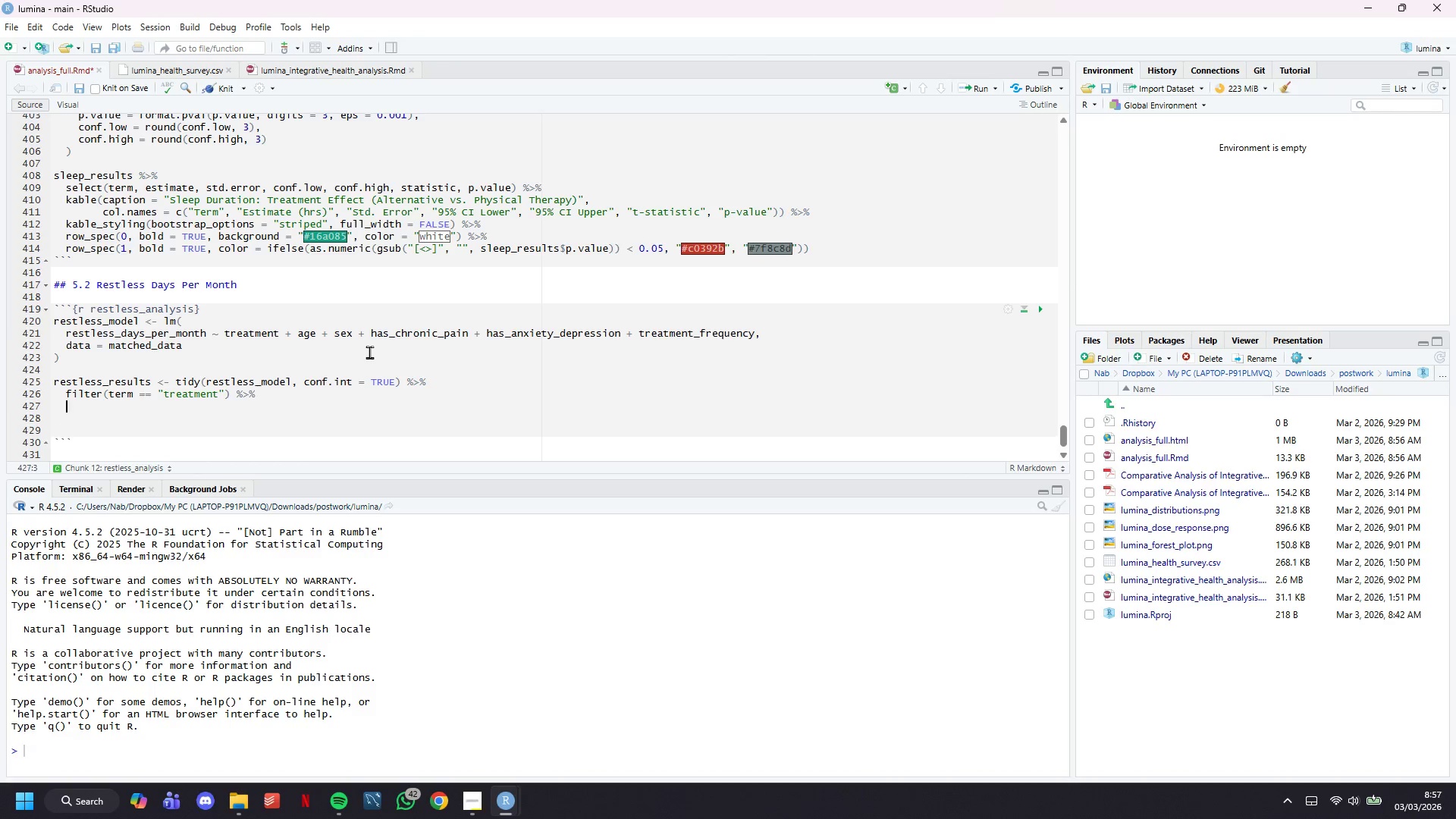 
key(Enter)
 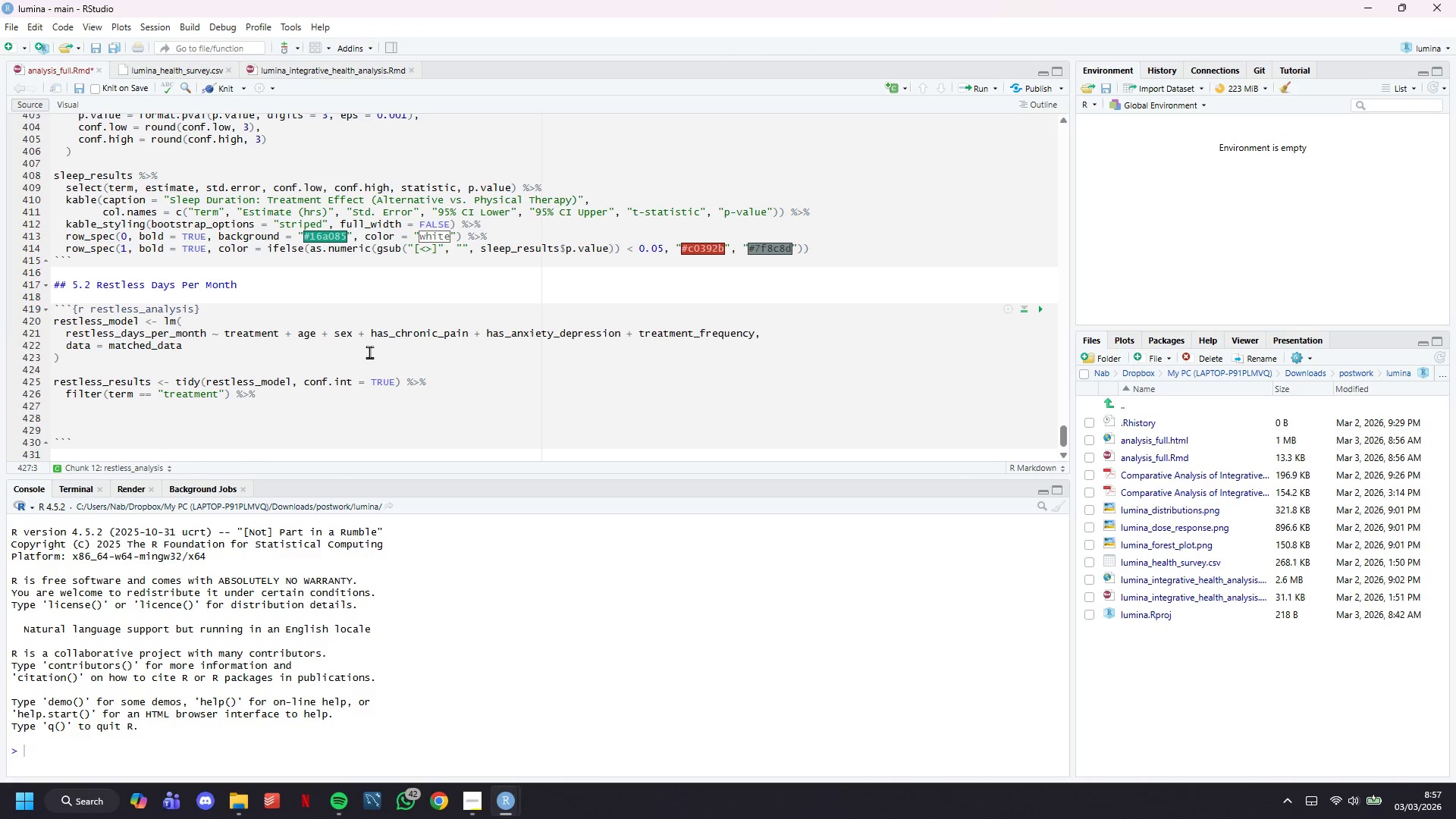 
type(muy)
key(Backspace)
type(tate()
 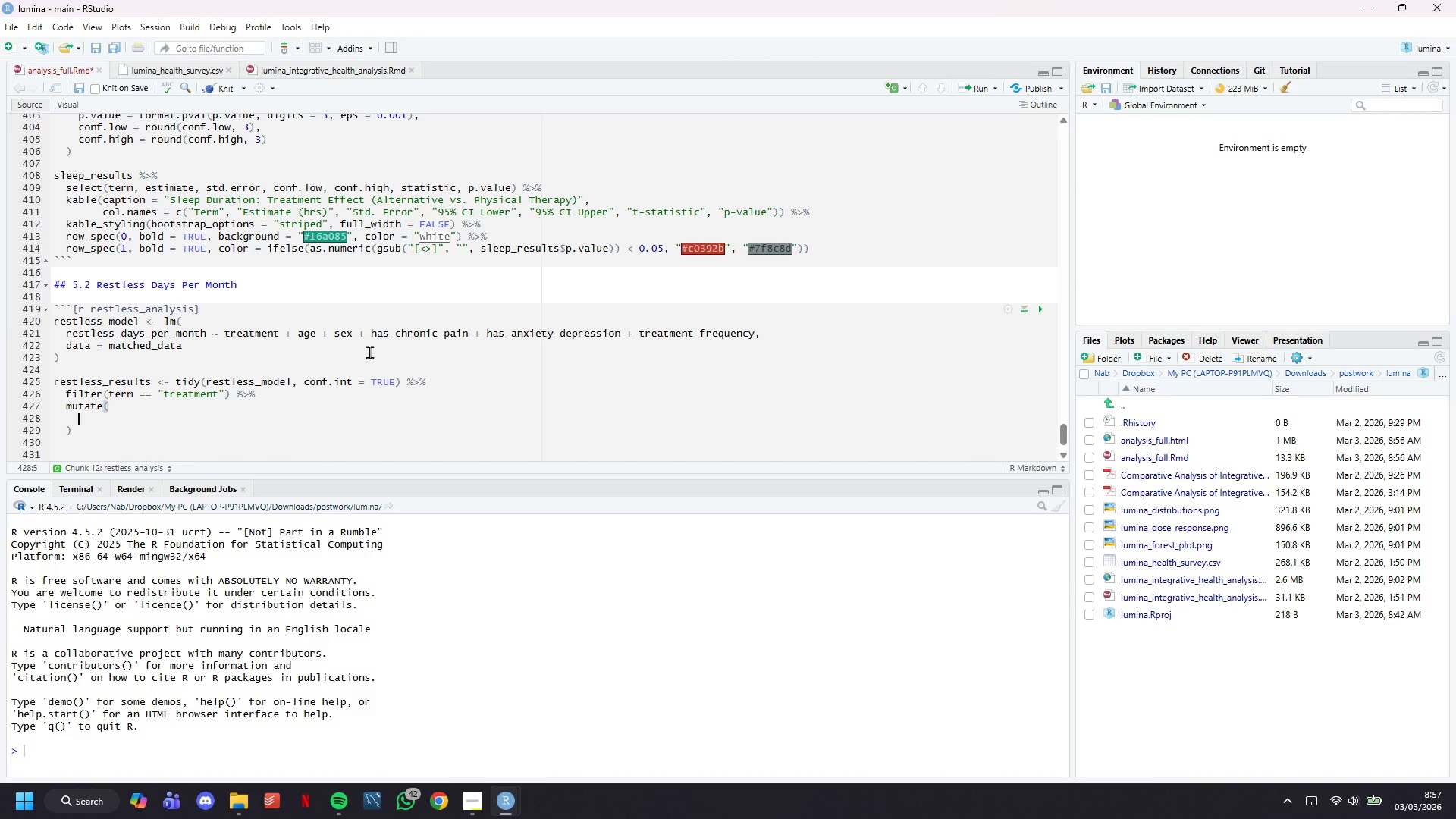 
key(Enter)
 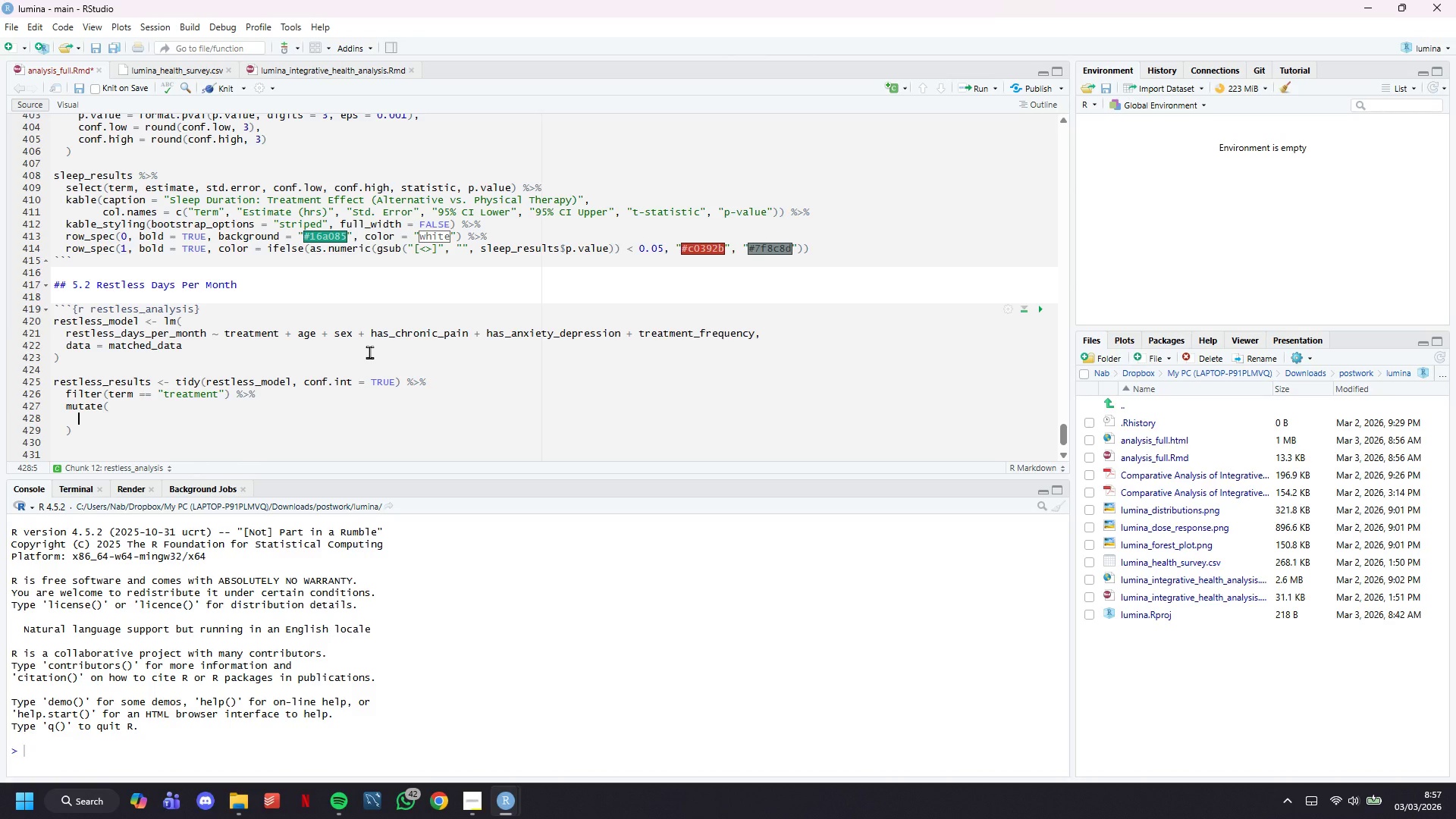 
type(estimate = round(estimate, 2)
 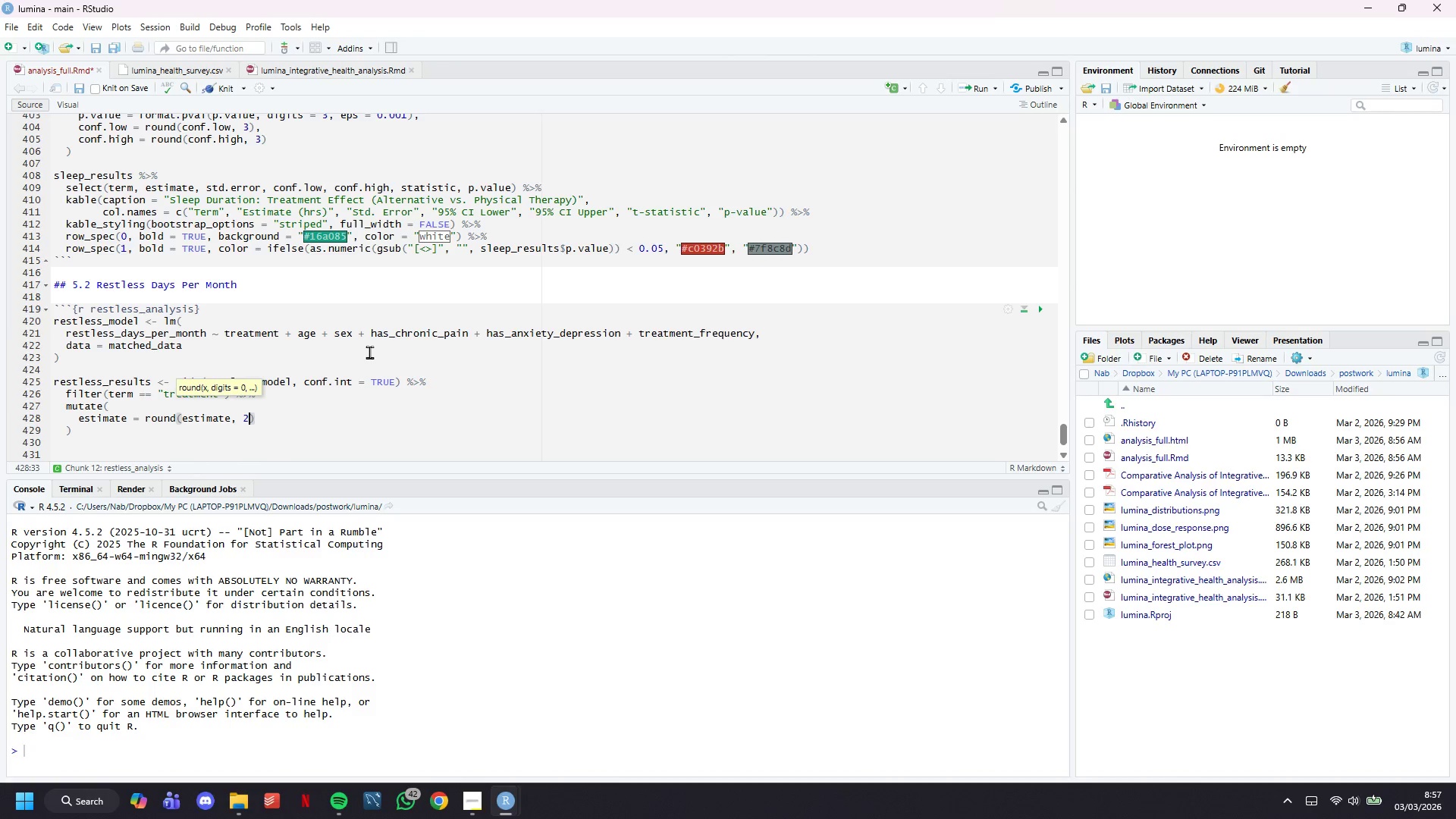 
key(ArrowRight)
 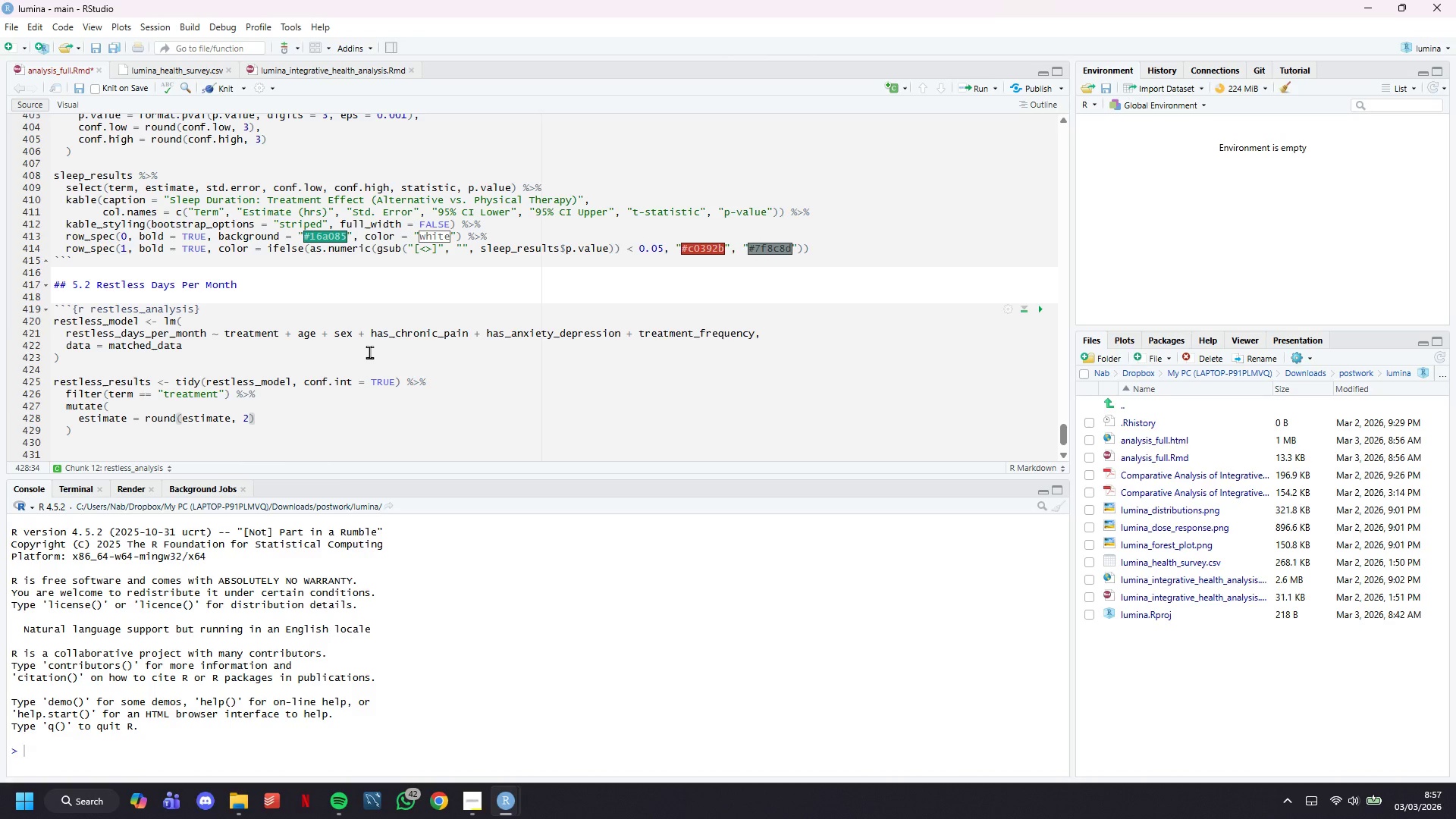 
wait(9.66)
 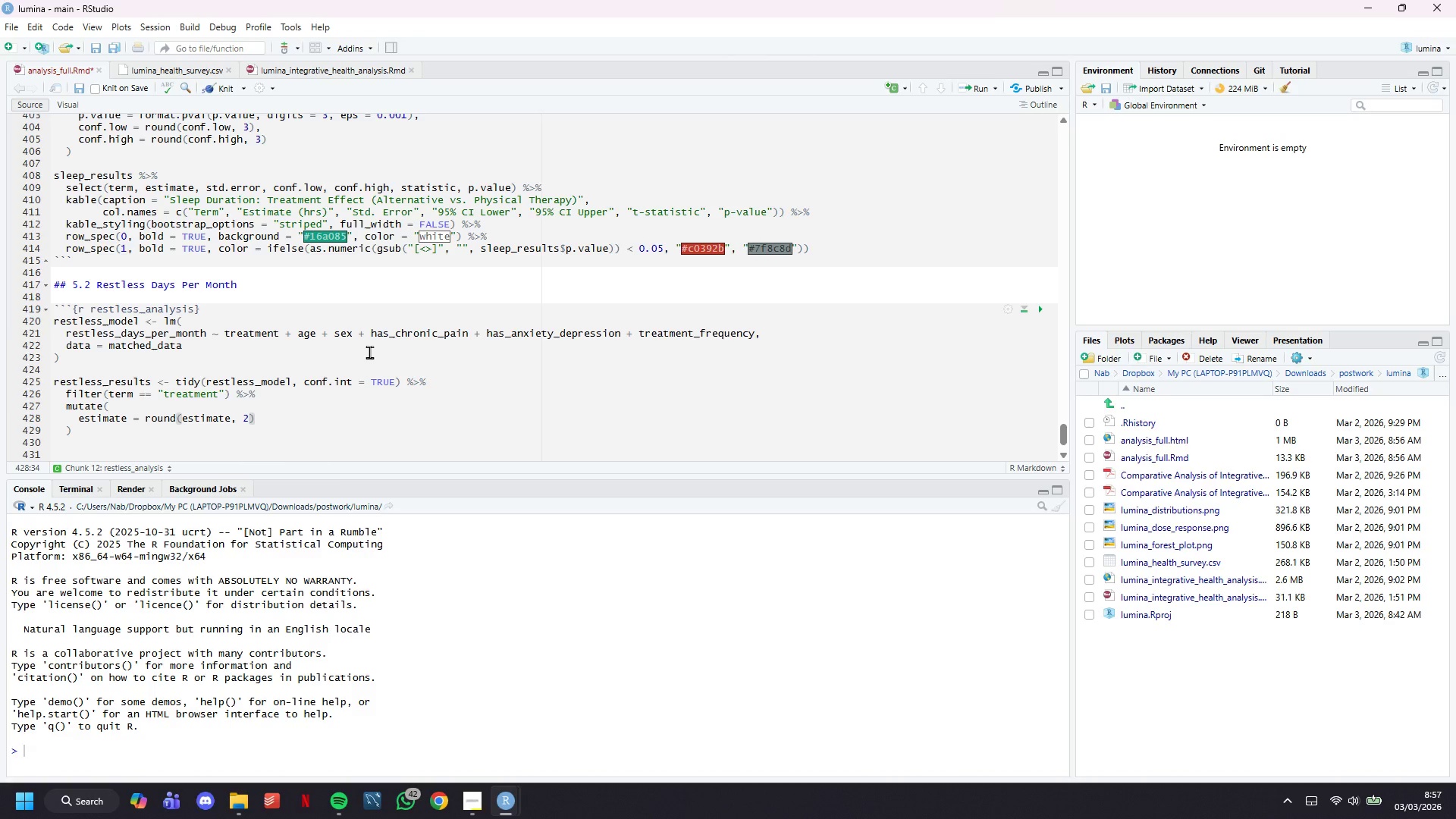 
key(Comma)
 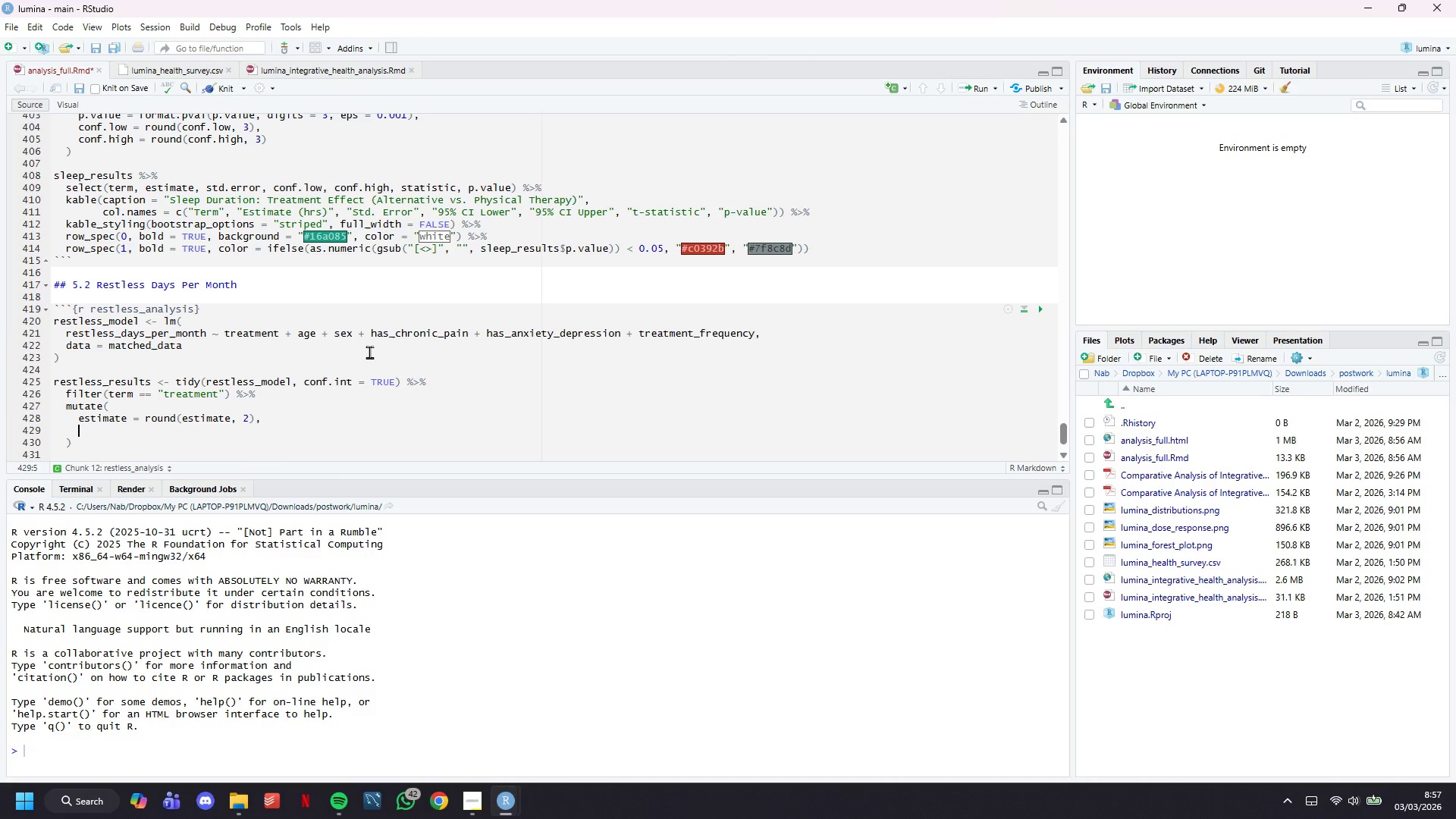 
key(Enter)
 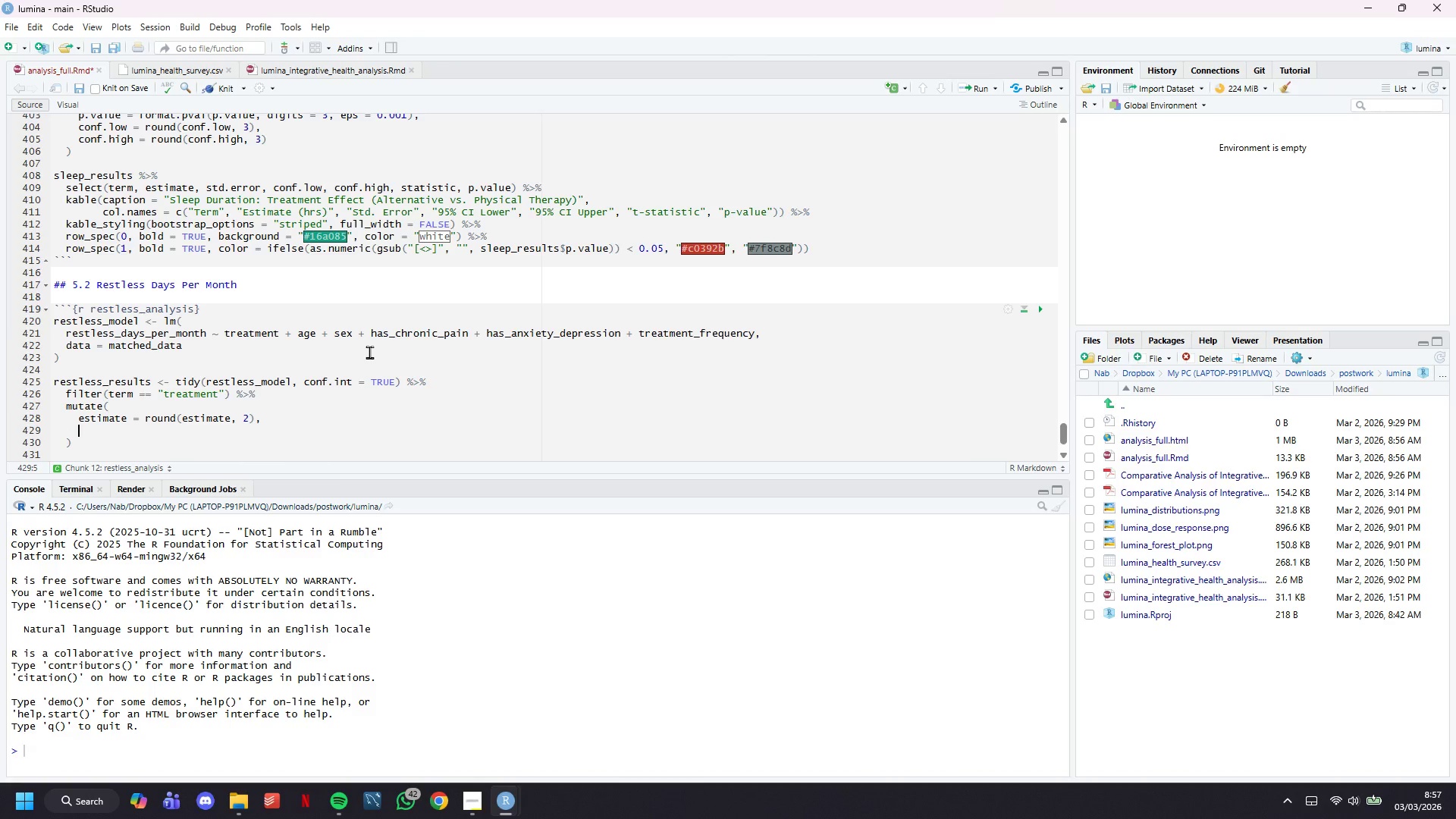 
type(std.error = round(std.error, 2)
 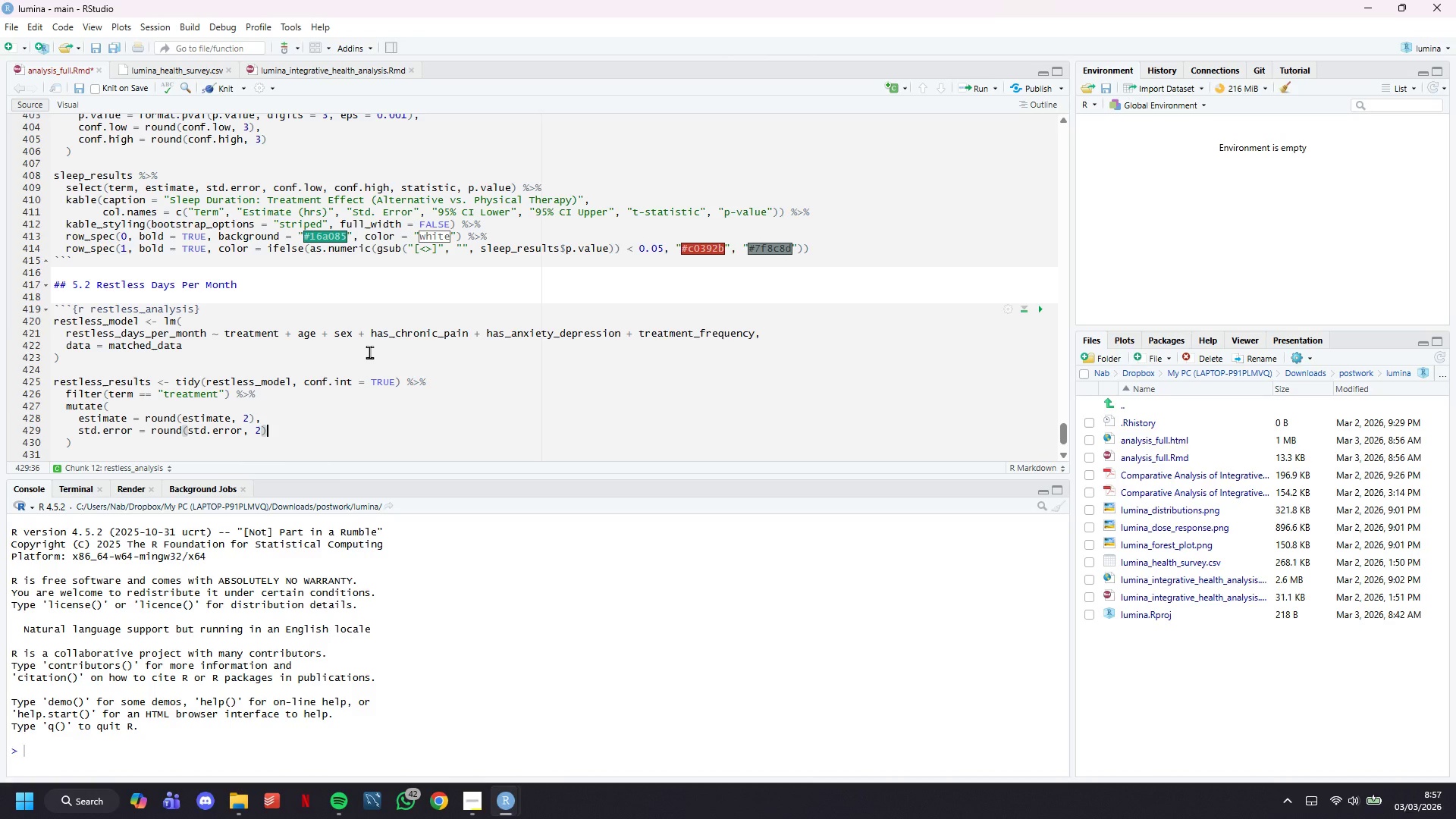 
 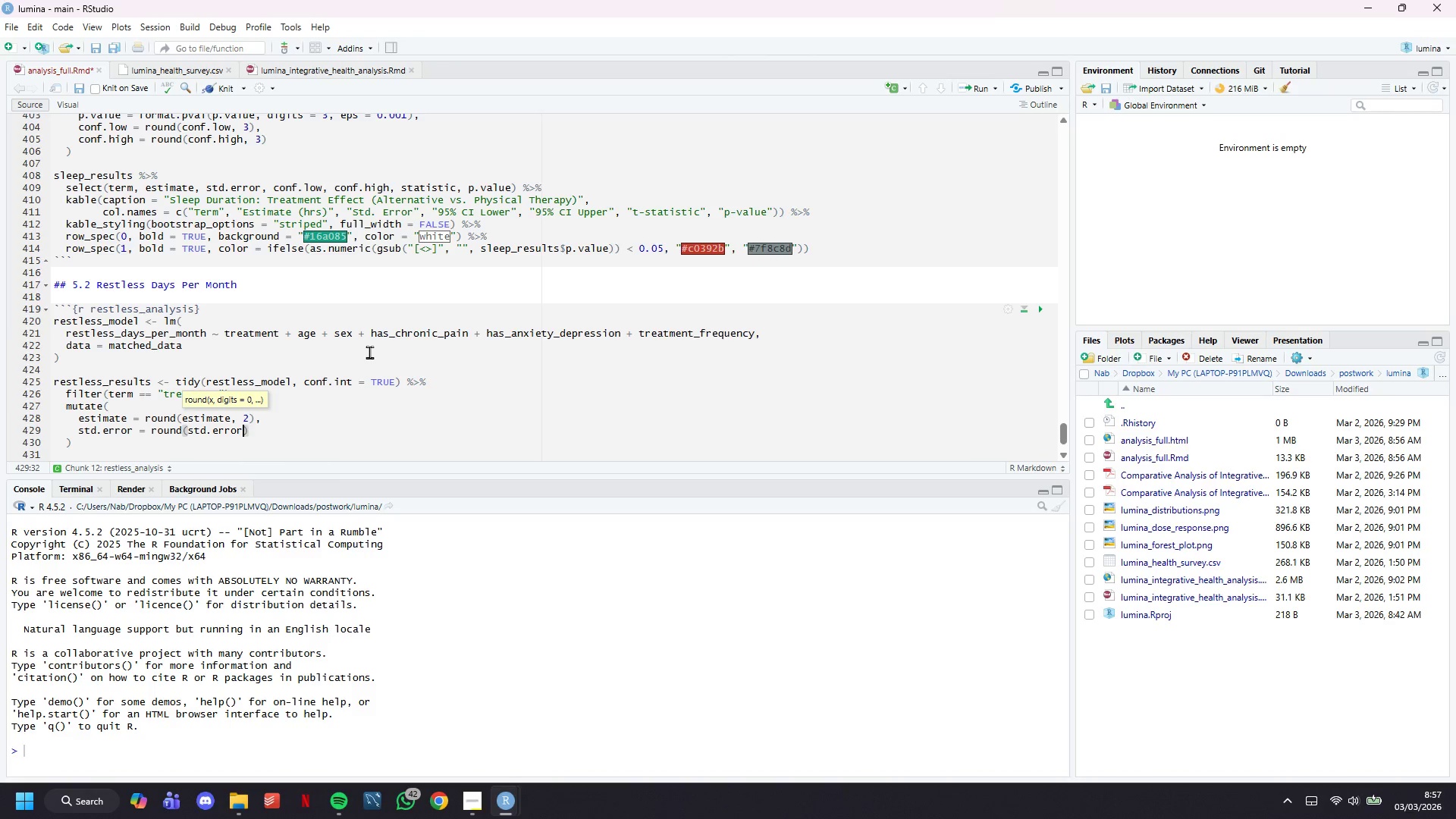 
key(ArrowRight)
 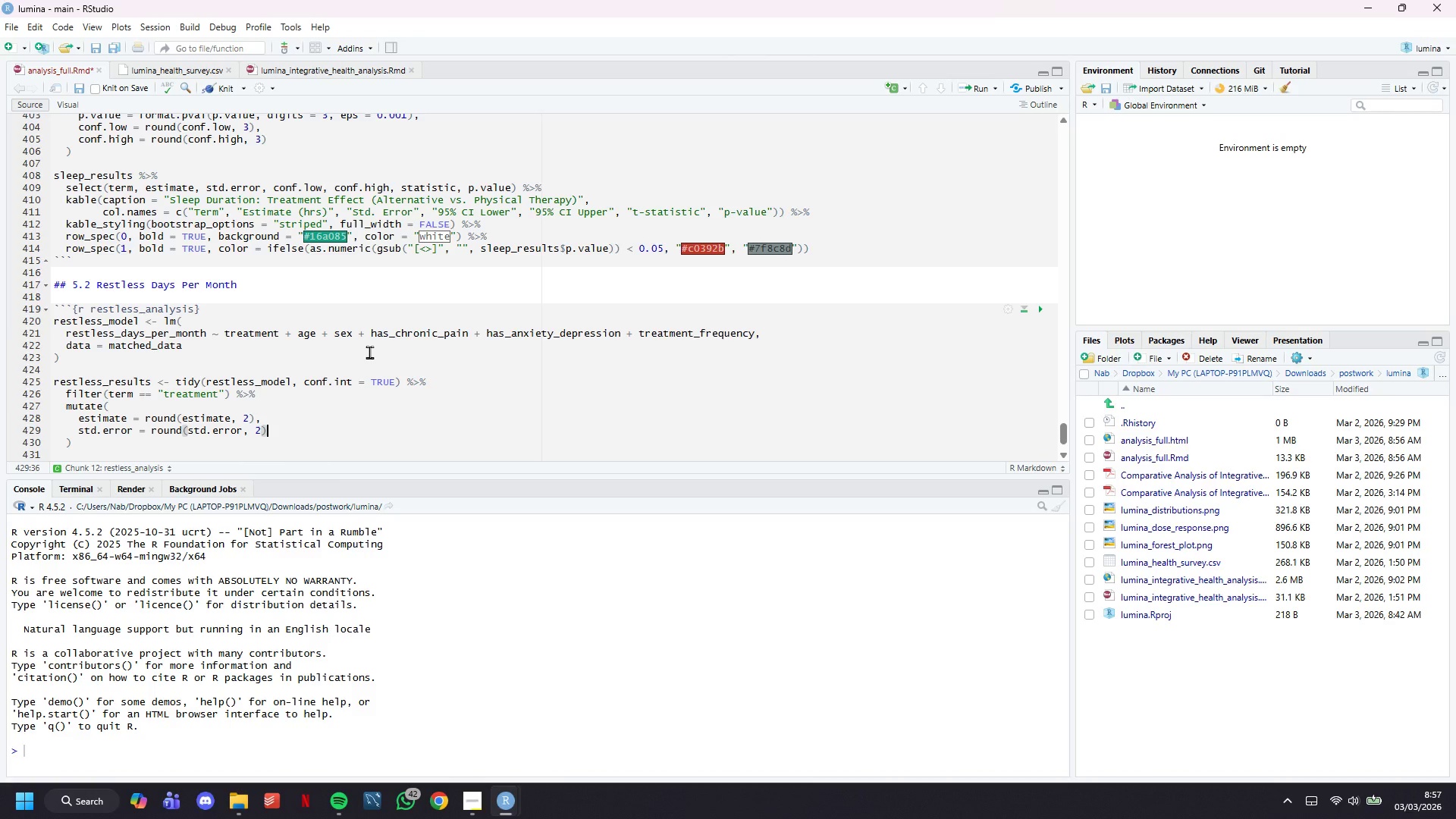 
key(Comma)
 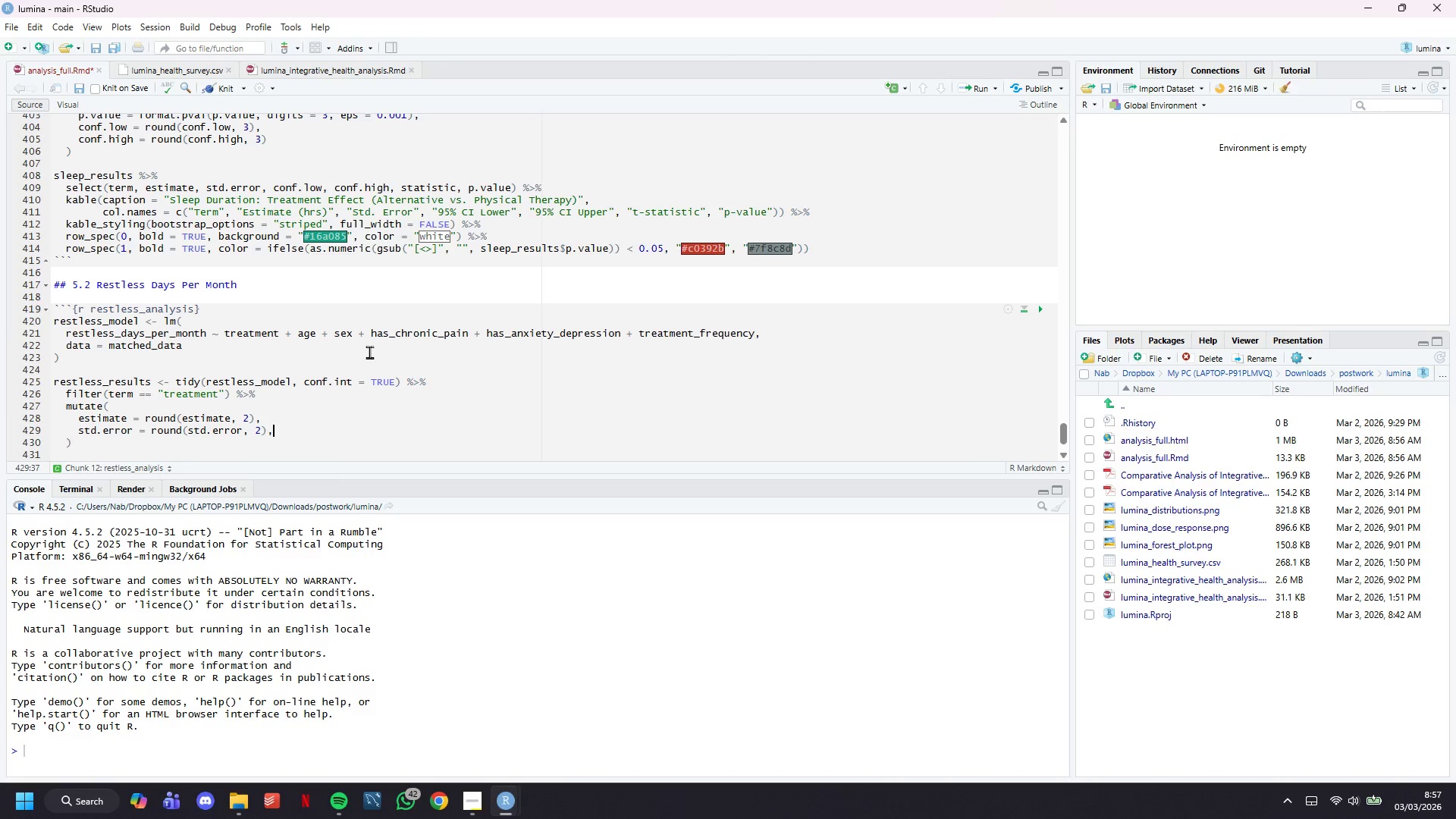 
key(Enter)
 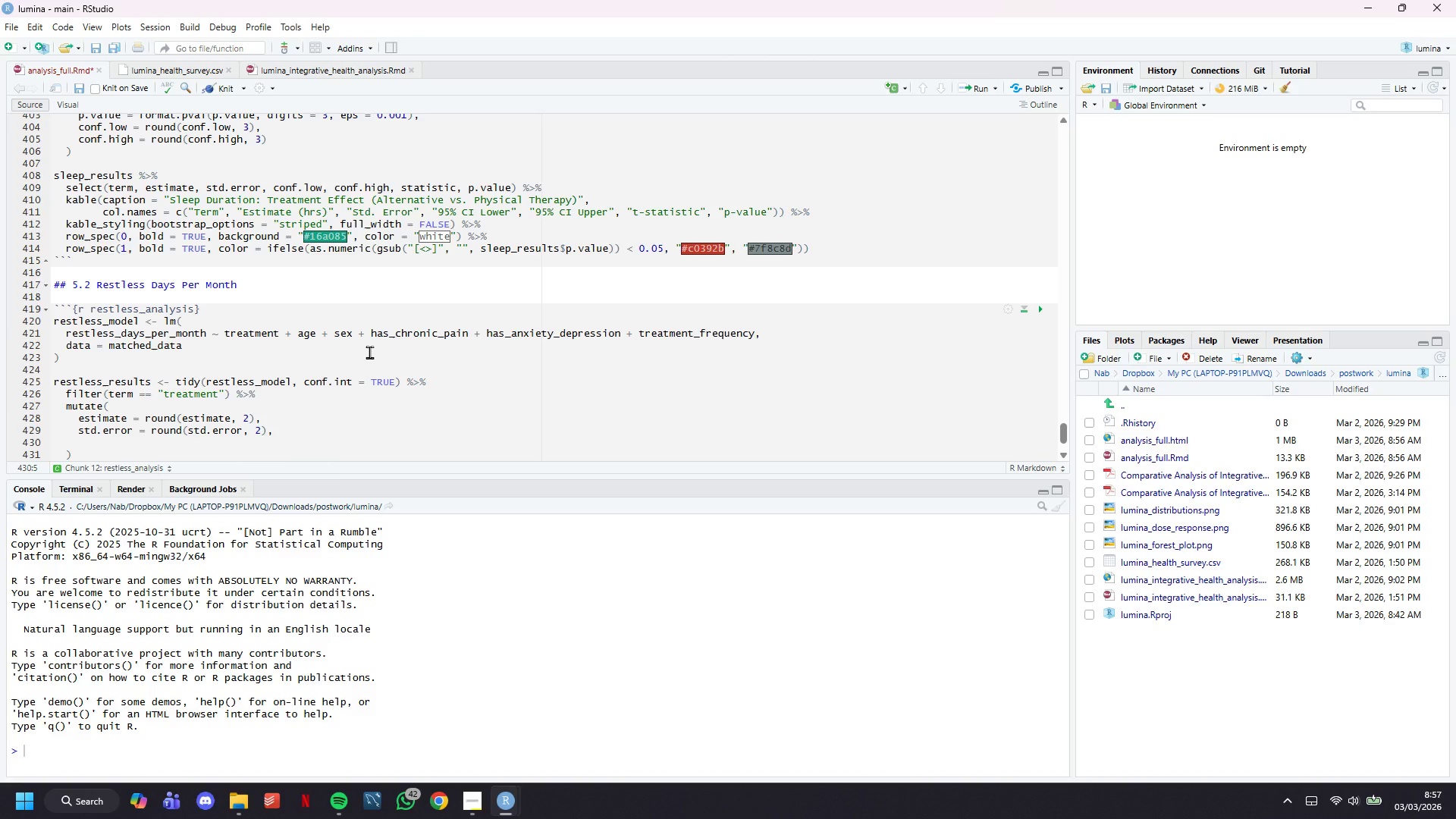 
type(statistic = round(statistc)
key(Backspace)
type(ic, 2)
 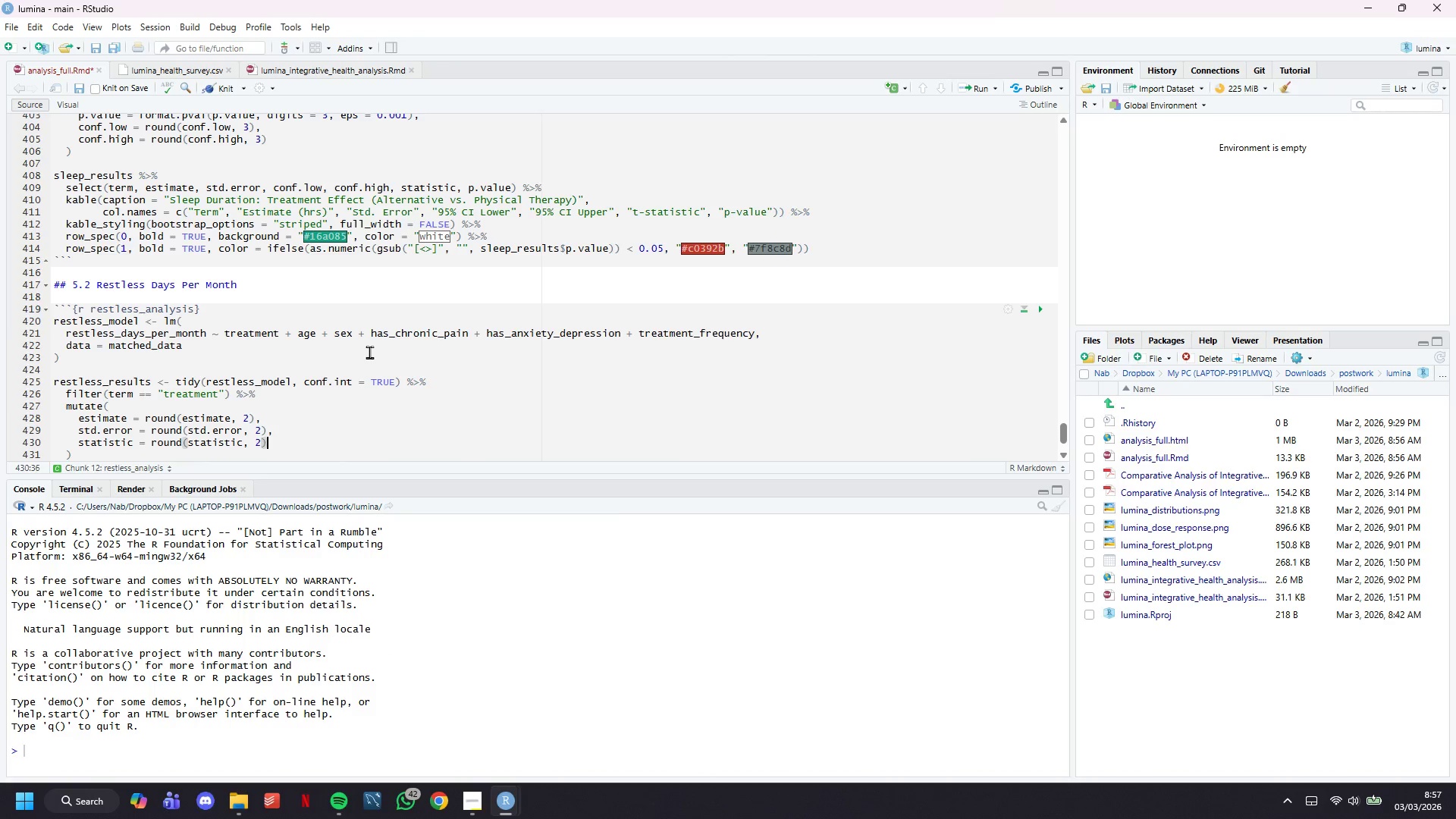 
key(ArrowRight)
 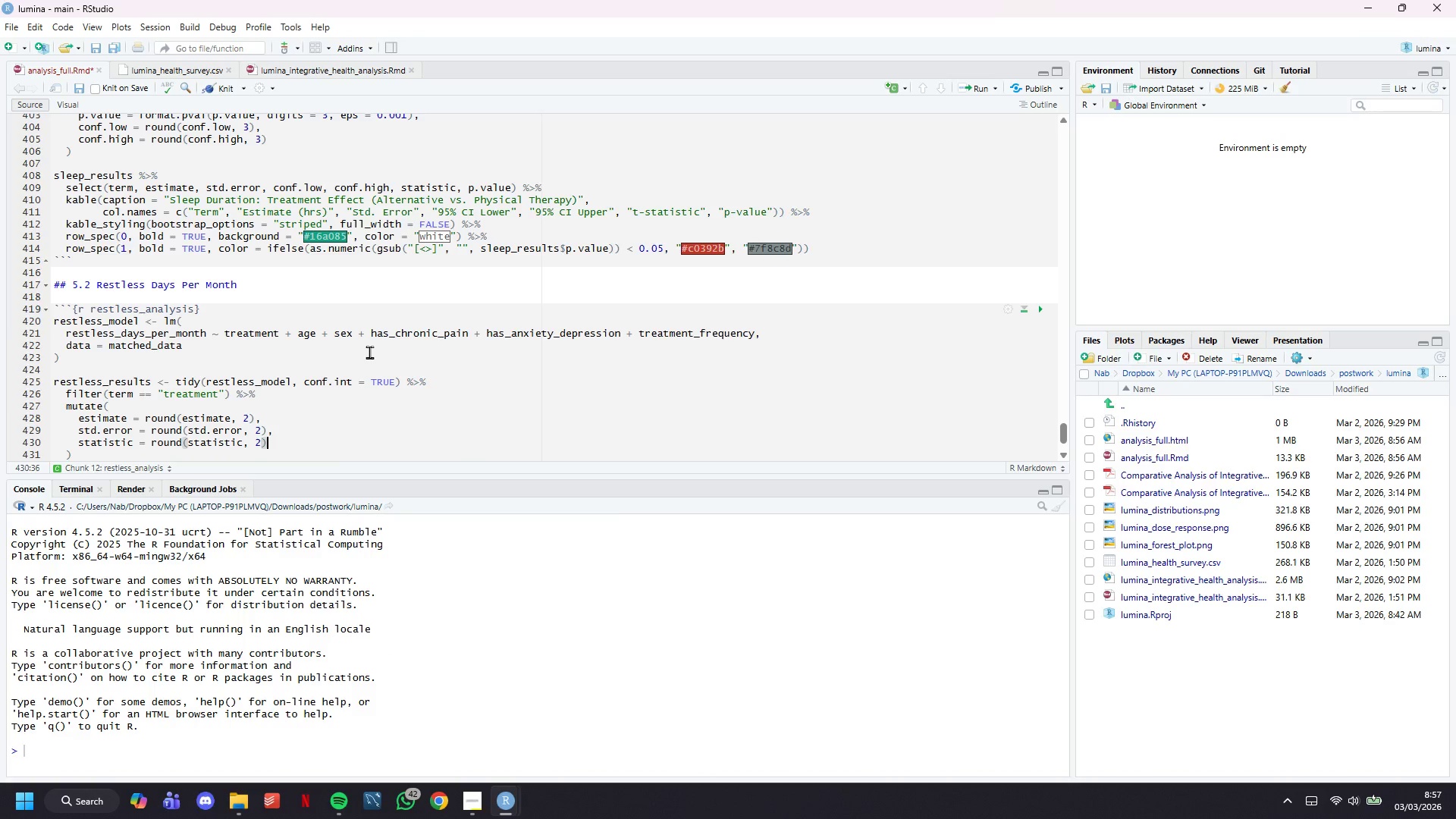 
key(Comma)
 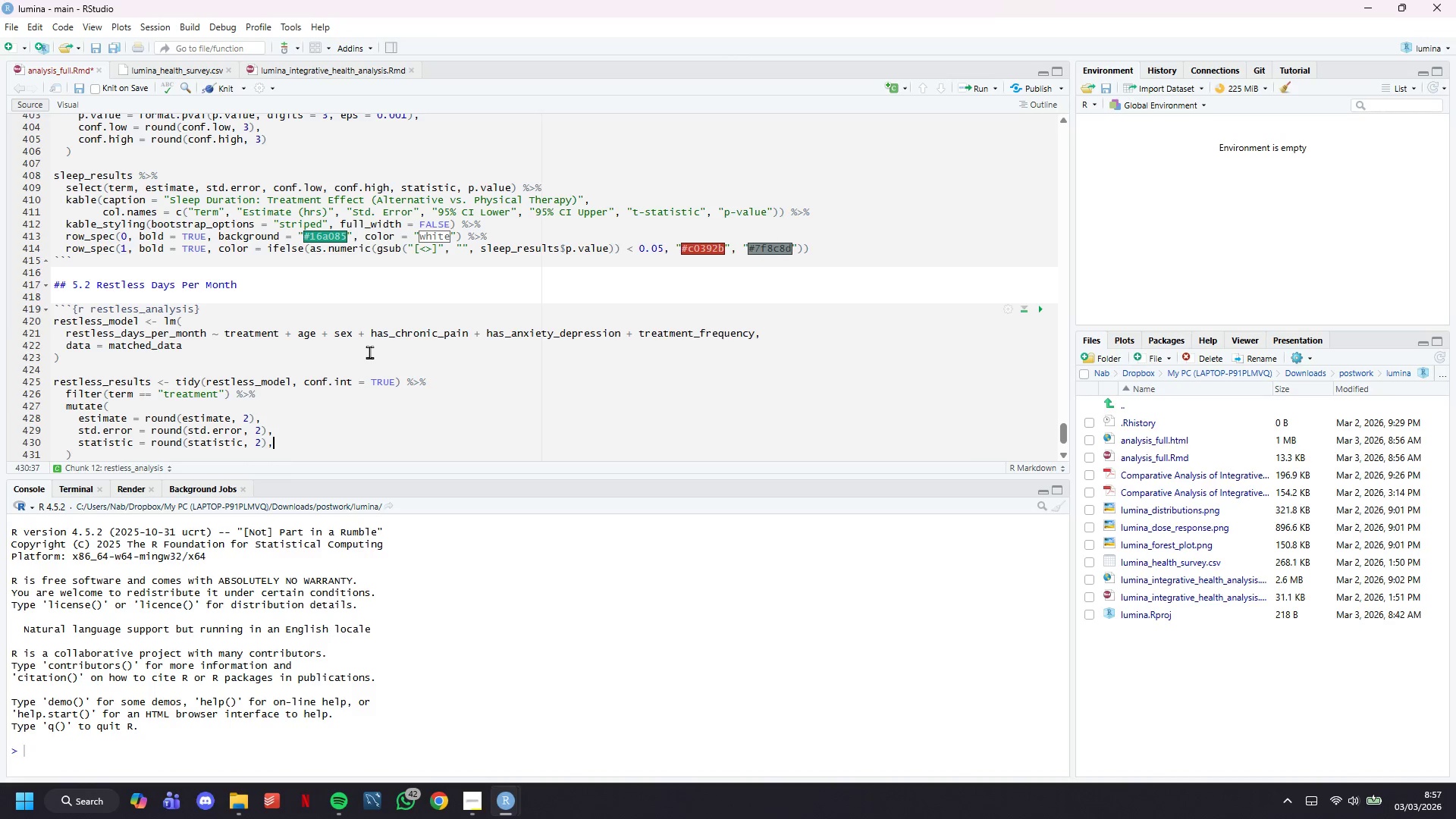 
key(Enter)
 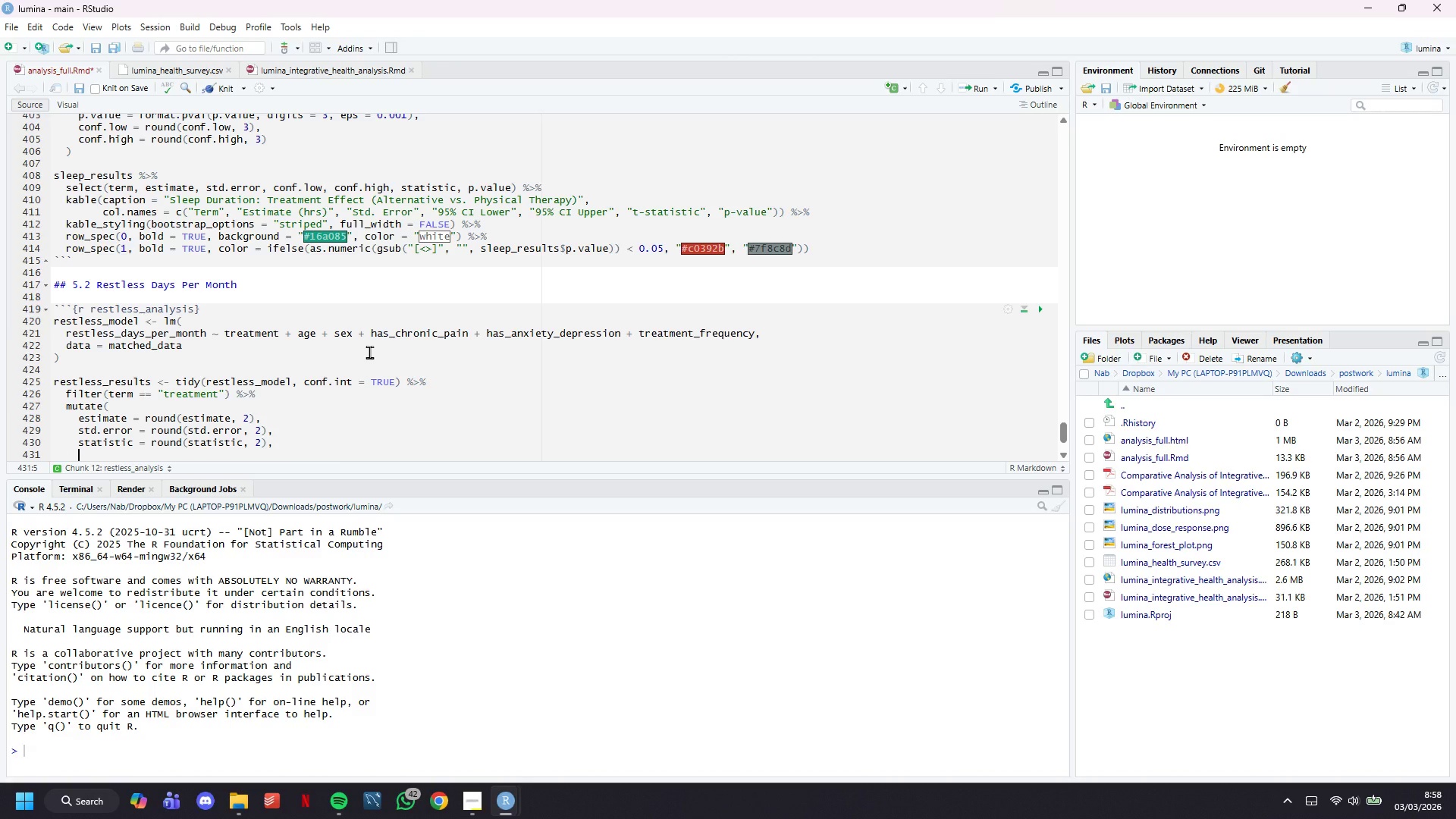 
type(p.value -)
key(Backspace)
type(= )
 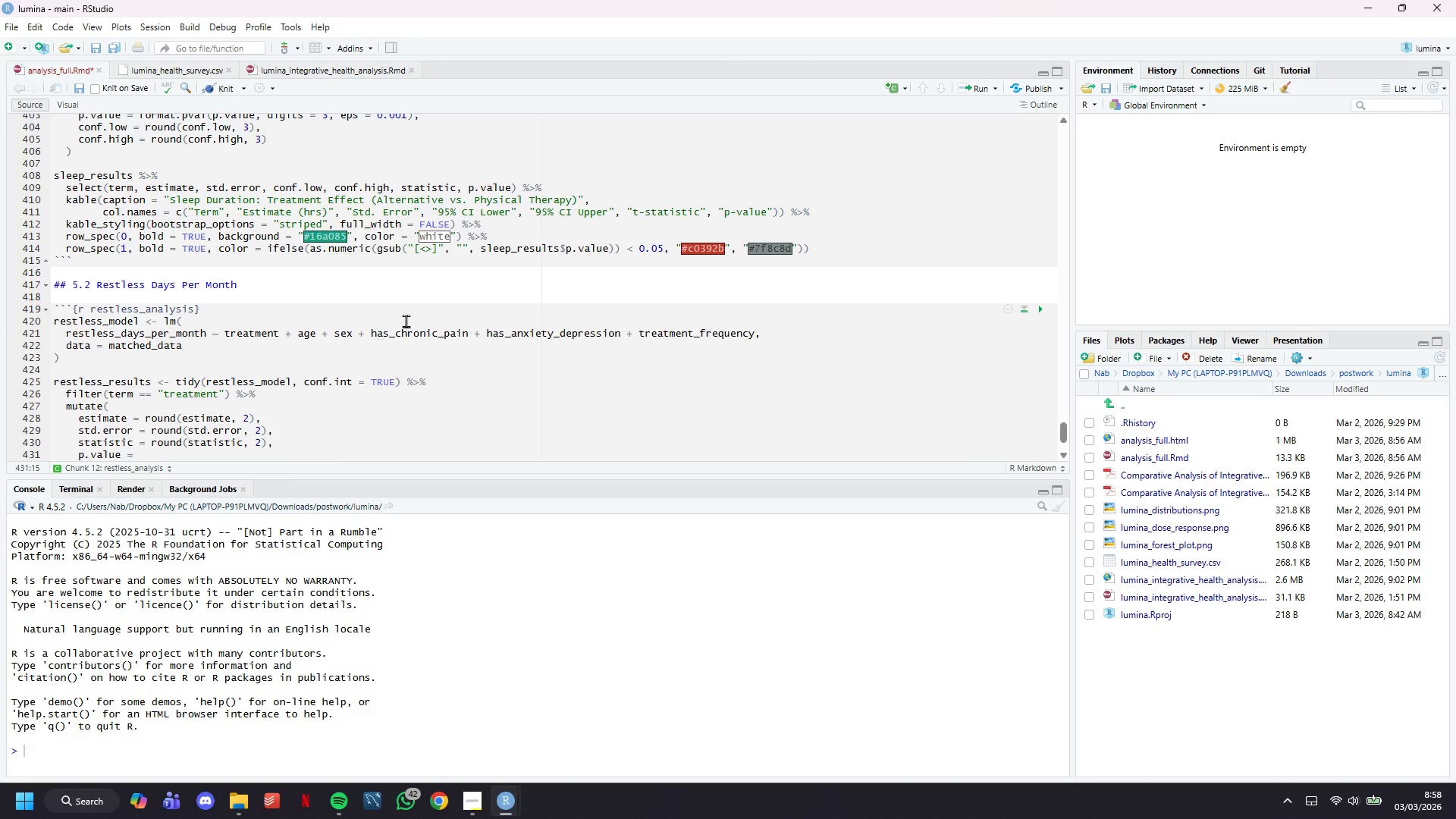 
scroll: coordinate [406, 321], scroll_direction: down, amount: 5.0
 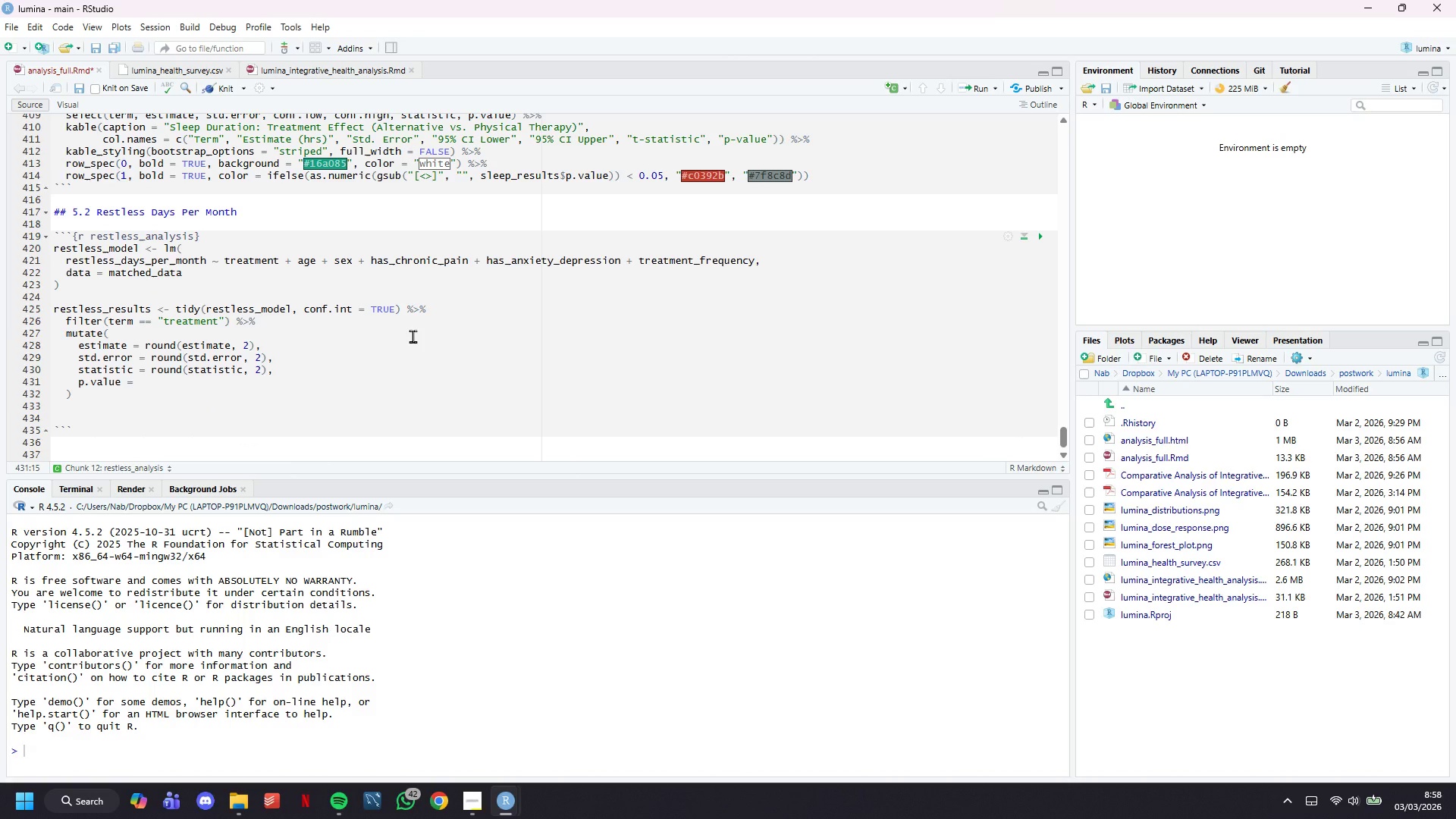 
type(format.pval(p.va;ue,)
key(Backspace)
key(Backspace)
key(Backspace)
key(Backspace)
type(lue, digits)
 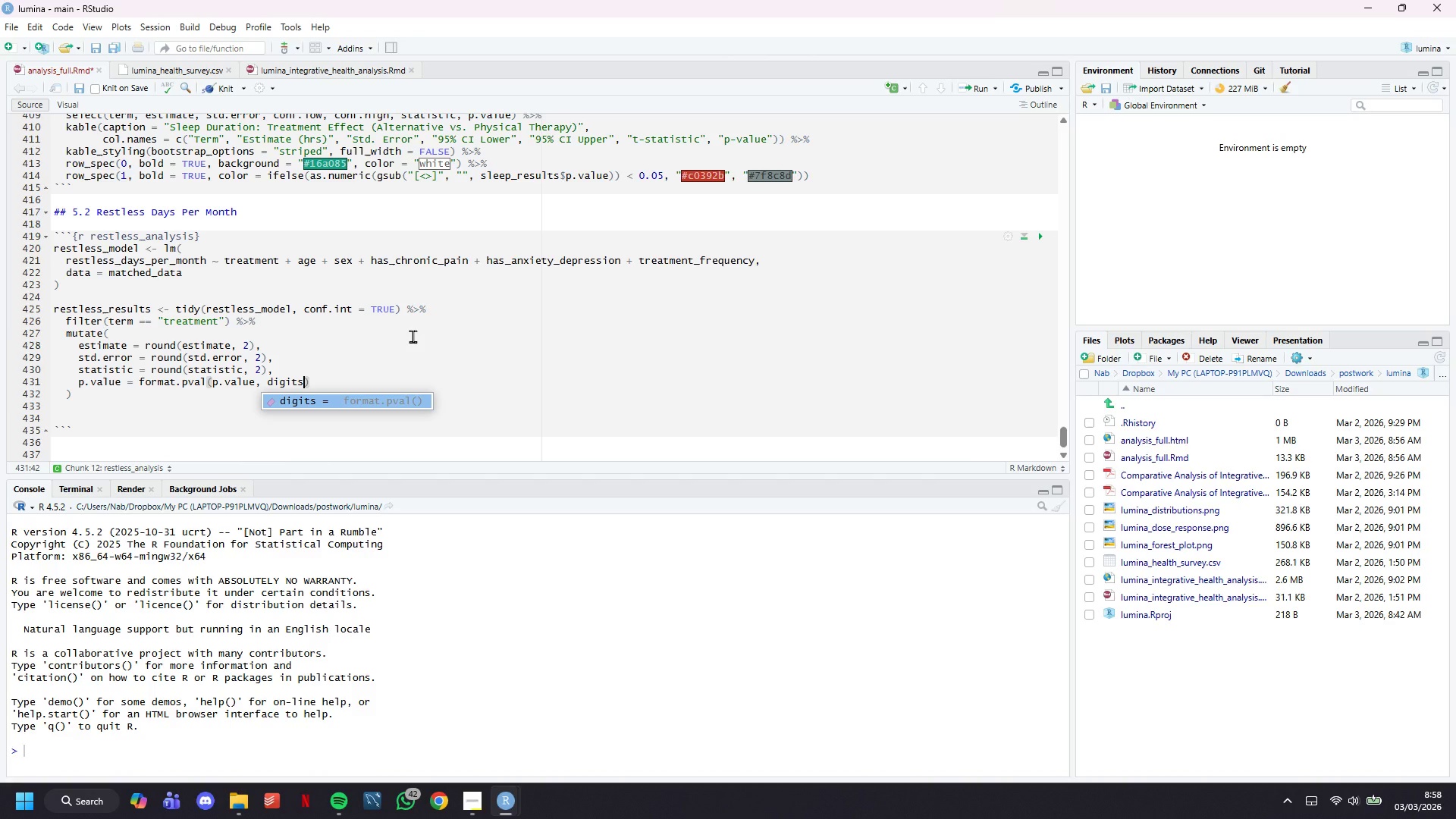 
wait(10.19)
 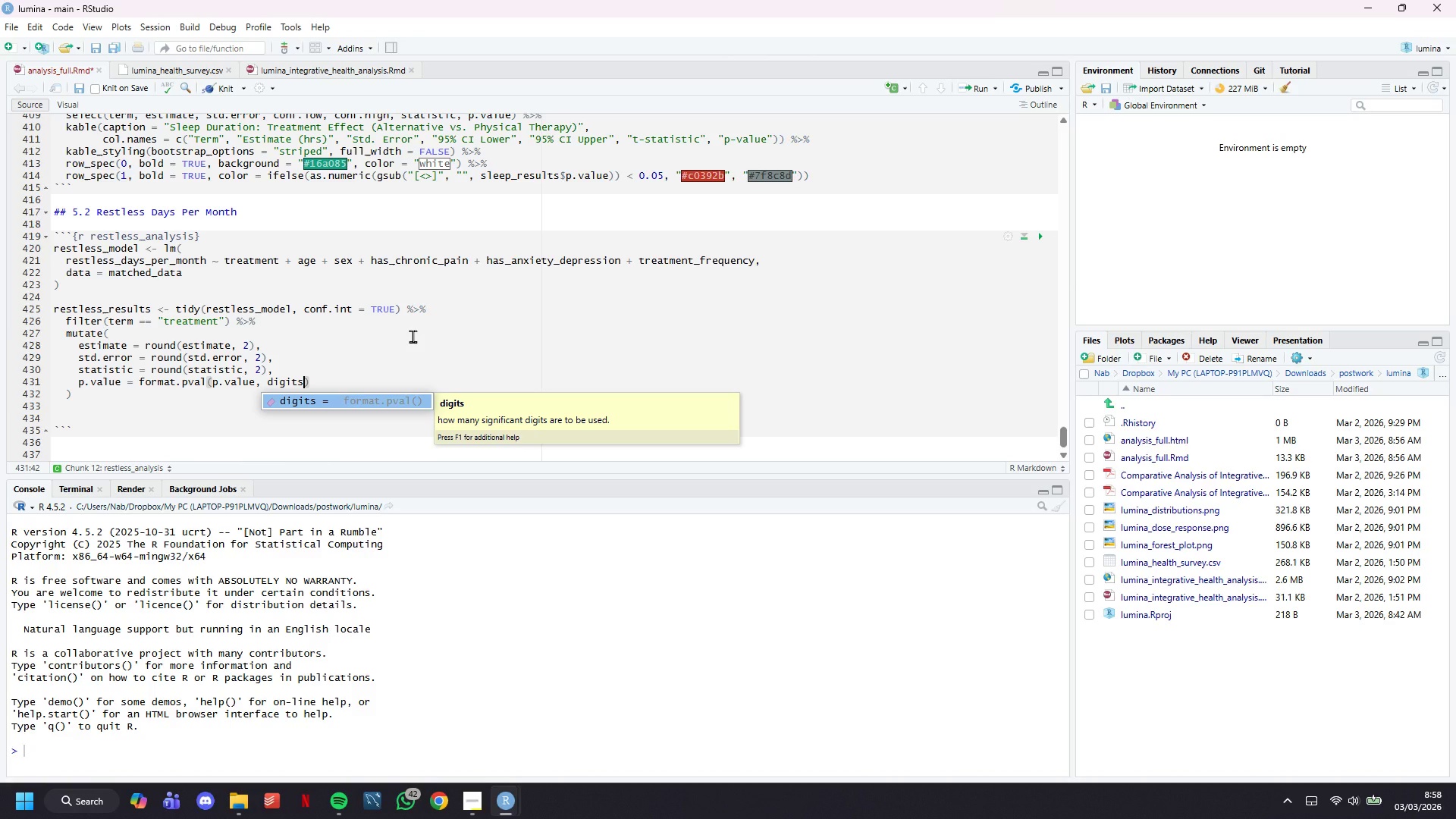 
key(Space)
 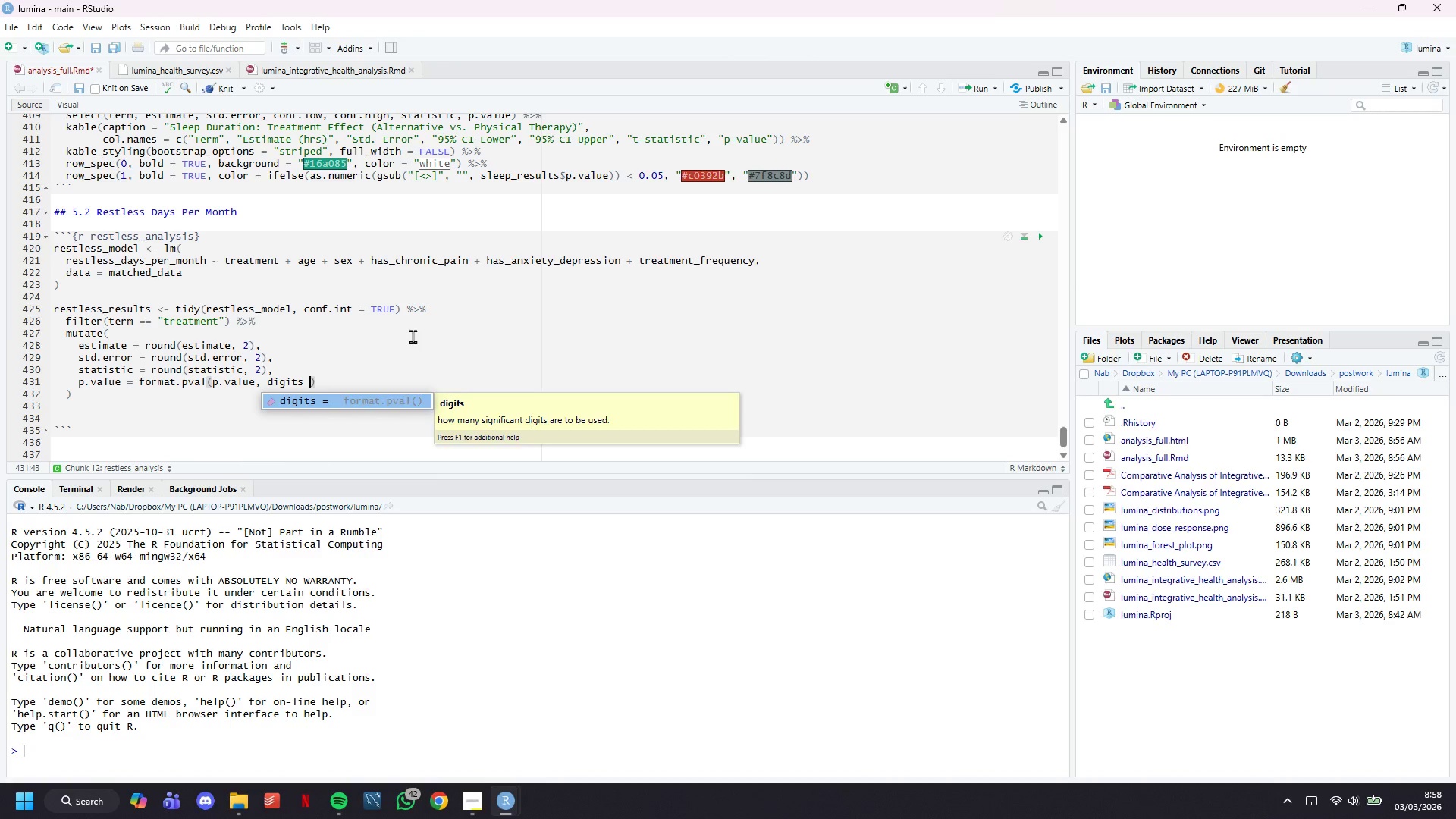 
key(Equal)
 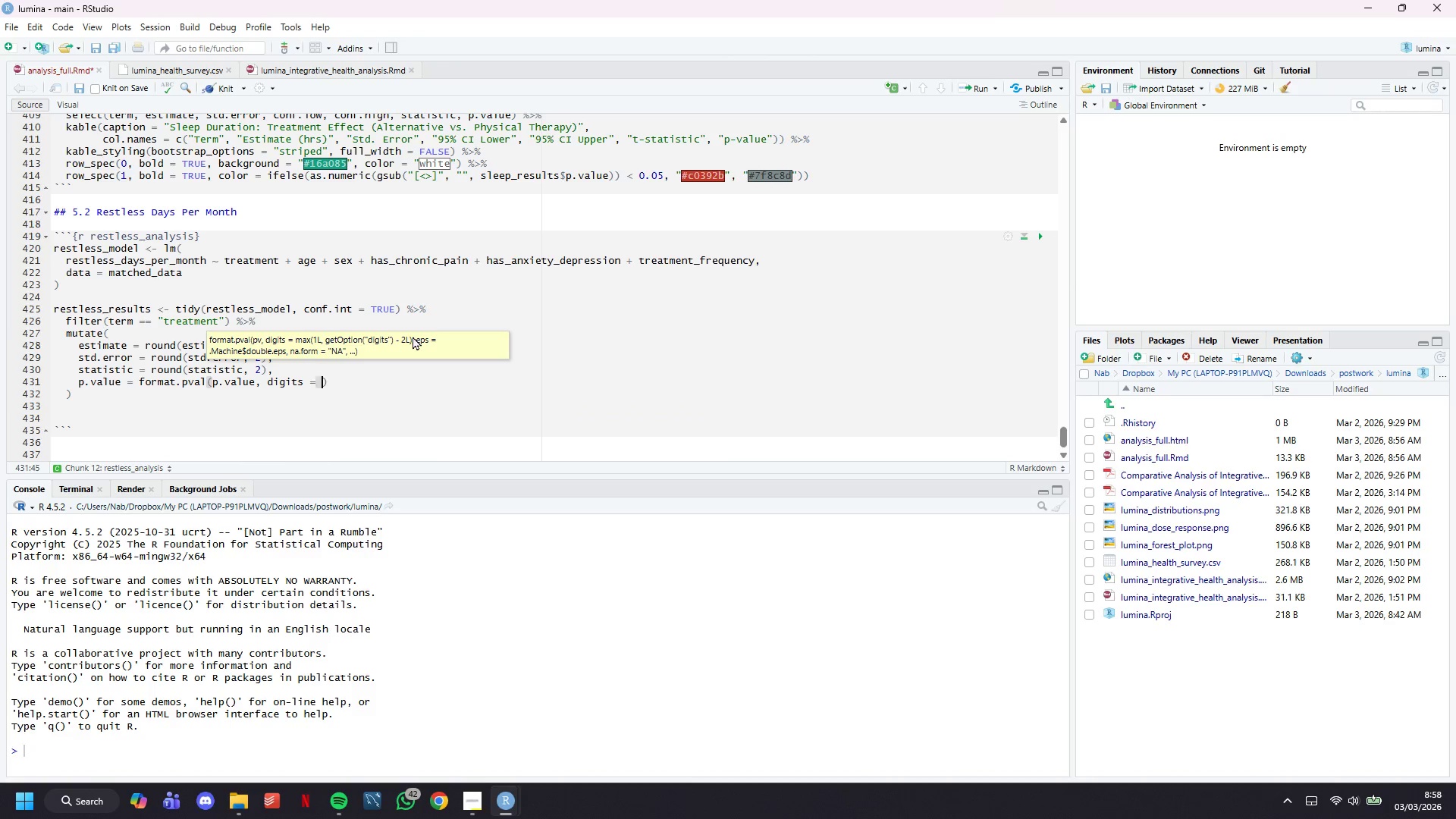 
key(Space)
 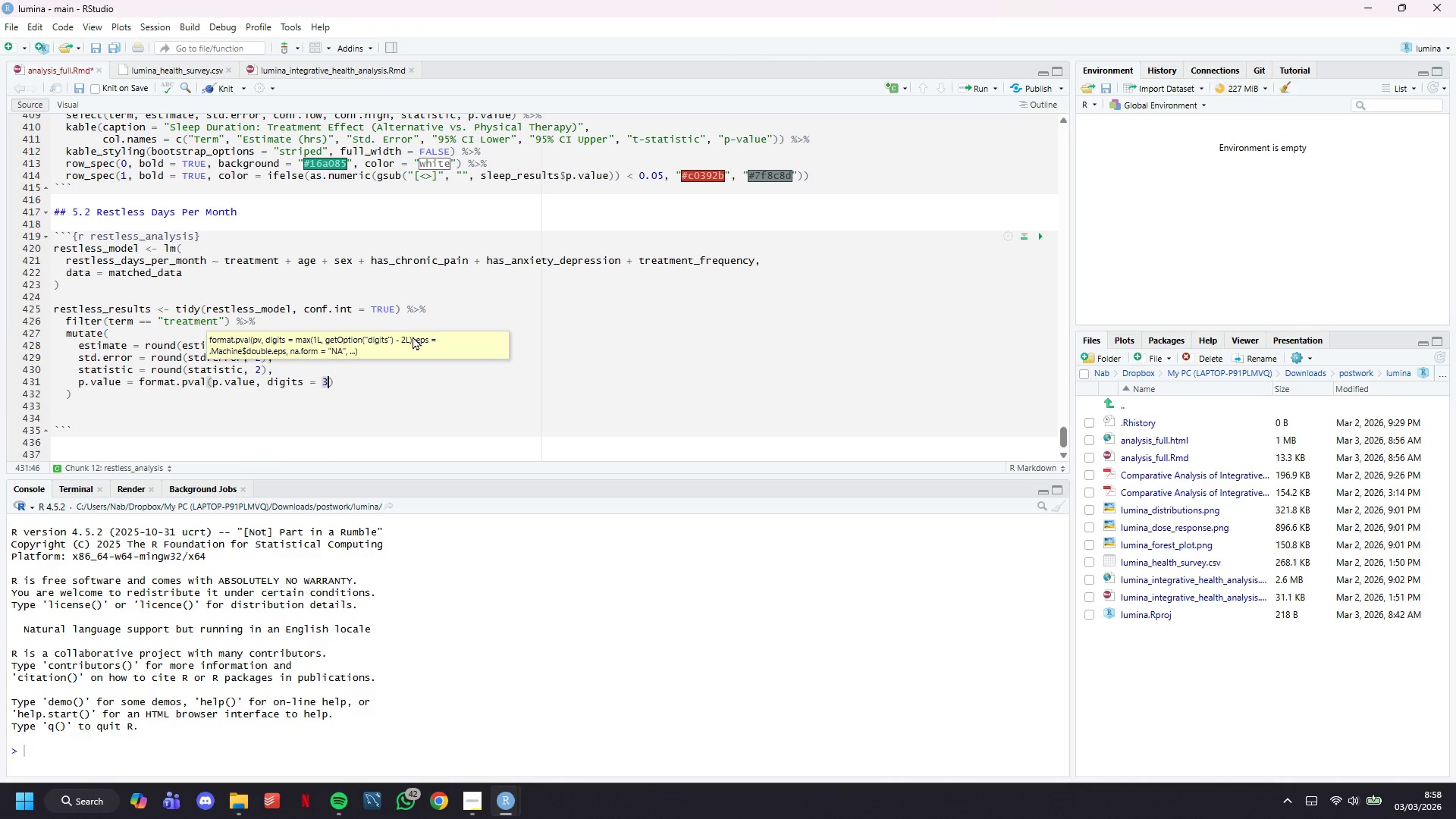 
key(3)
 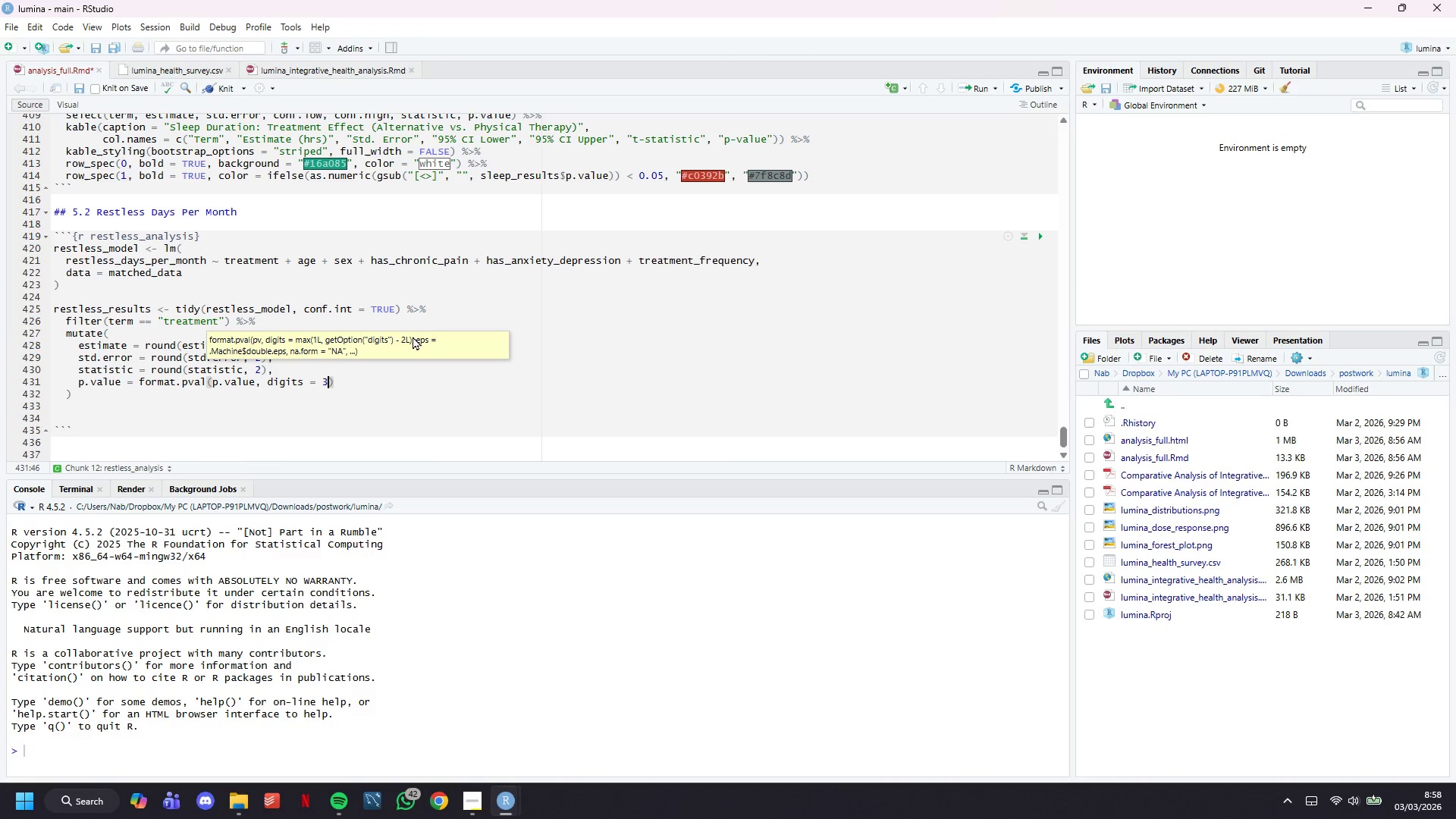 
key(Comma)
 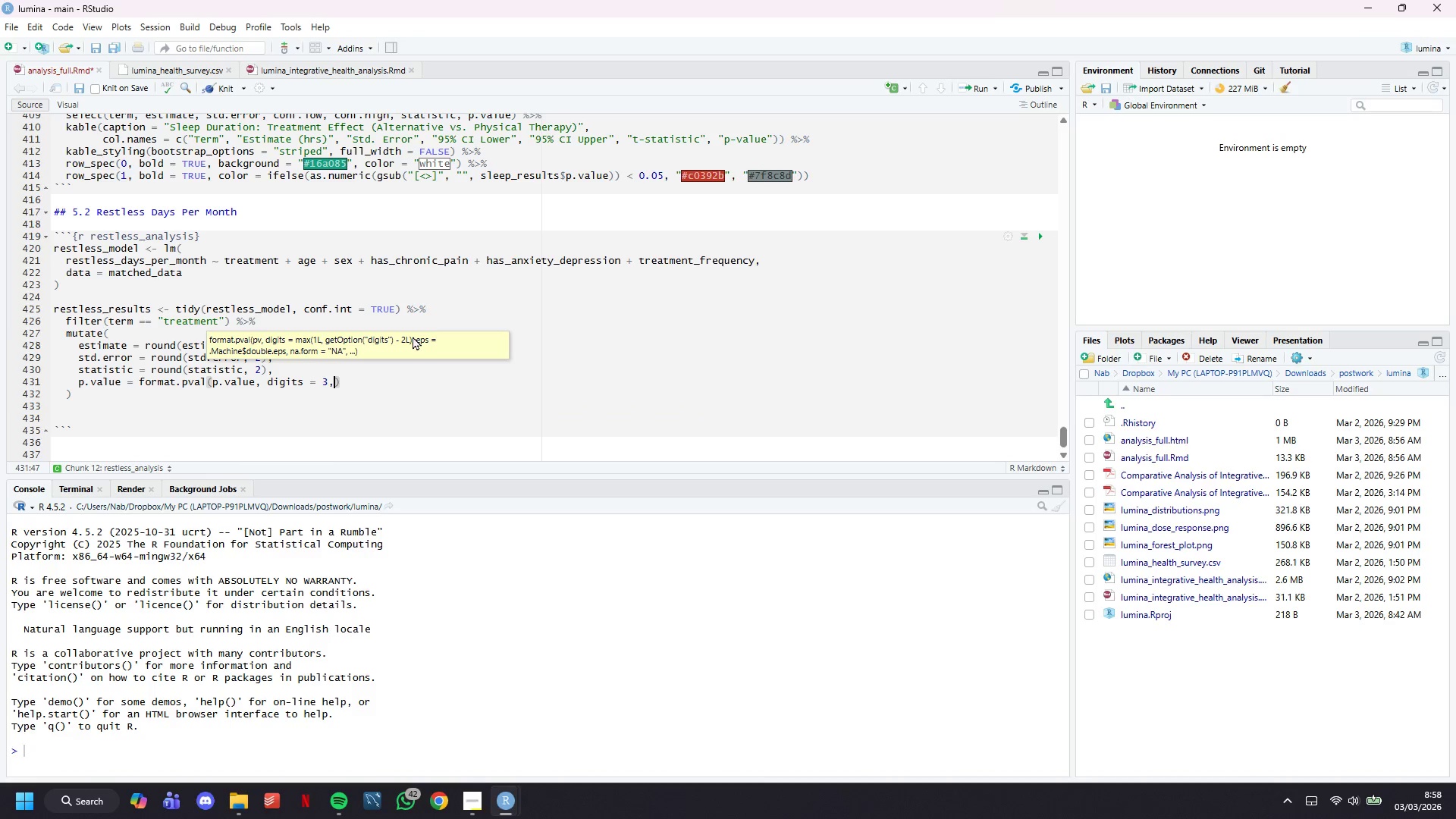 
key(Space)
 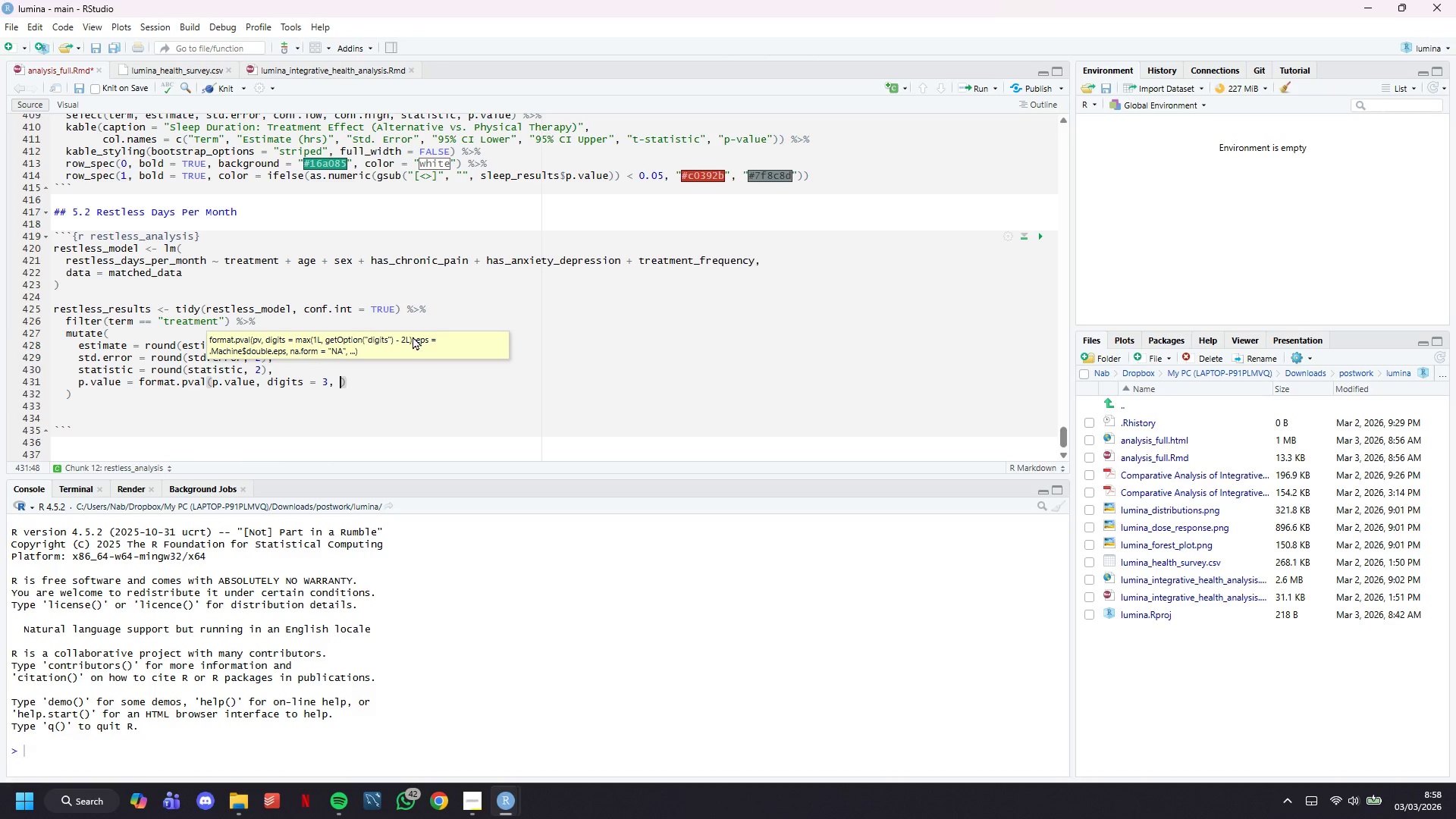 
type(eps = 0.001)
 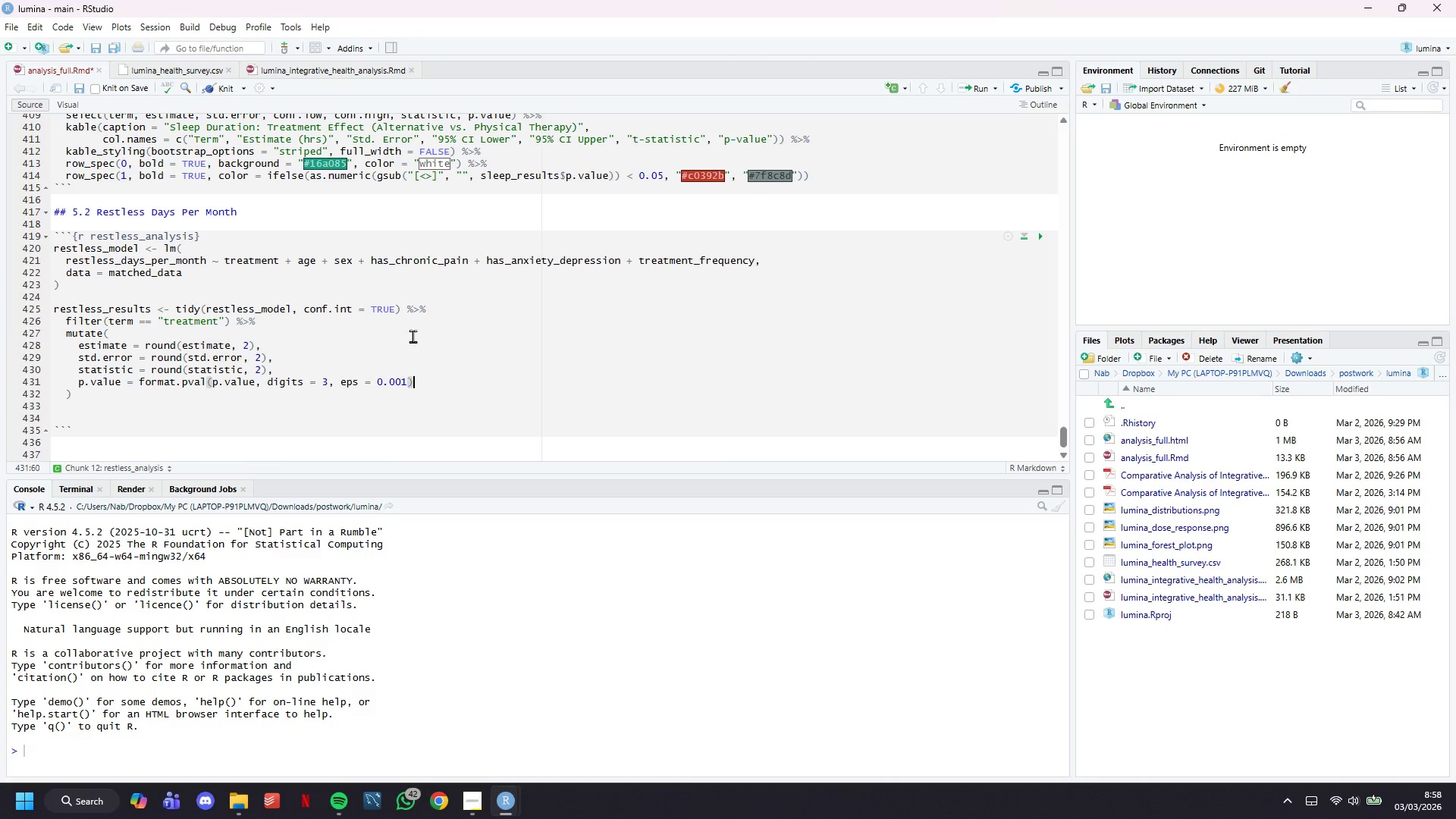 
key(ArrowRight)
 